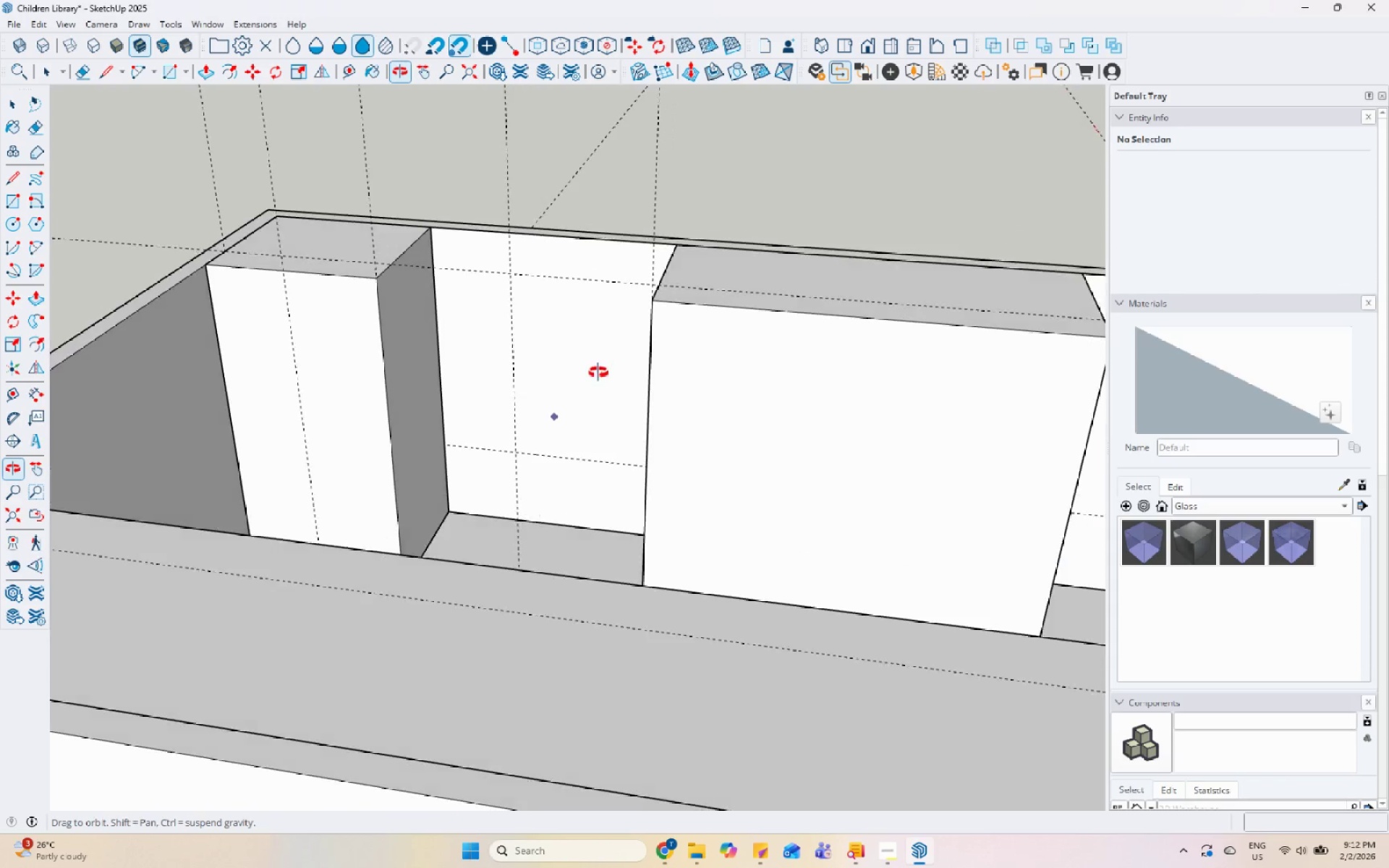 
scroll: coordinate [490, 260], scroll_direction: up, amount: 4.0
 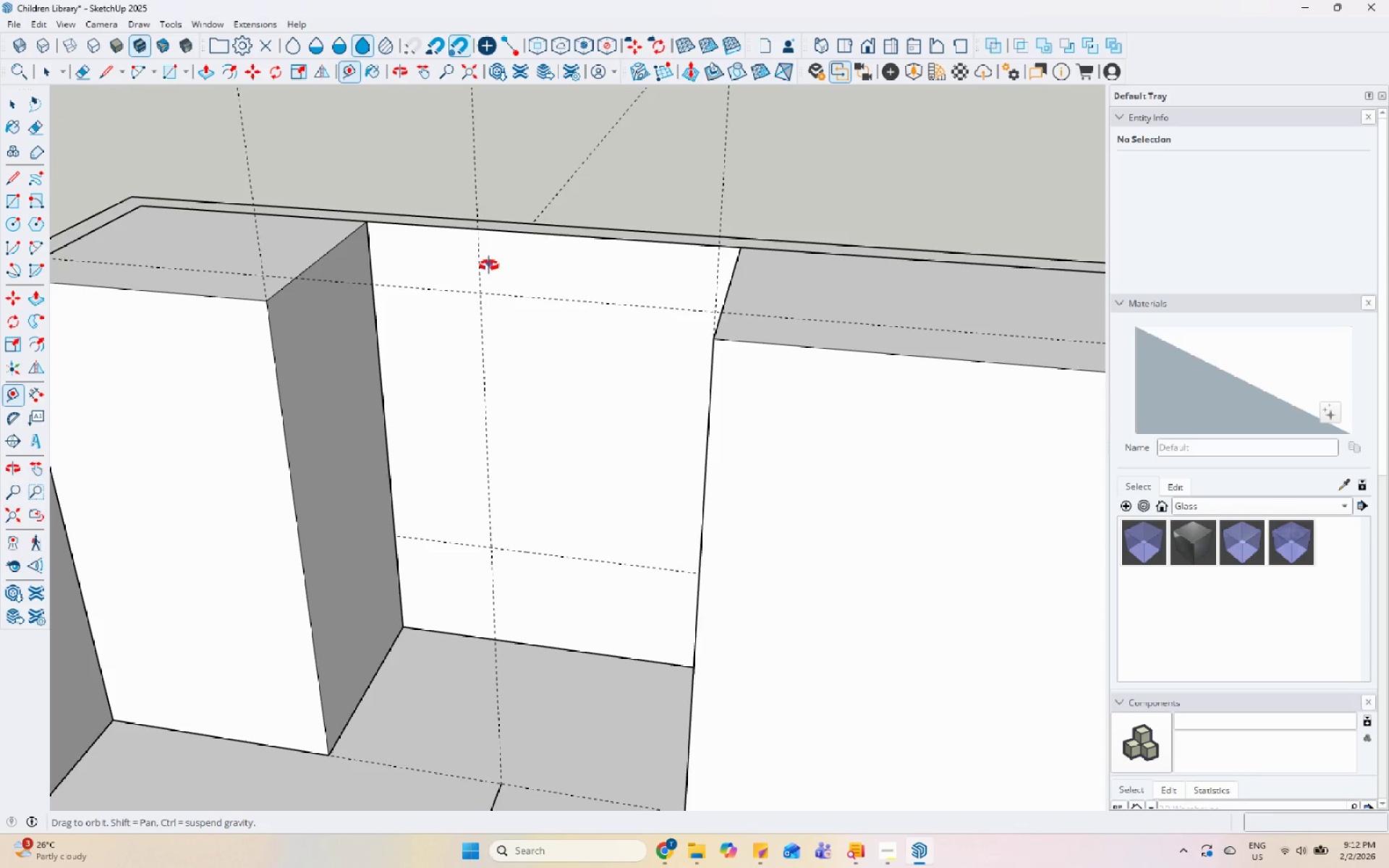 
mouse_move([486, 287])
 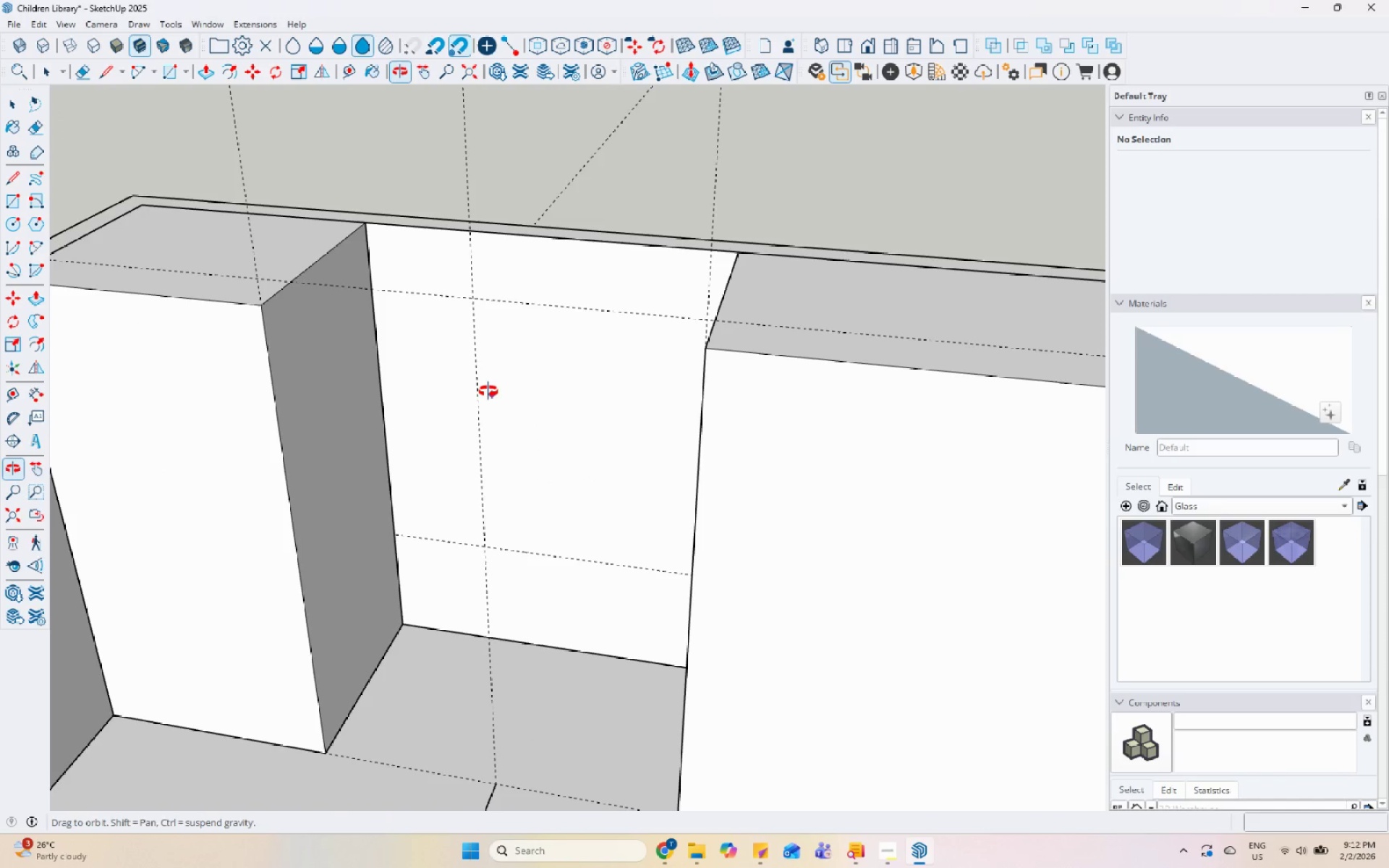 
key(Space)
 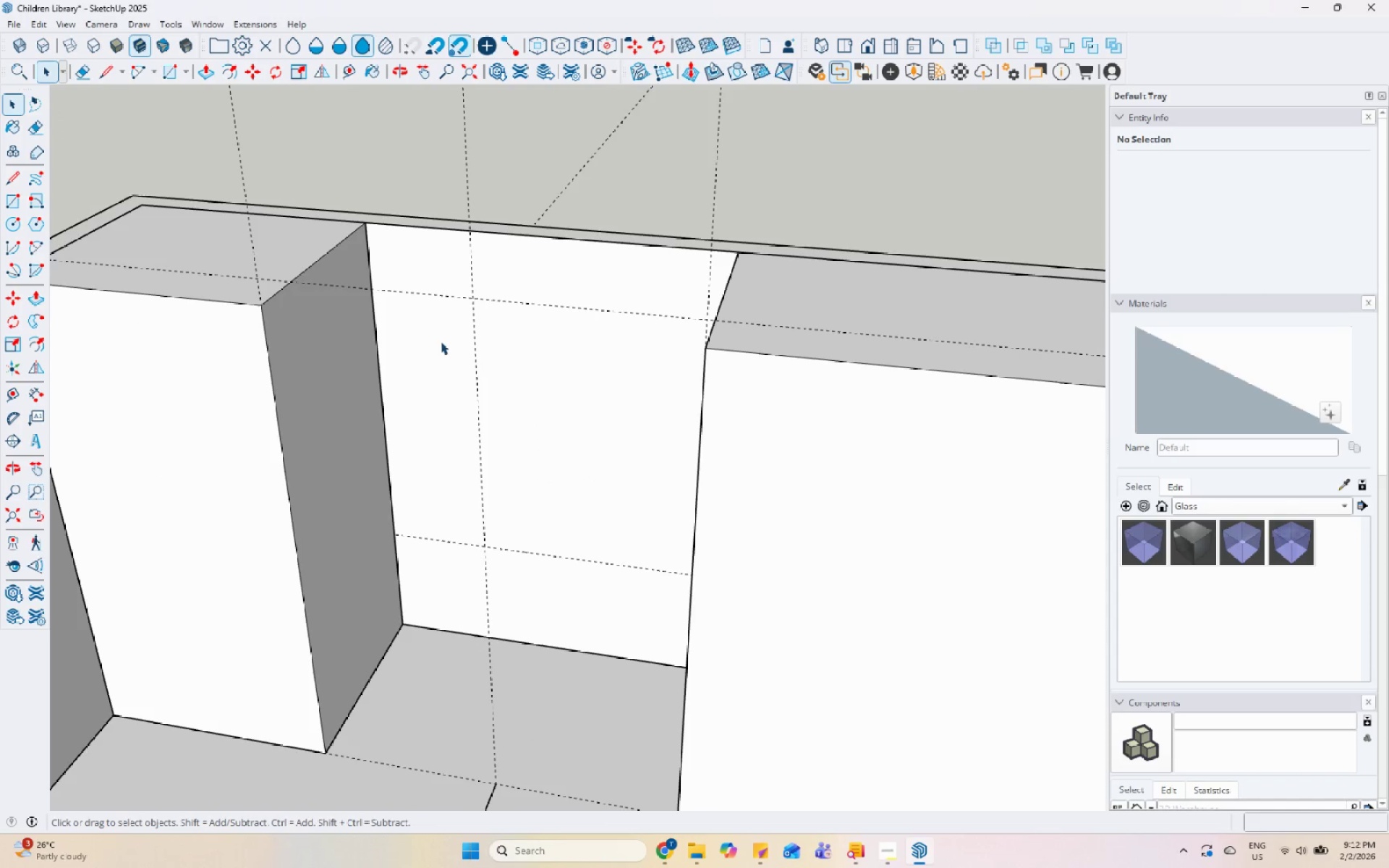 
double_click([441, 341])
 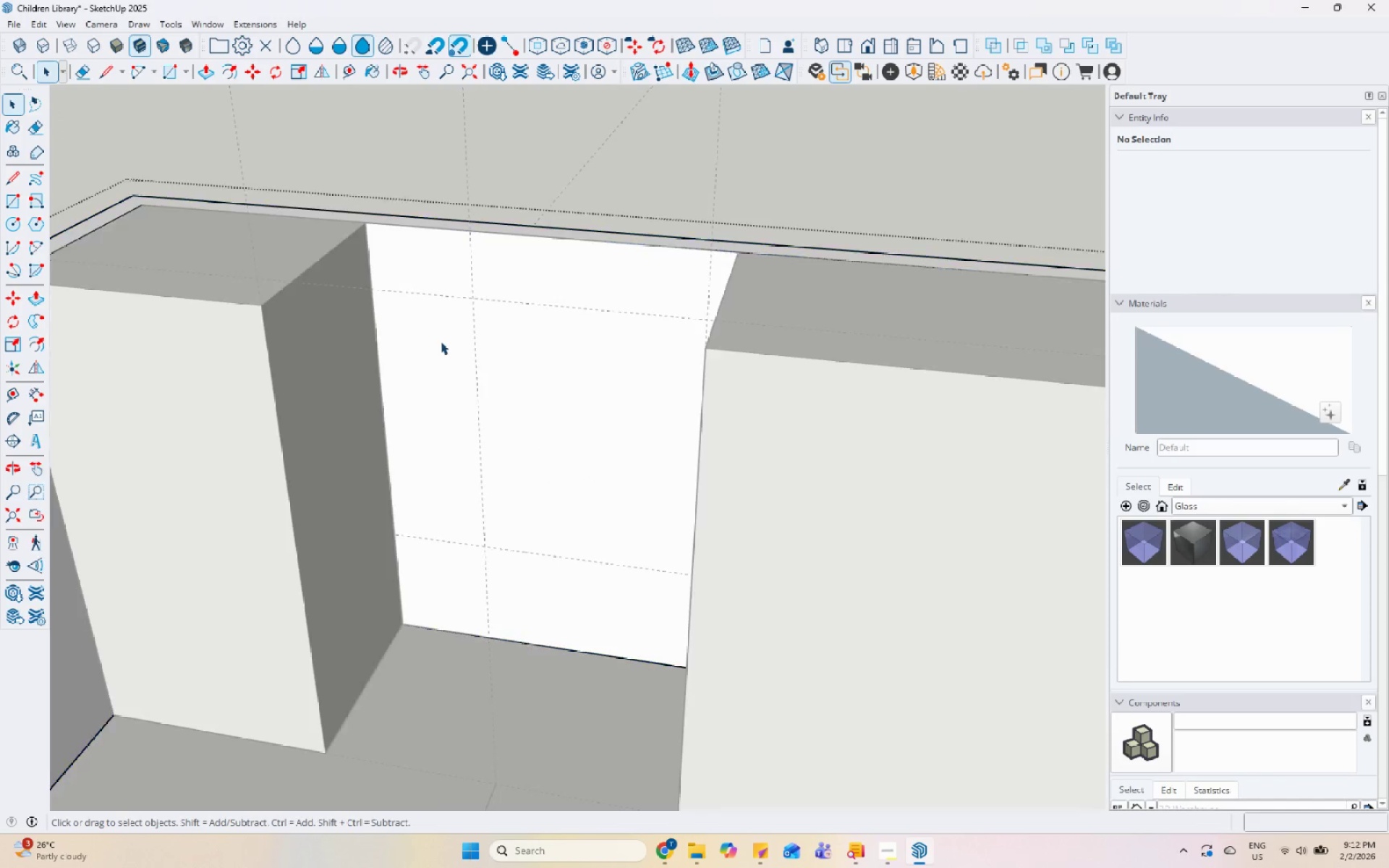 
triple_click([441, 341])
 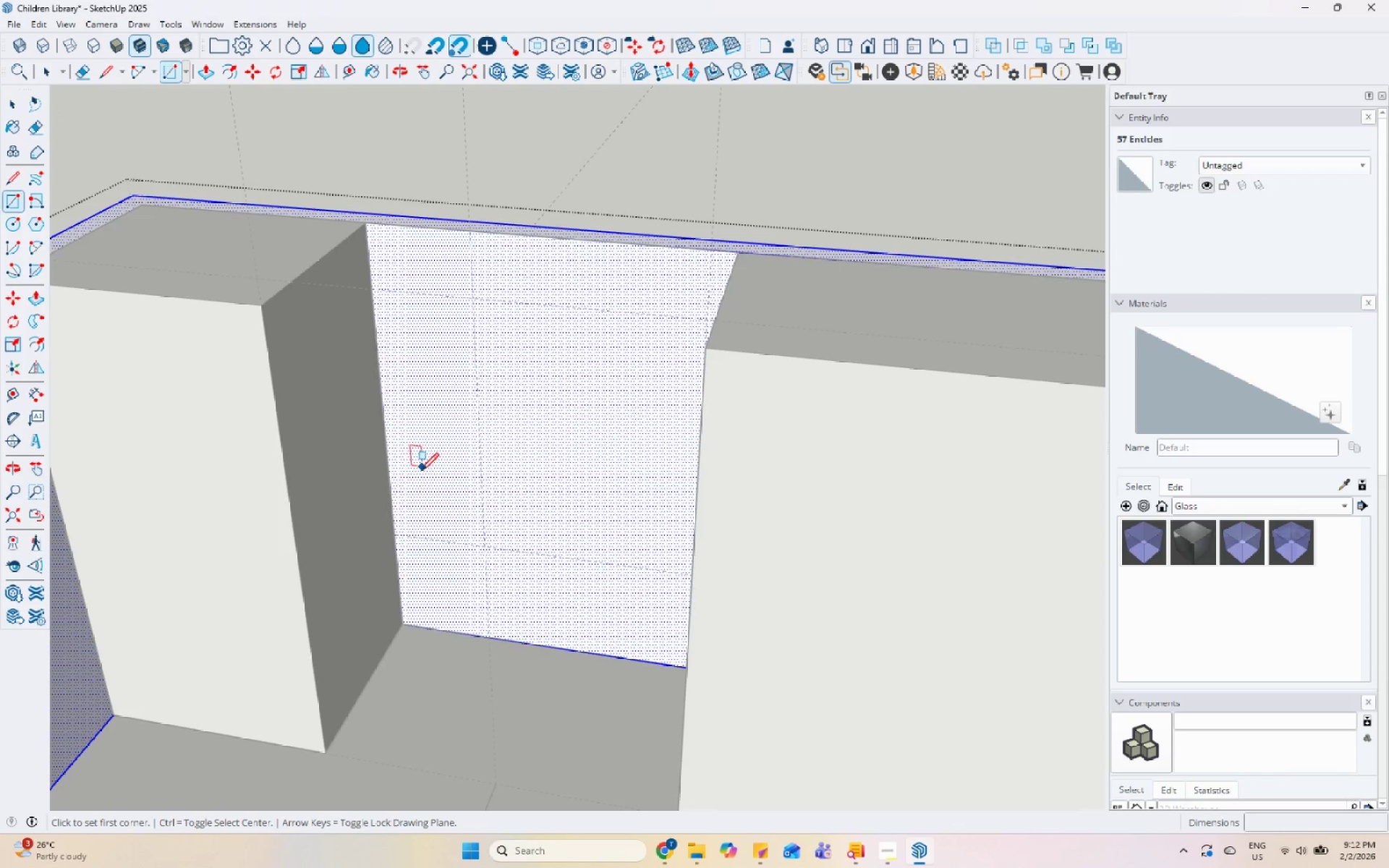 
left_click([398, 538])
 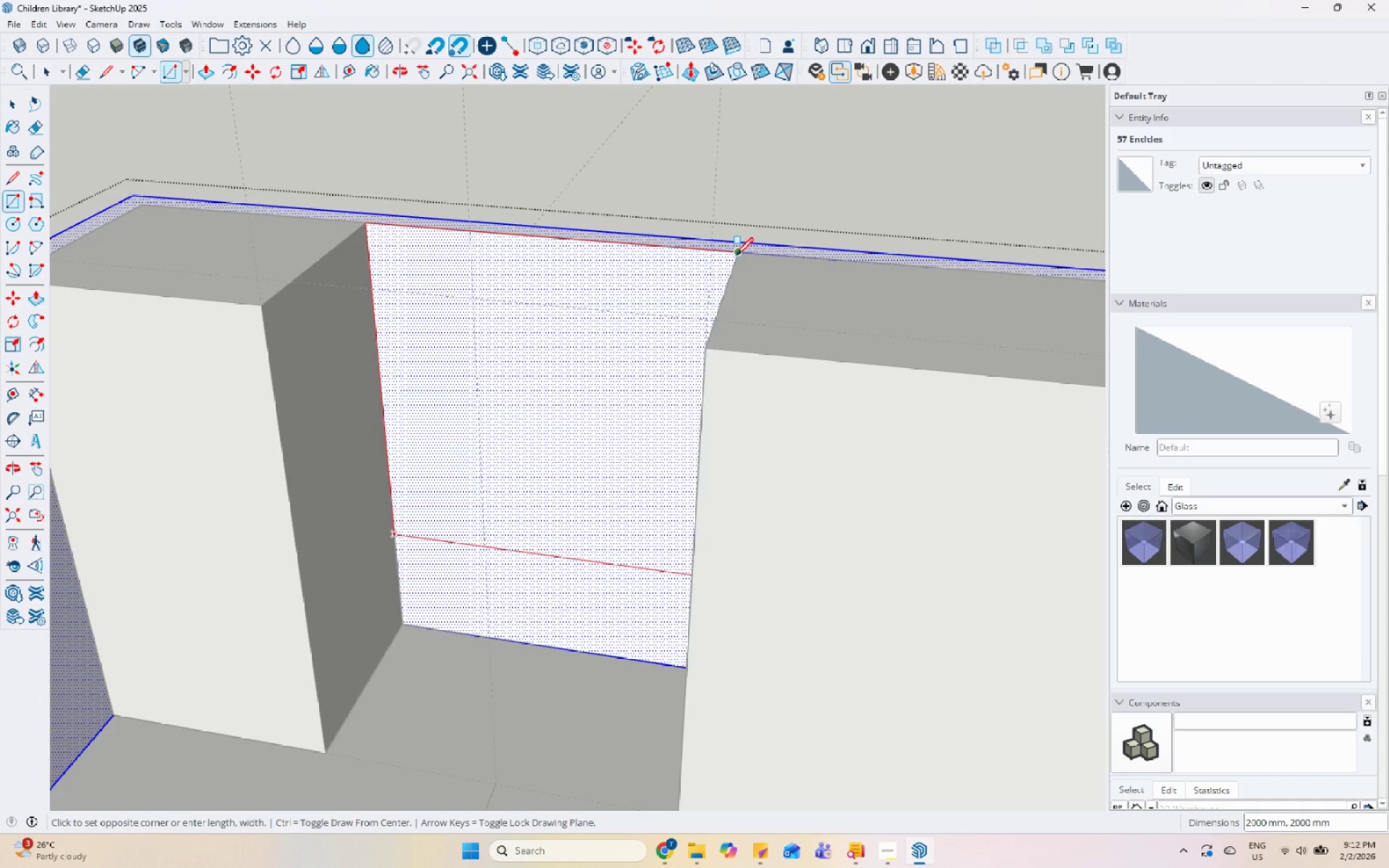 
key(Space)
 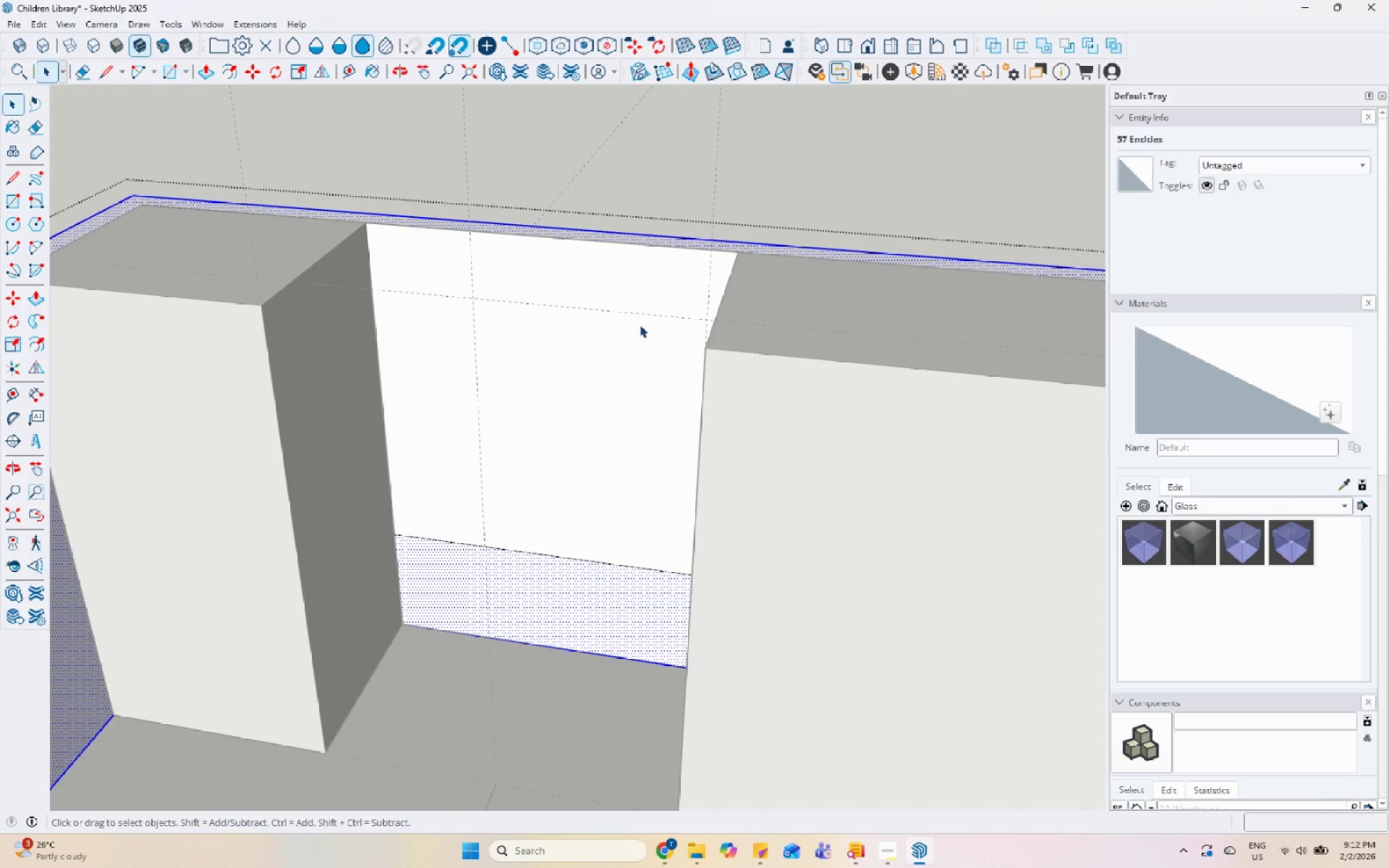 
double_click([637, 326])
 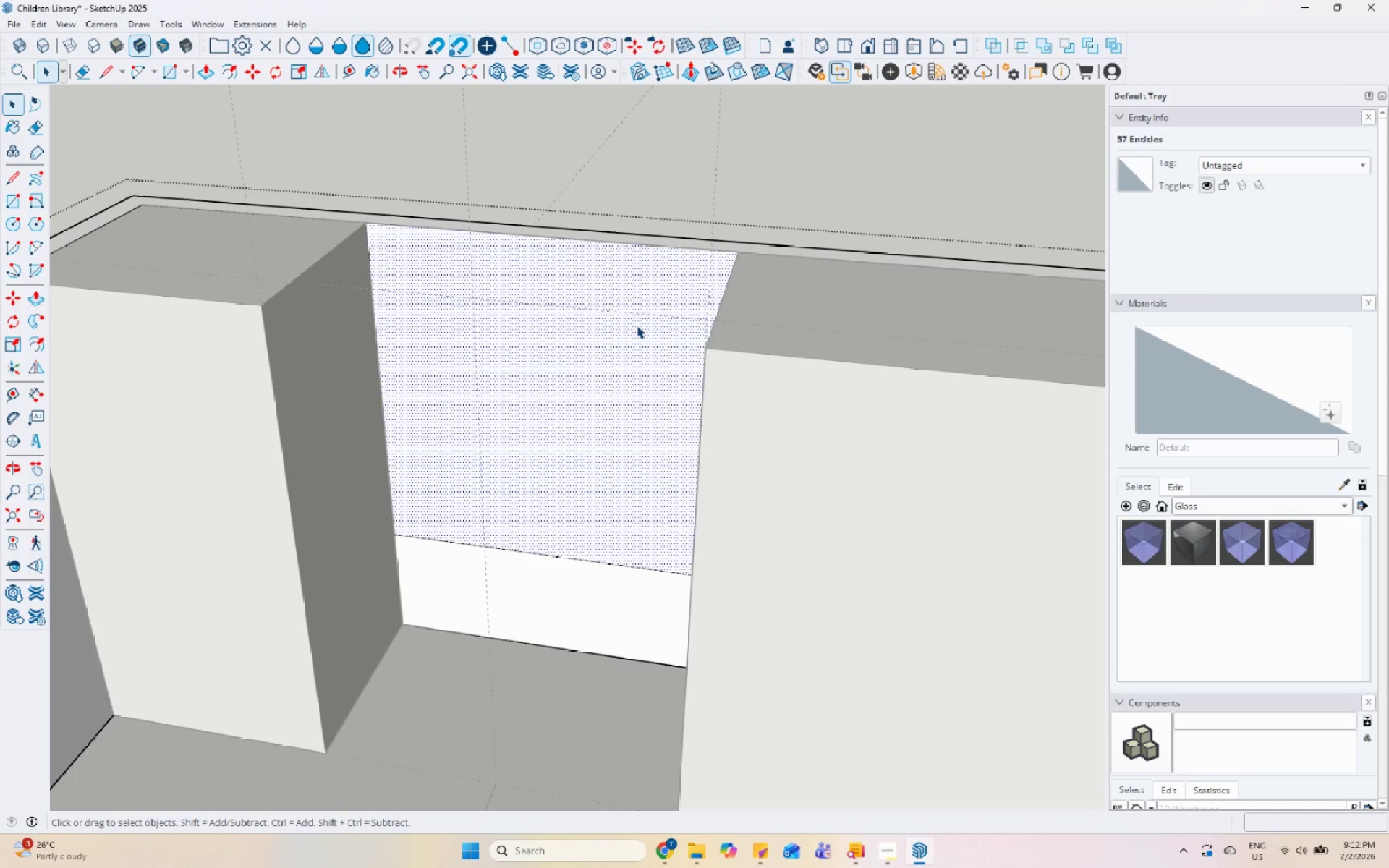 
key(P)
 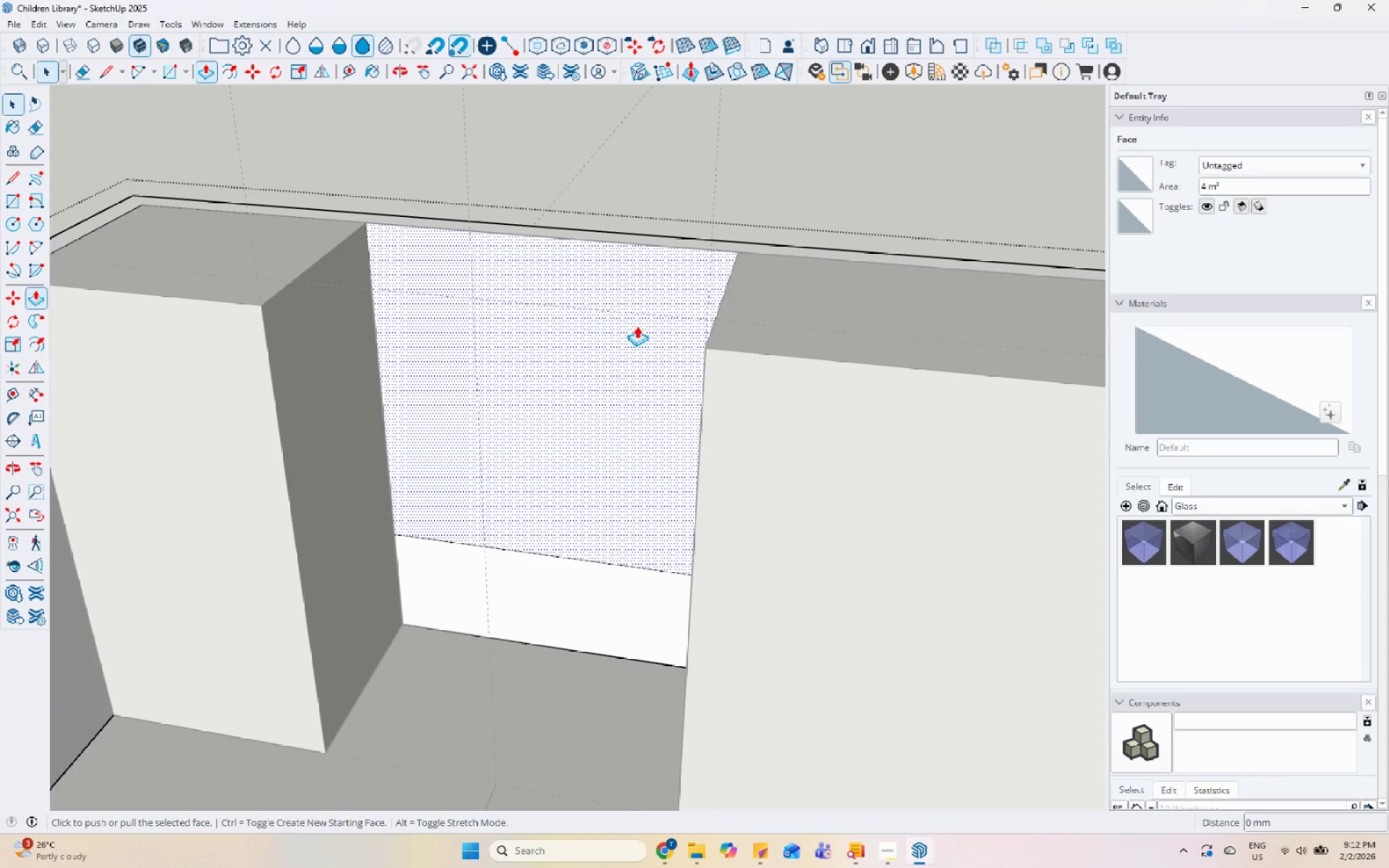 
left_click([637, 326])
 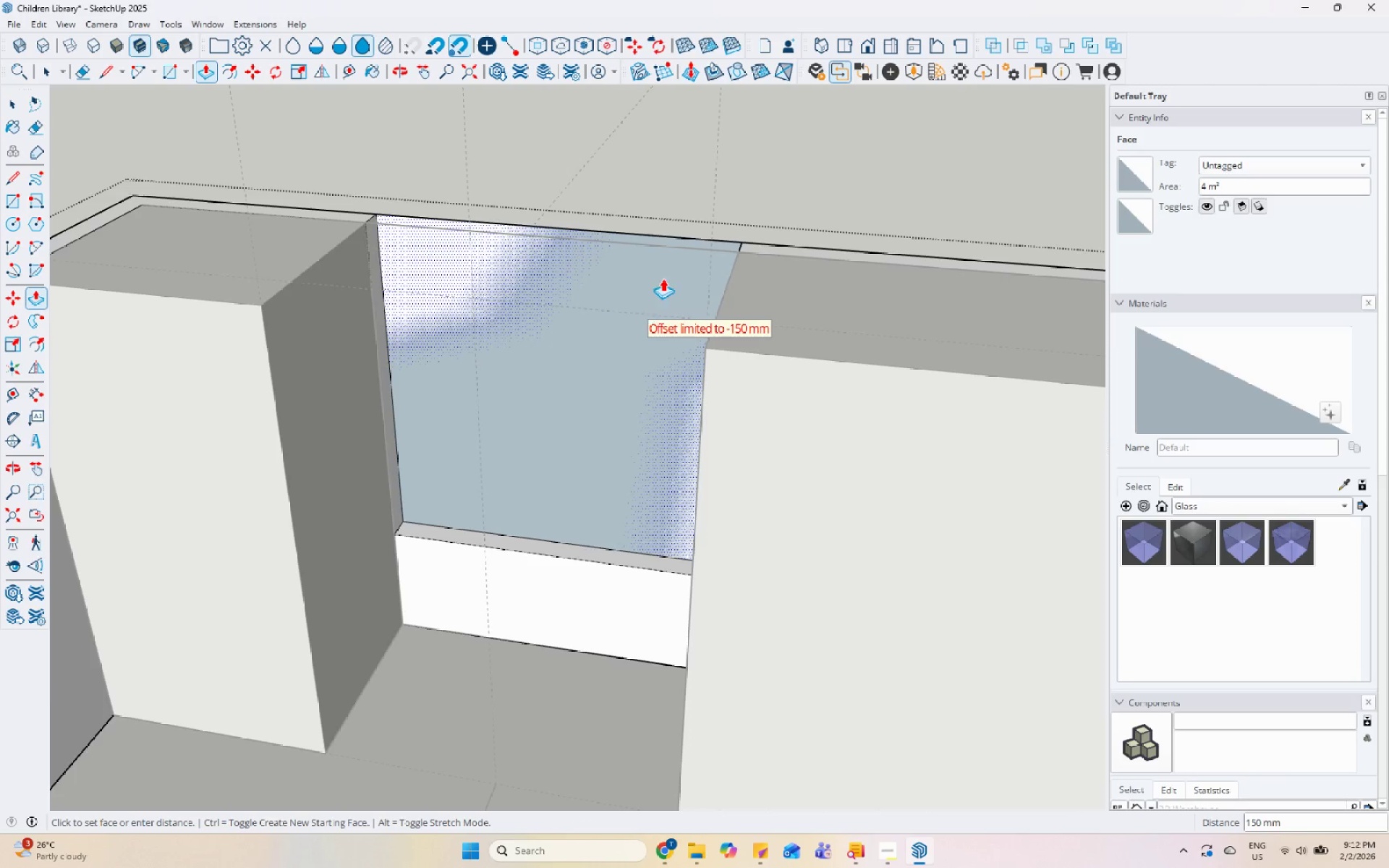 
left_click_drag(start_coordinate=[674, 260], to_coordinate=[677, 256])
 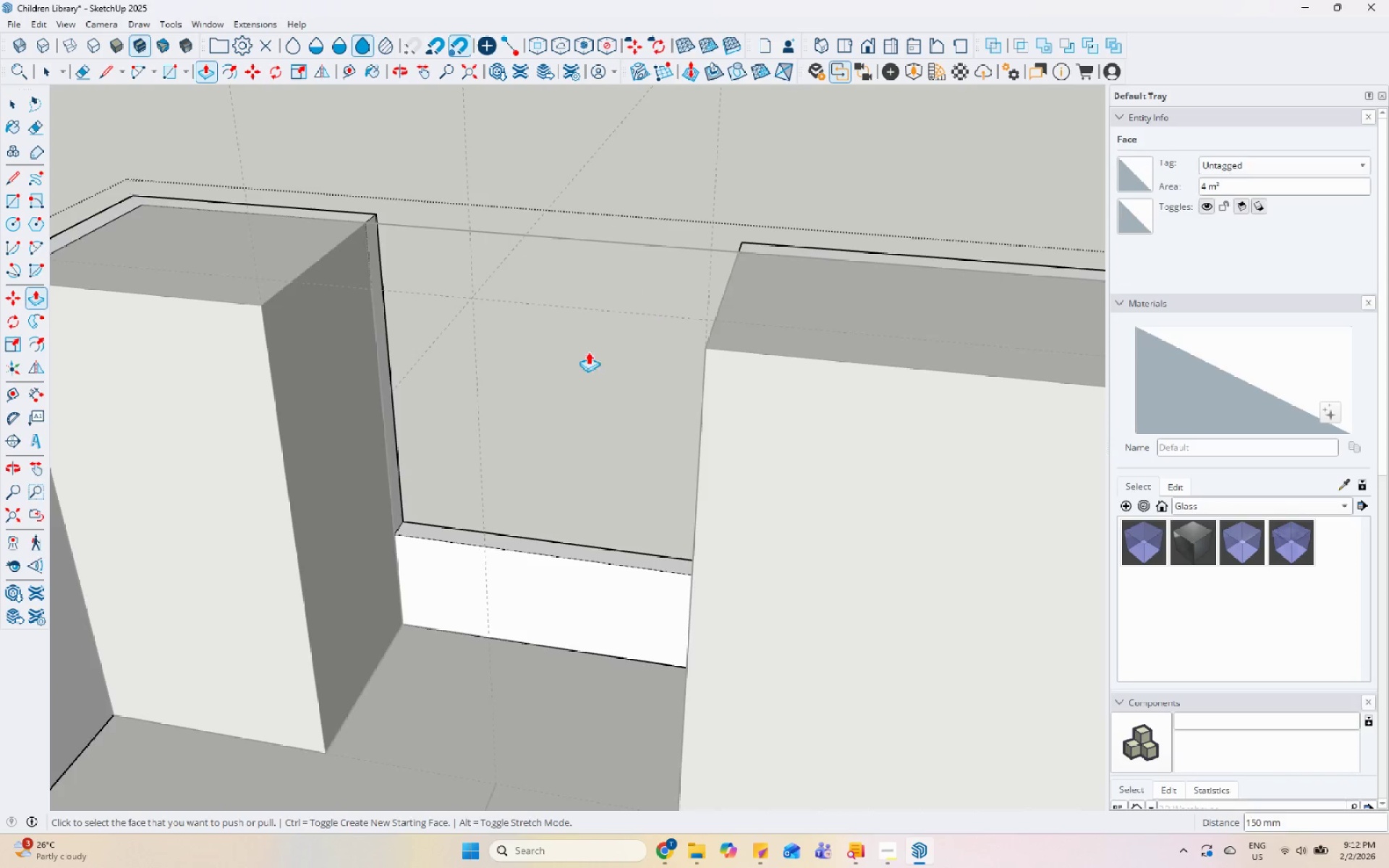 
key(Space)
 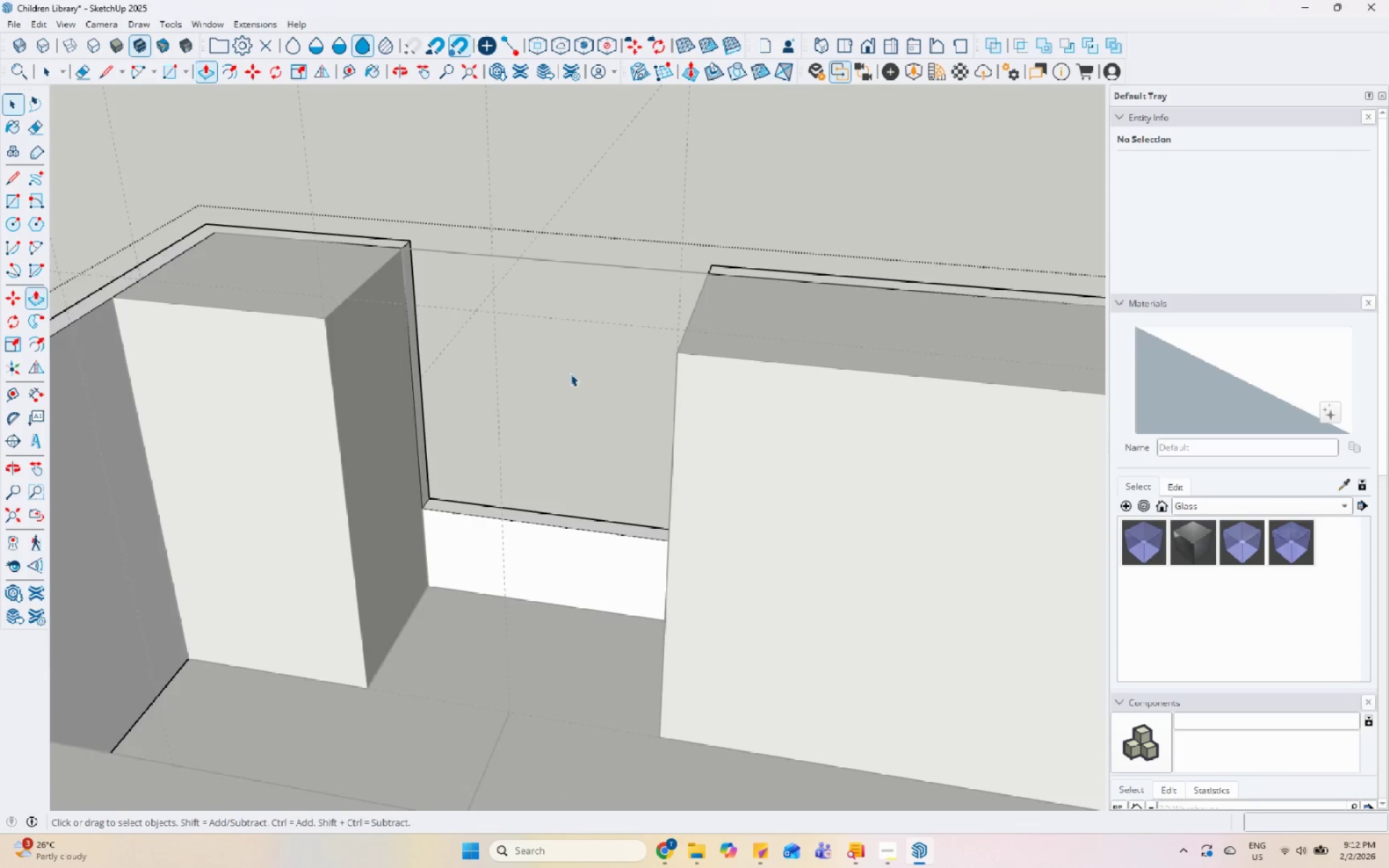 
scroll: coordinate [569, 377], scroll_direction: down, amount: 4.0
 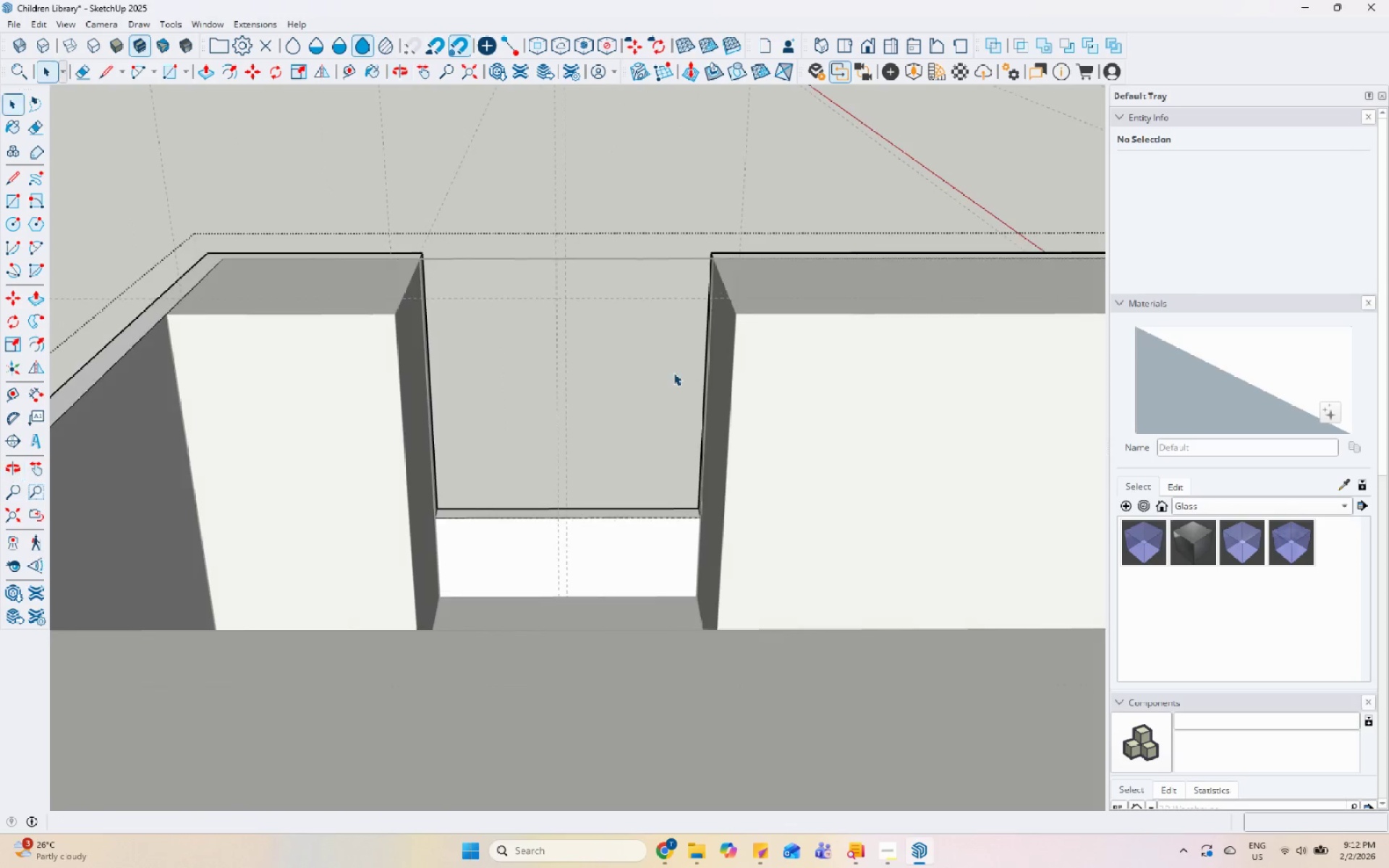 
key(Escape)
 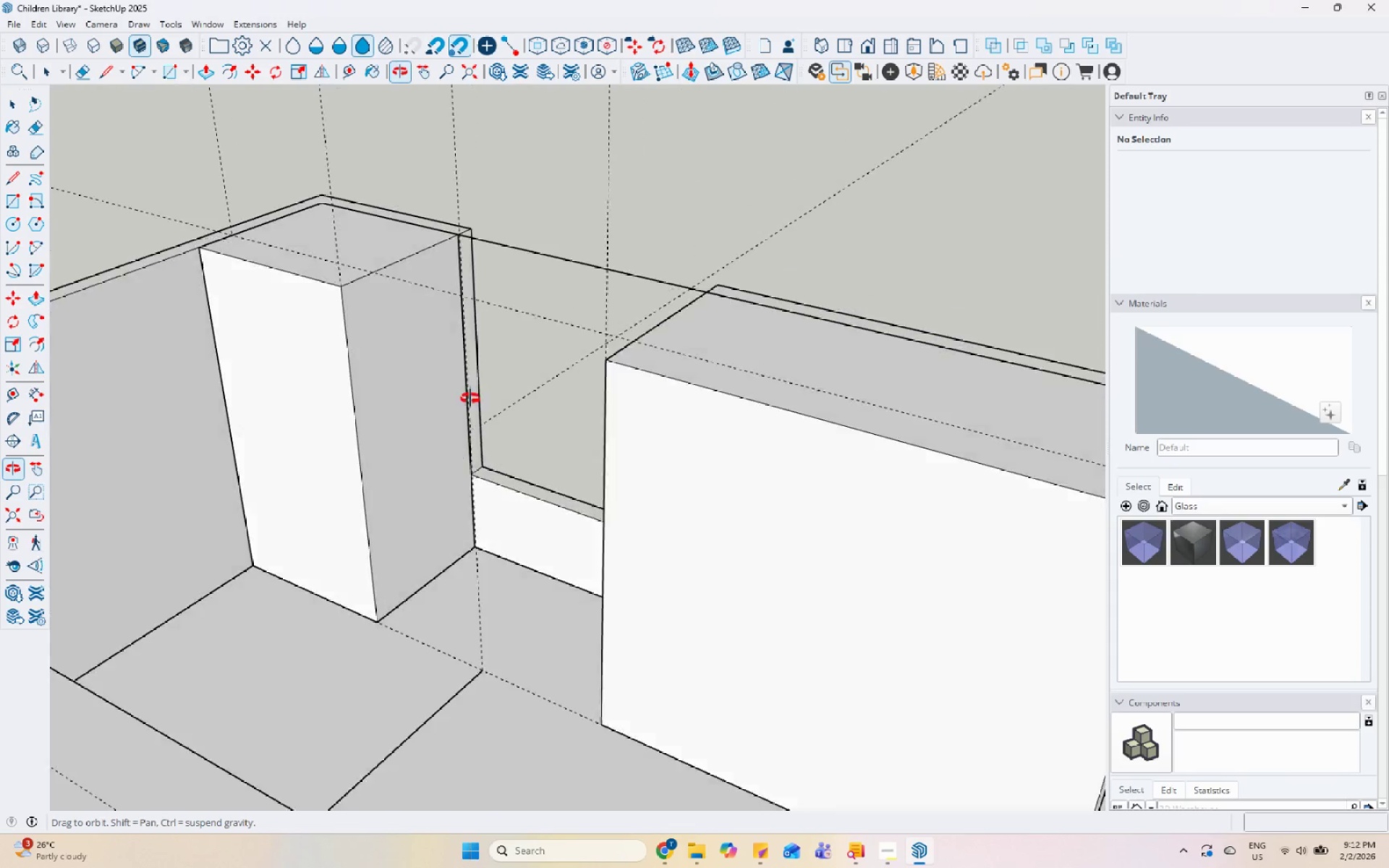 
double_click([489, 246])
 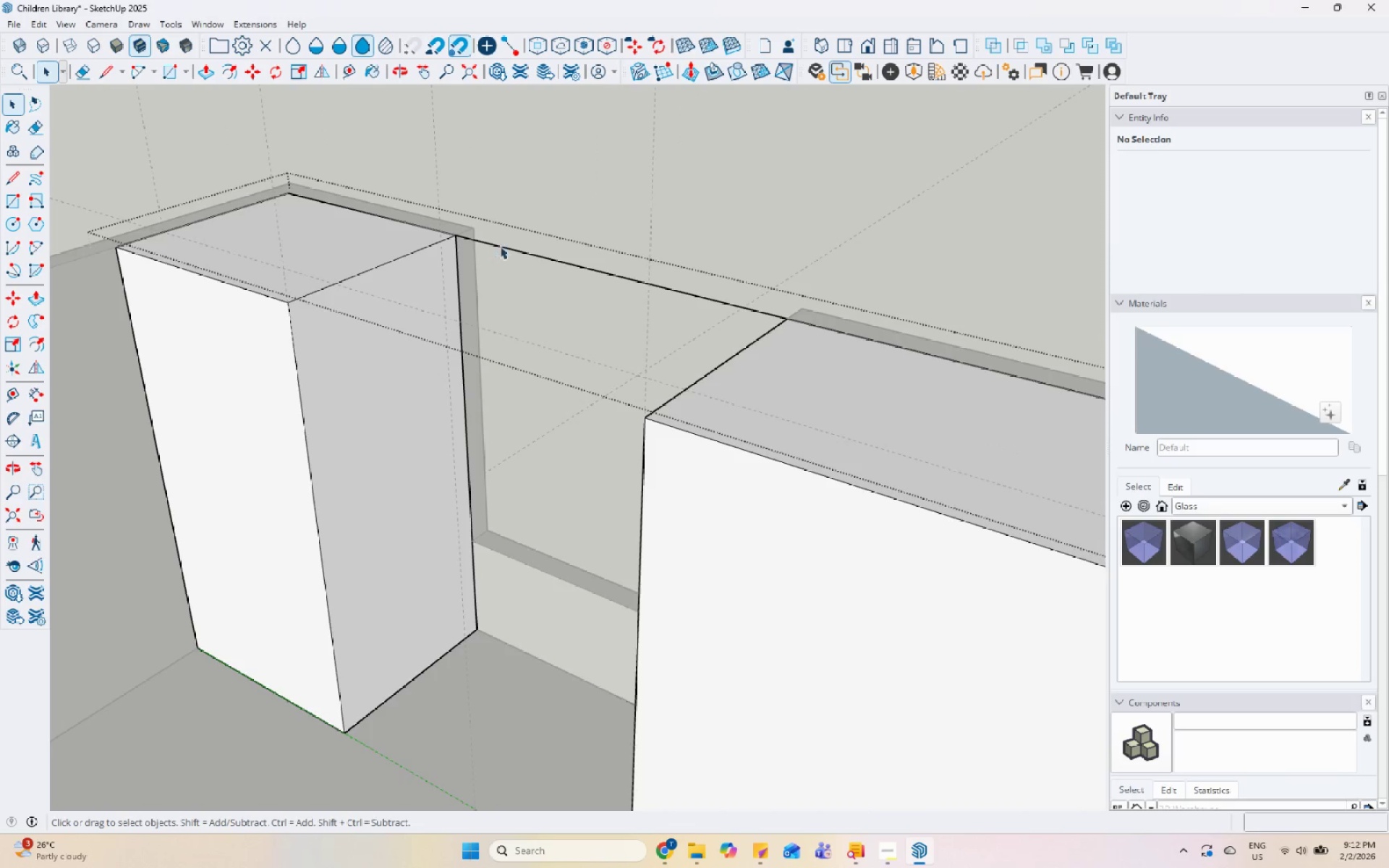 
scroll: coordinate [485, 226], scroll_direction: up, amount: 4.0
 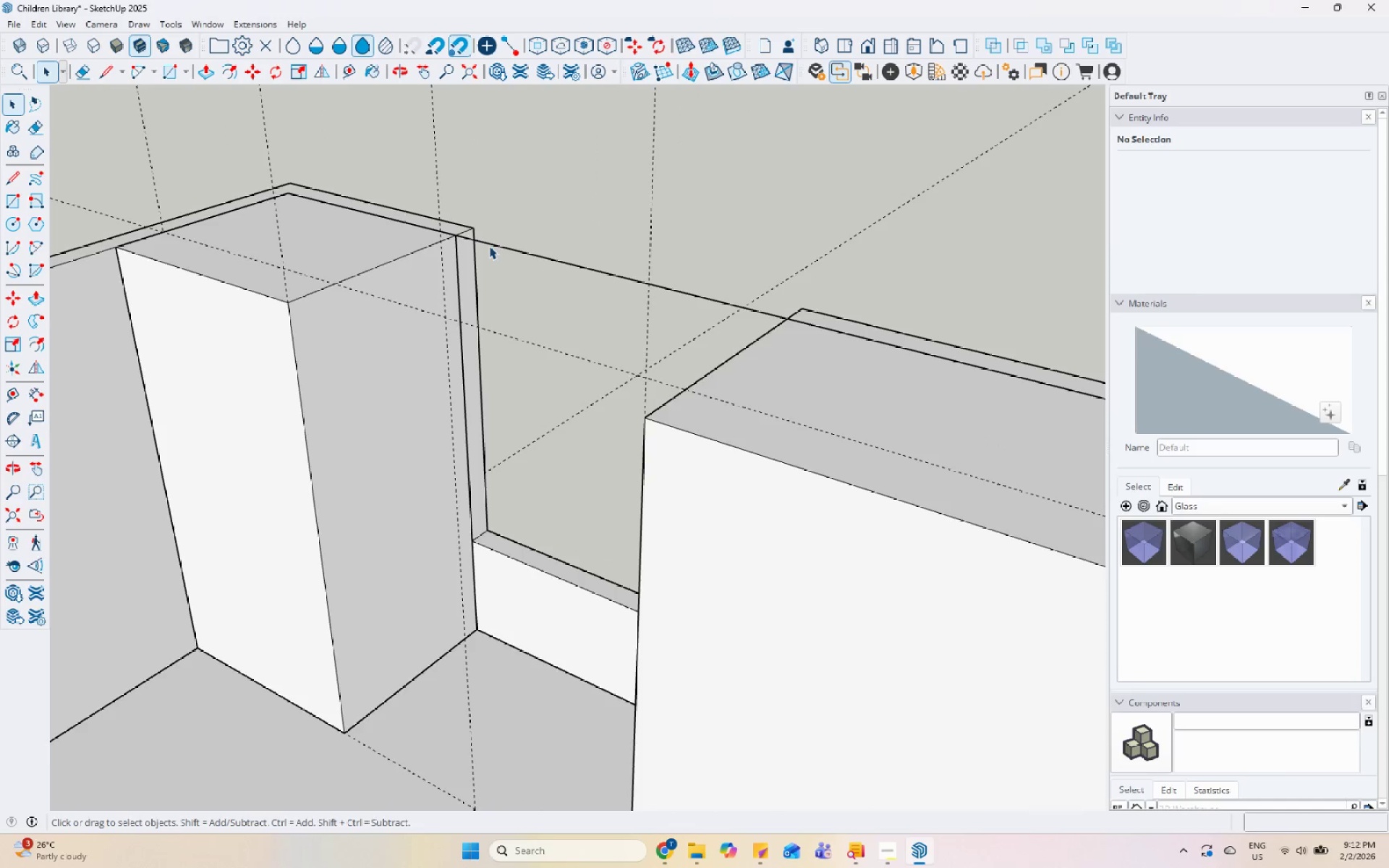 
triple_click([502, 246])
 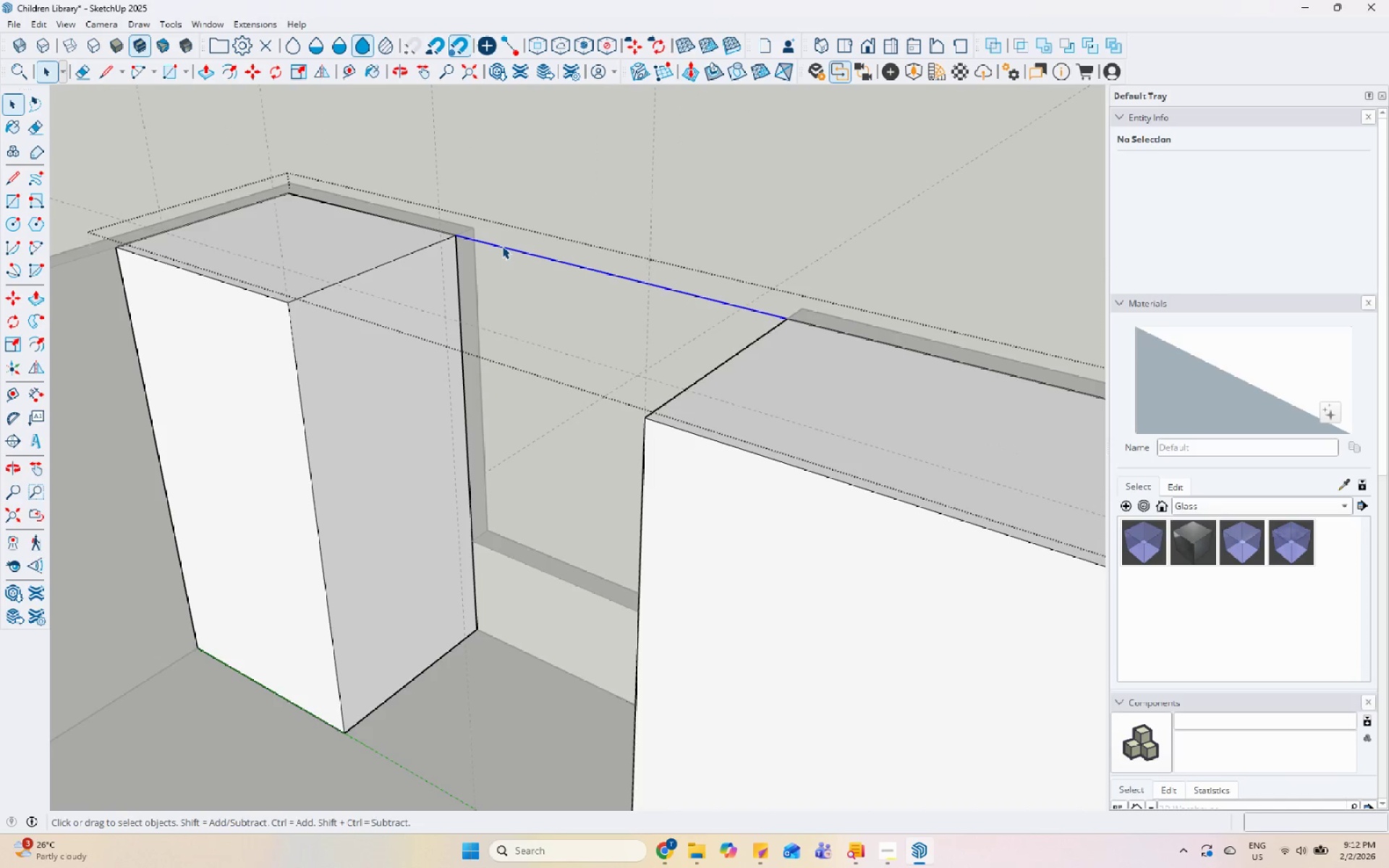 
right_click([502, 246])
 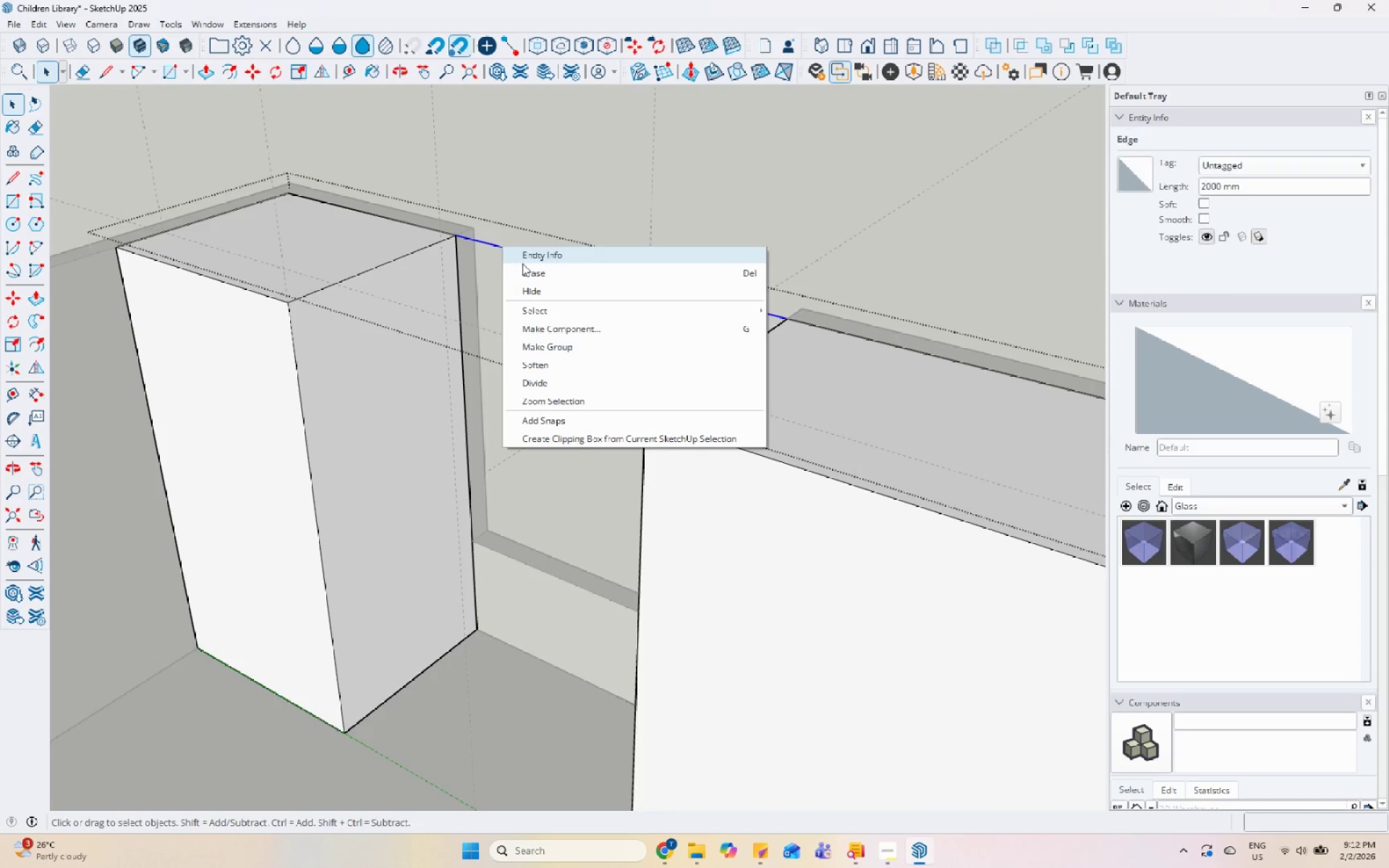 
left_click([529, 269])
 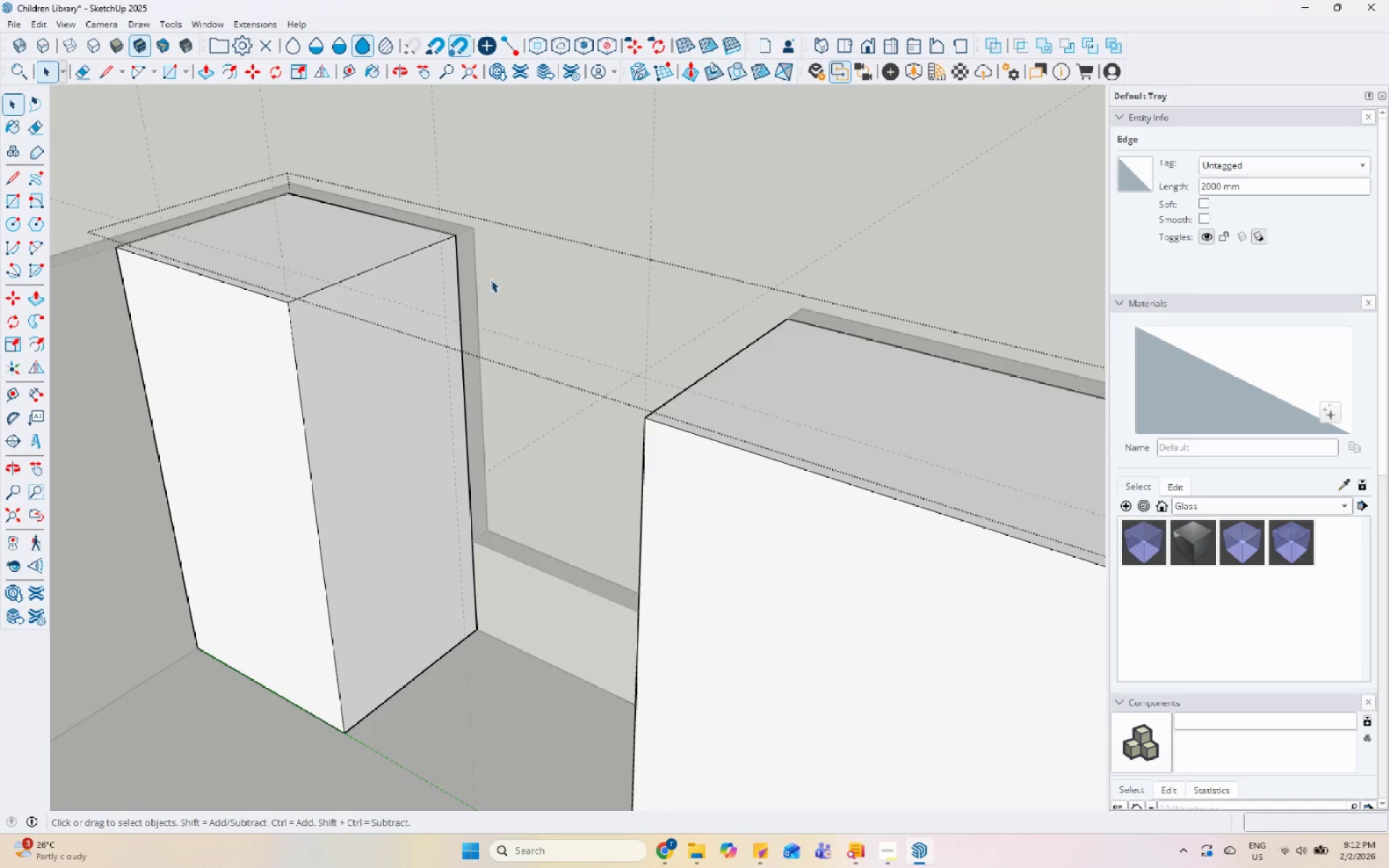 
key(Escape)
 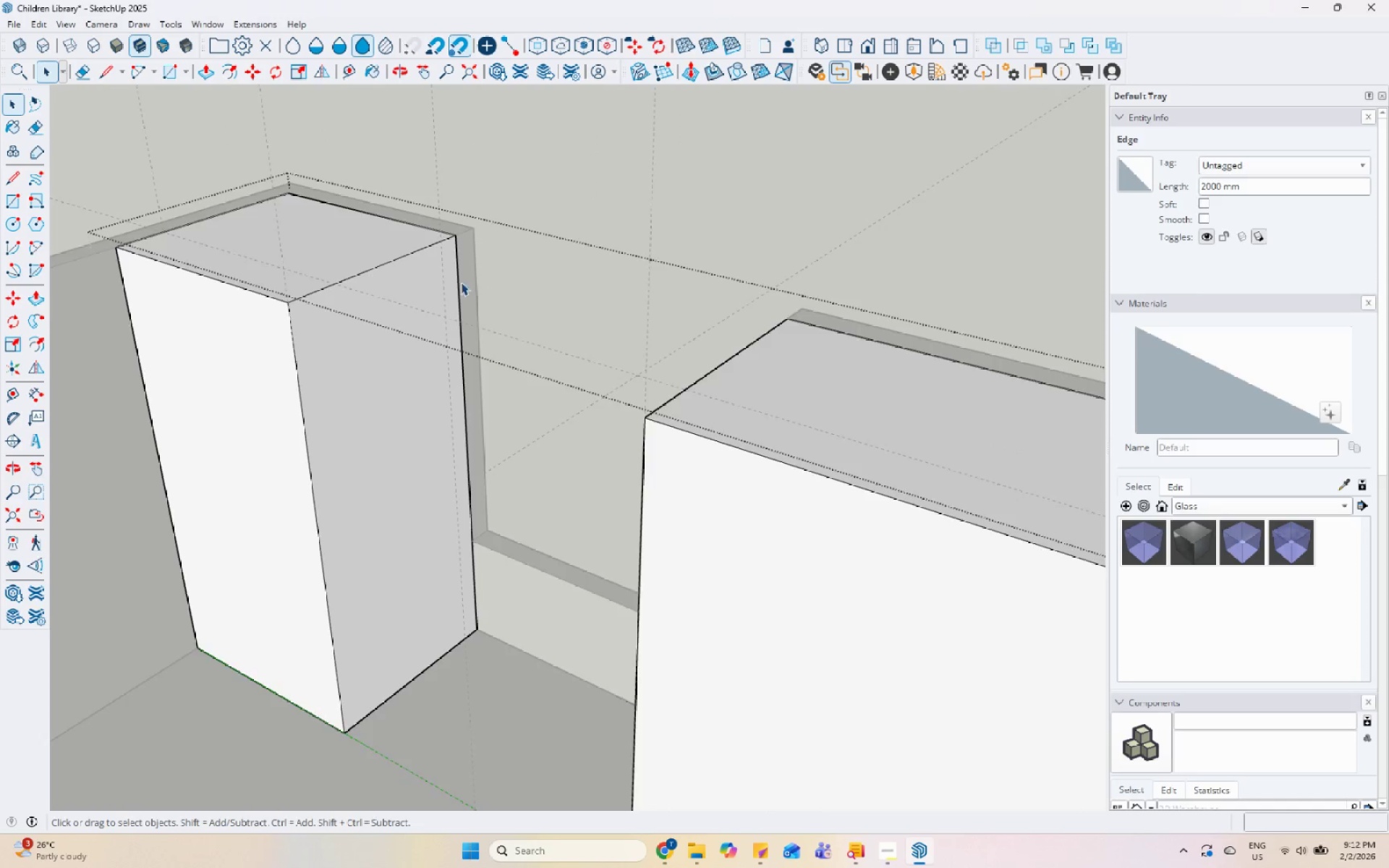 
key(Escape)
 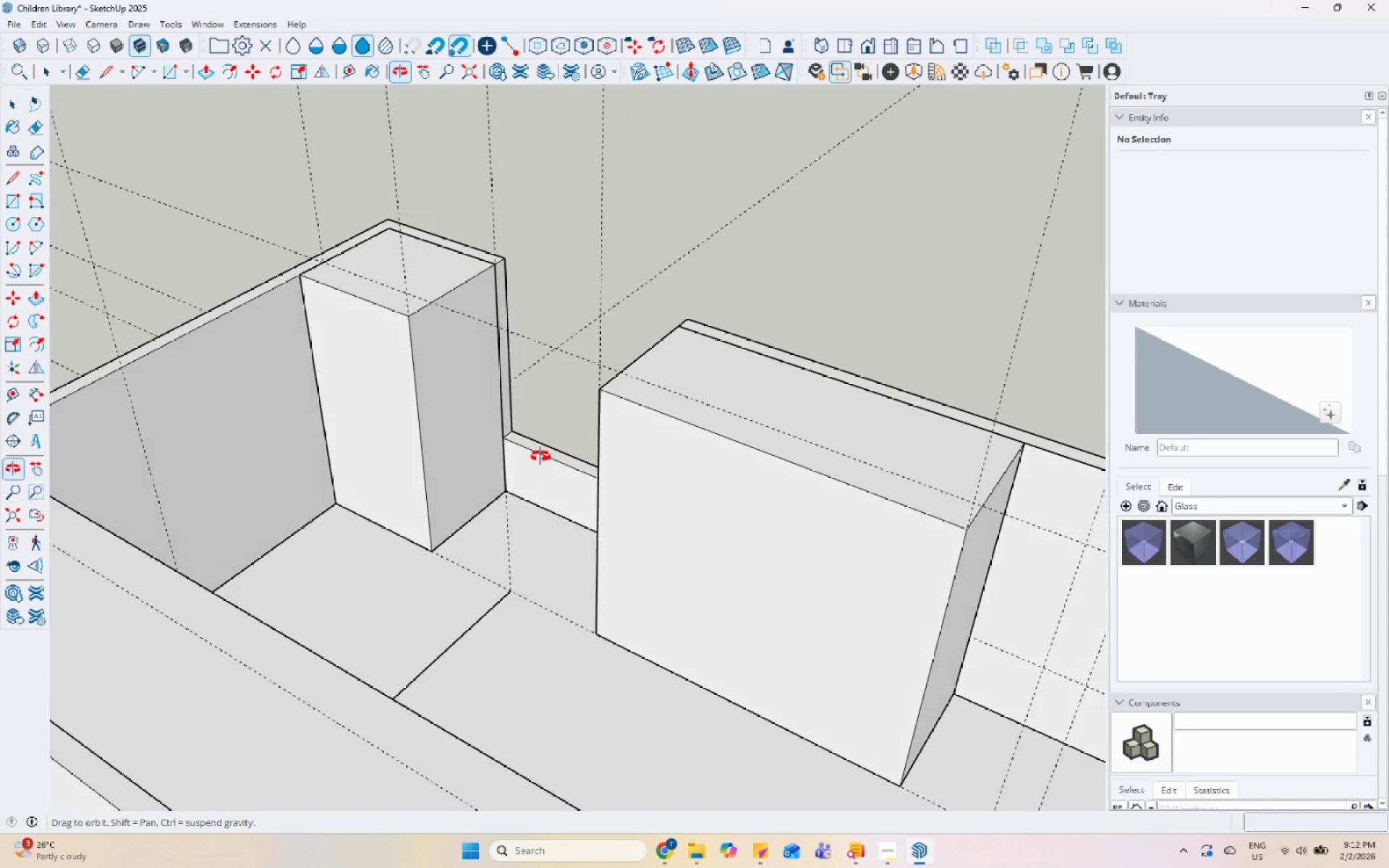 
scroll: coordinate [447, 286], scroll_direction: down, amount: 6.0
 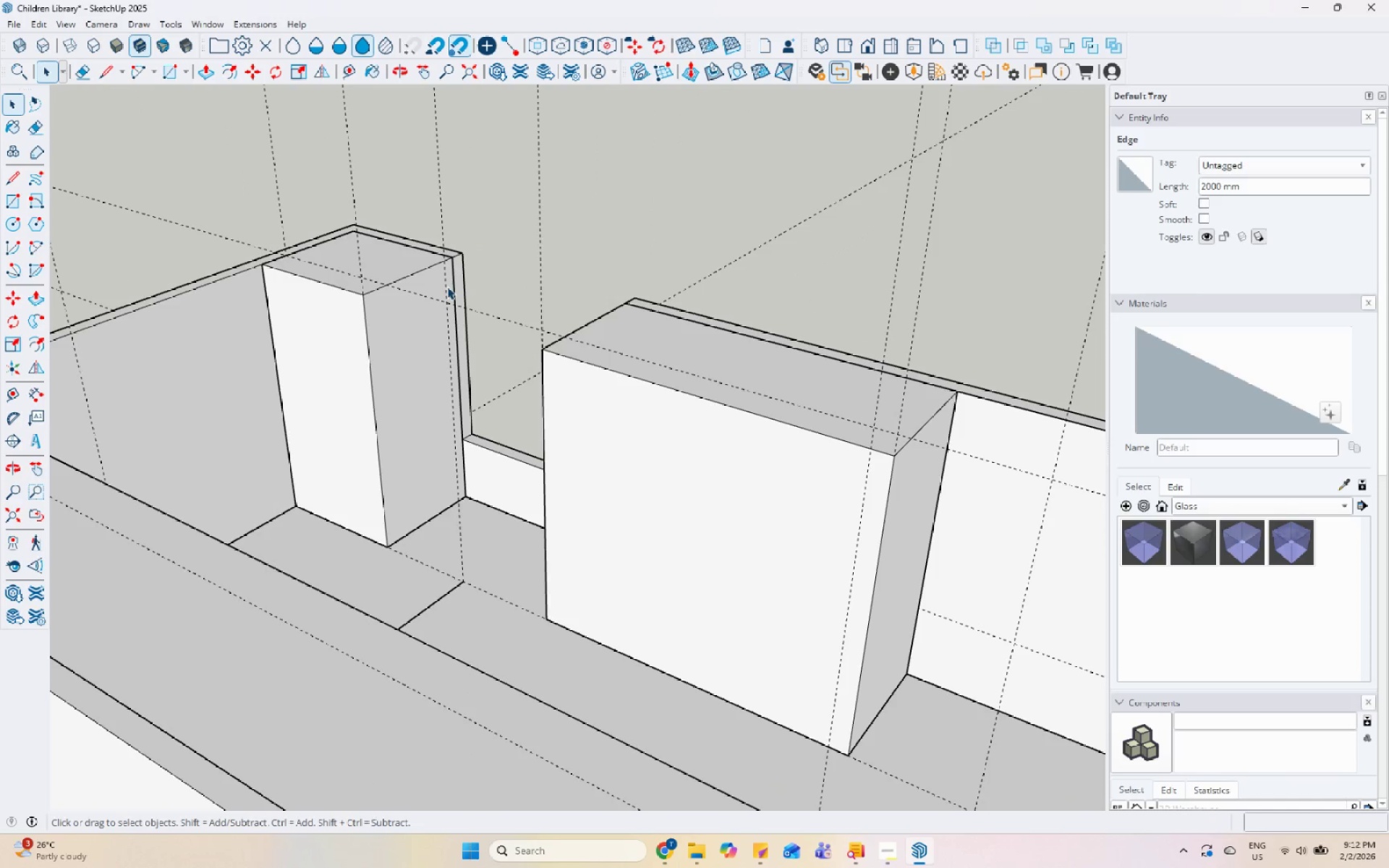 
scroll: coordinate [817, 537], scroll_direction: none, amount: 0.0
 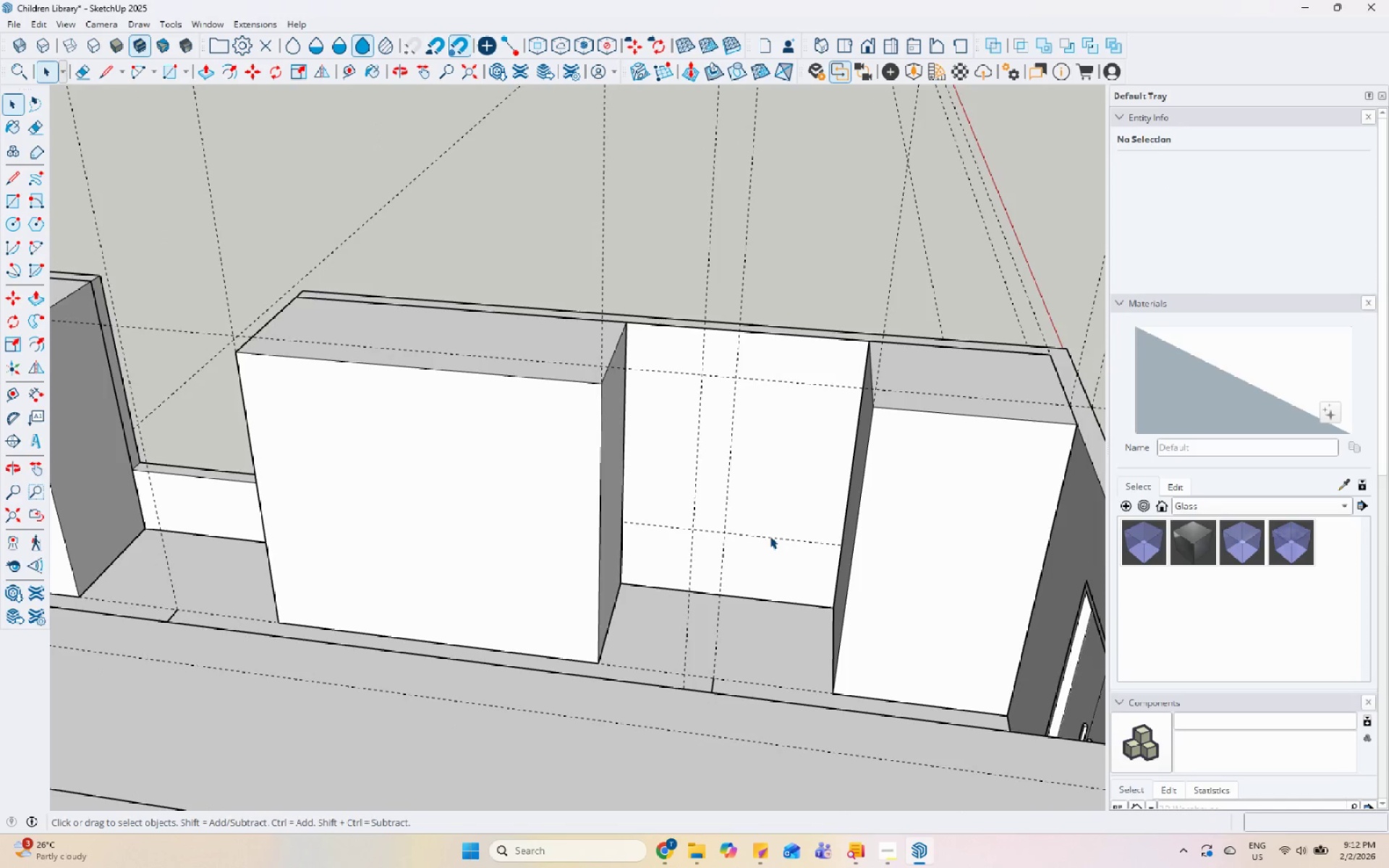 
double_click([779, 509])
 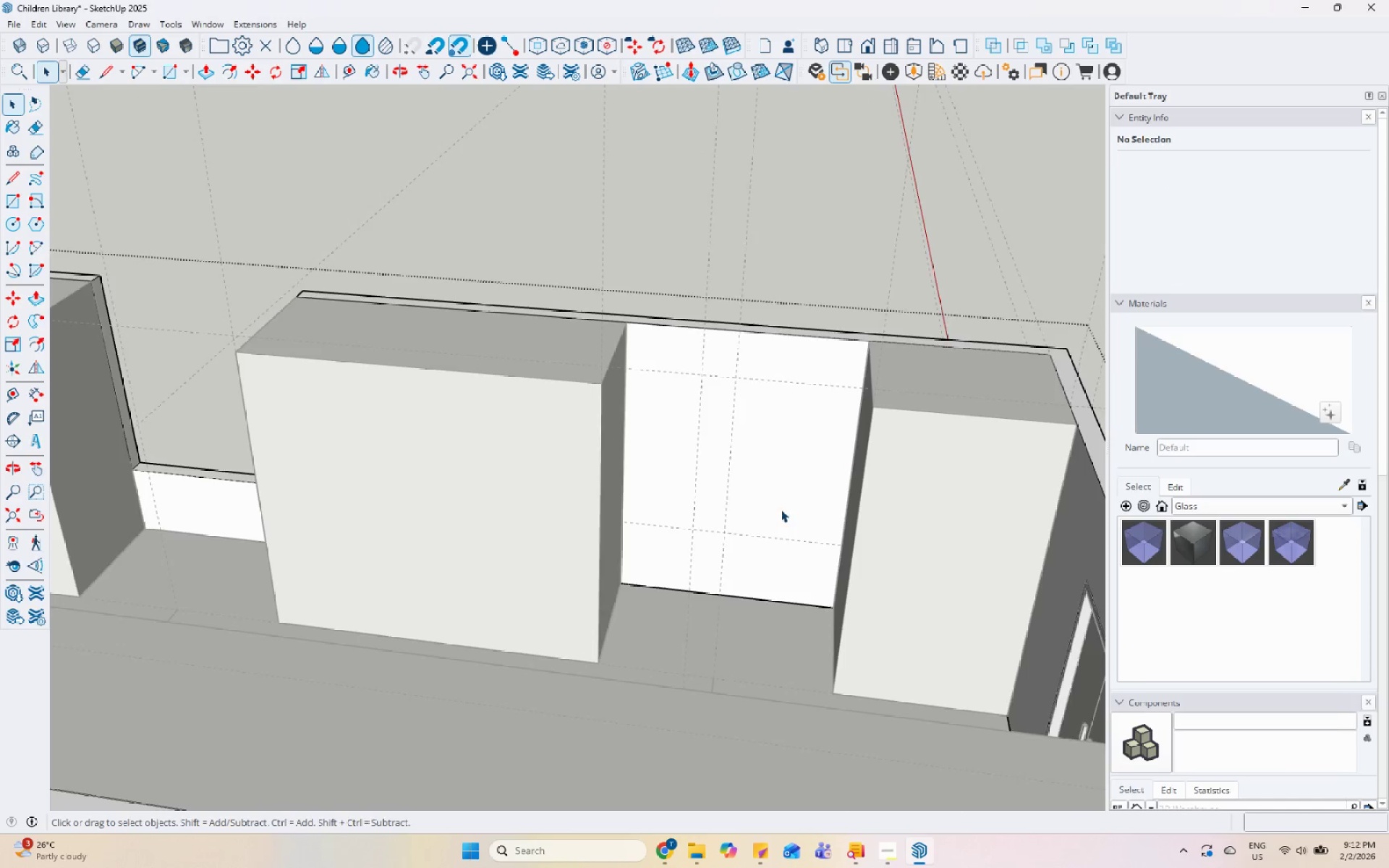 
left_click([709, 466])
 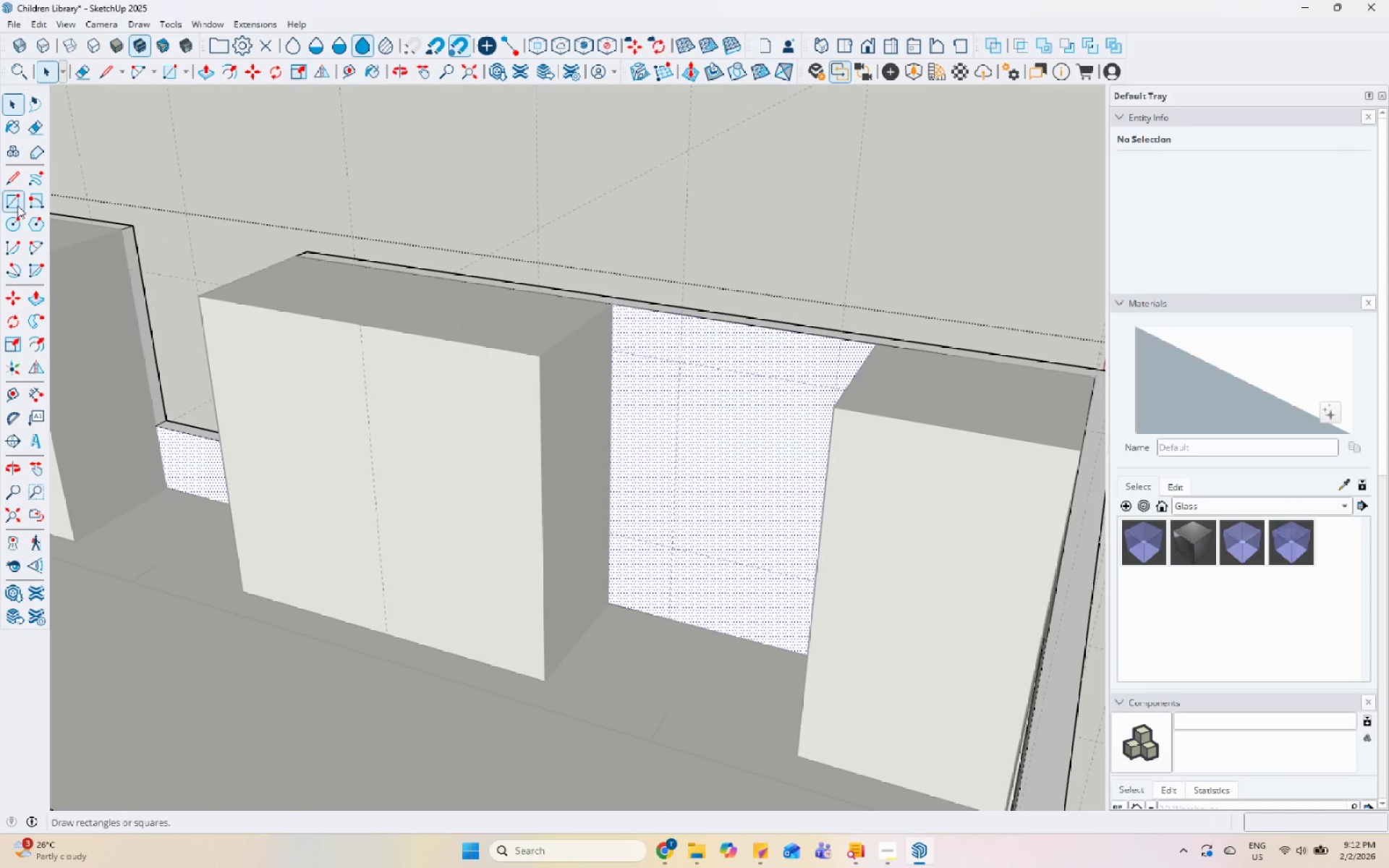 
scroll: coordinate [826, 497], scroll_direction: up, amount: 1.0
 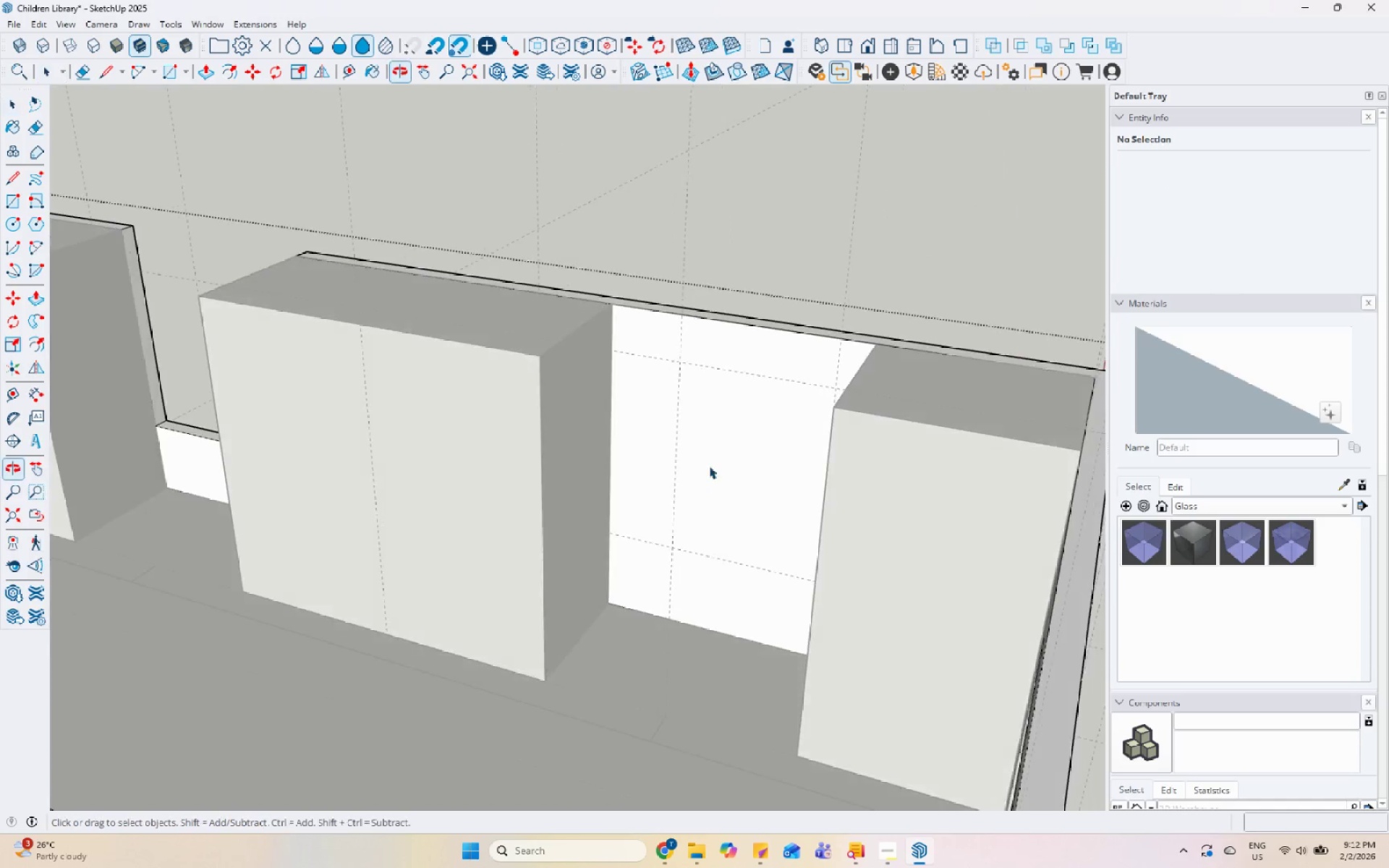 
left_click_drag(start_coordinate=[3, 200], to_coordinate=[9, 200])
 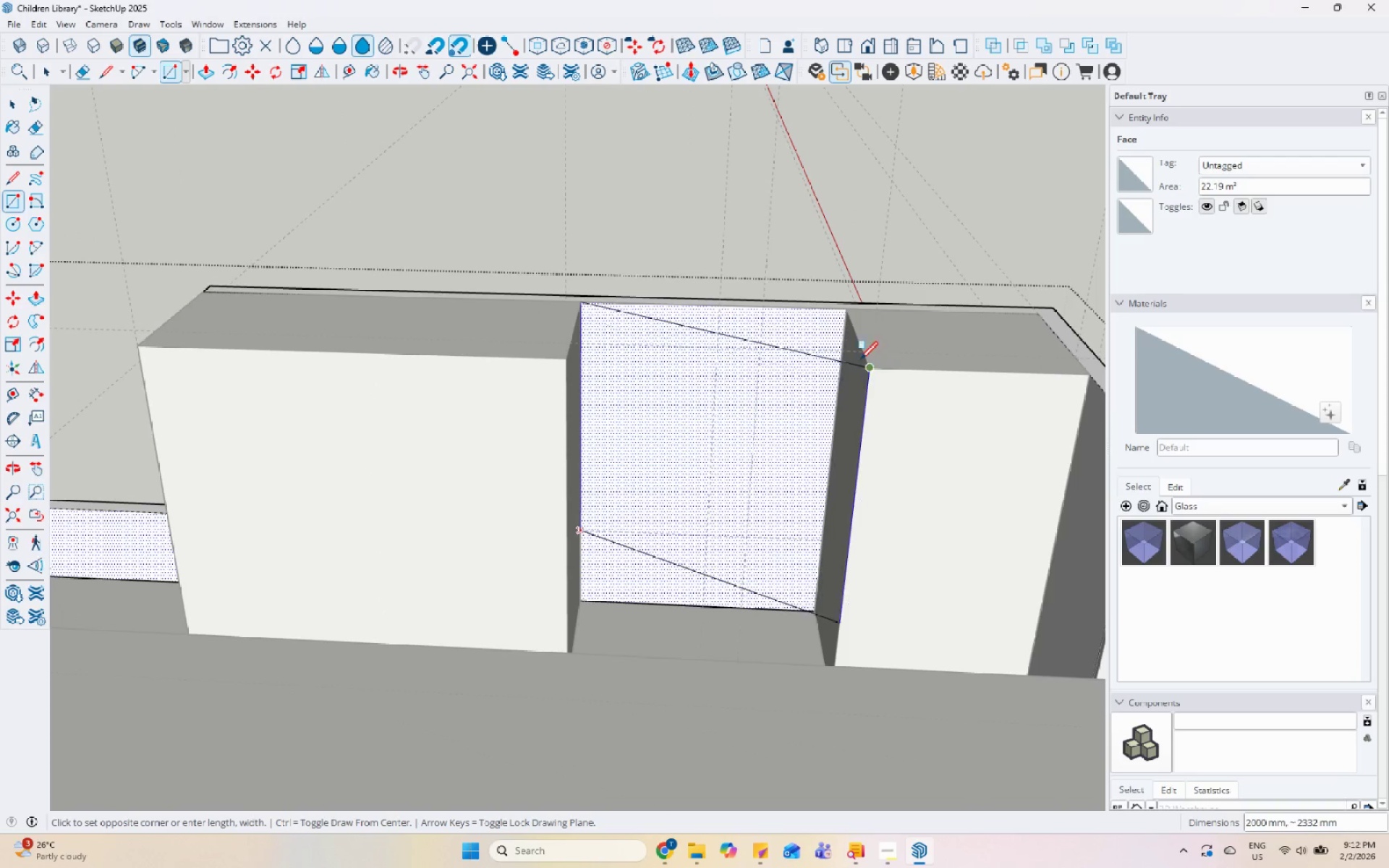 
left_click([848, 311])
 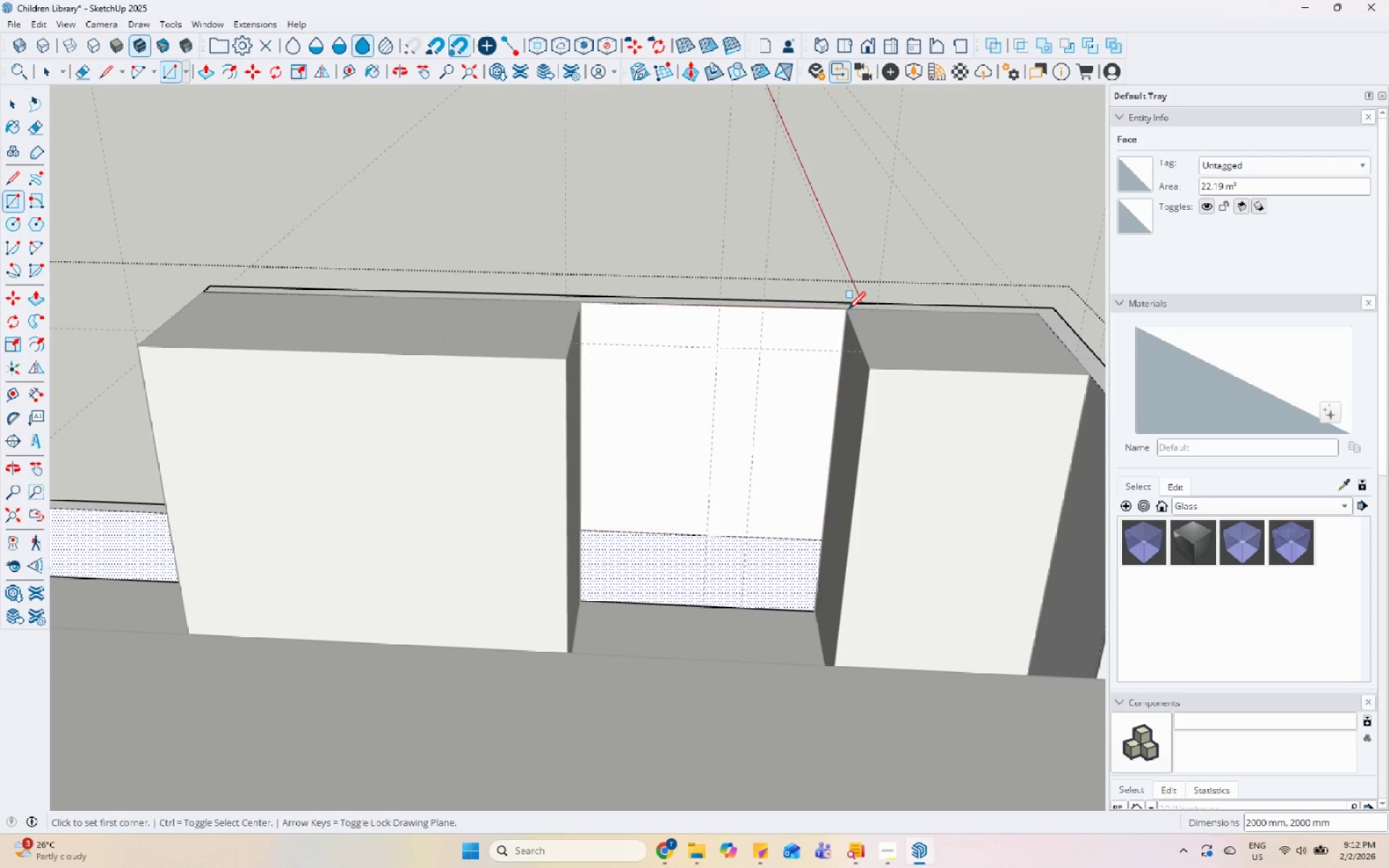 
key(Space)
 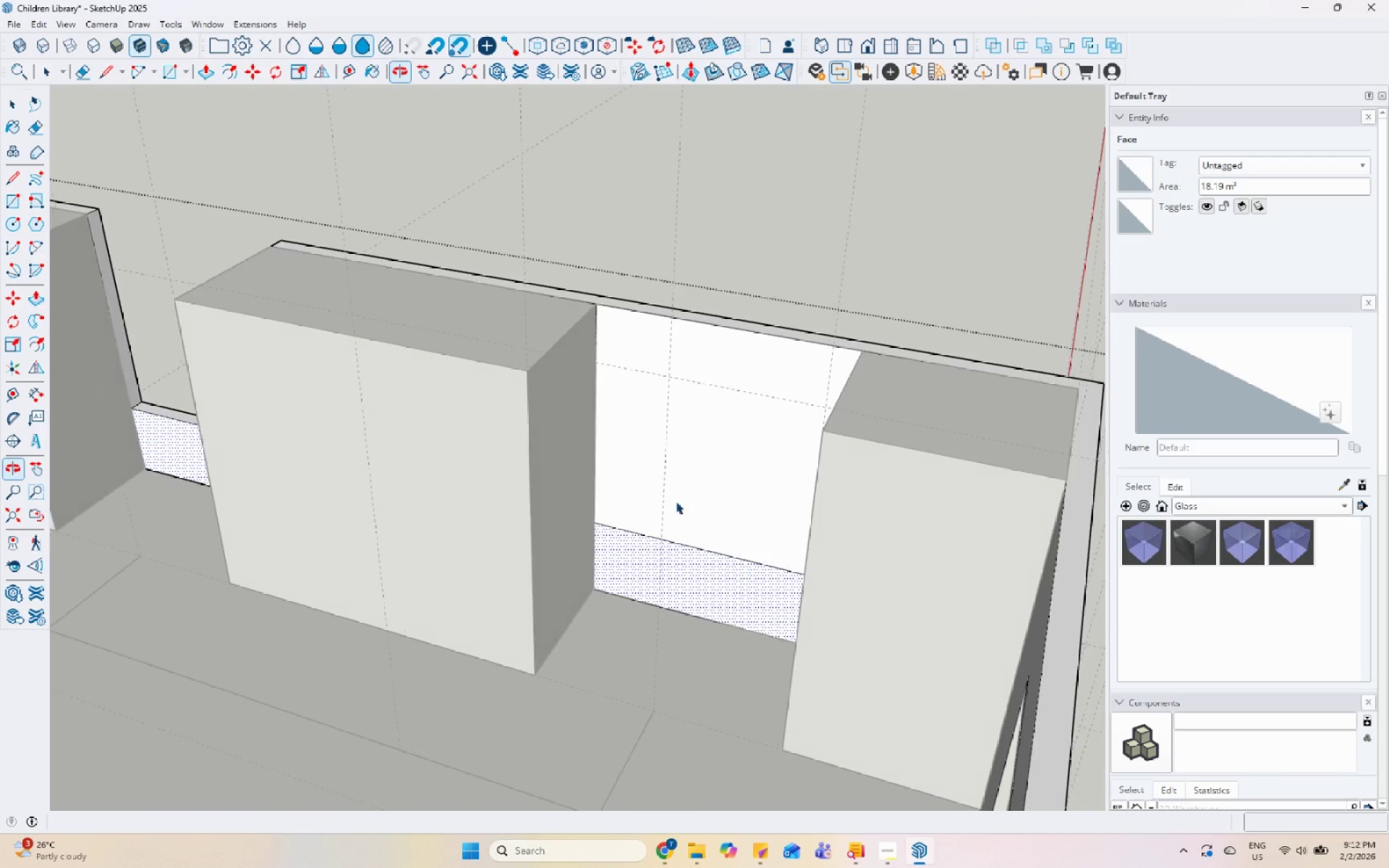 
left_click([734, 420])
 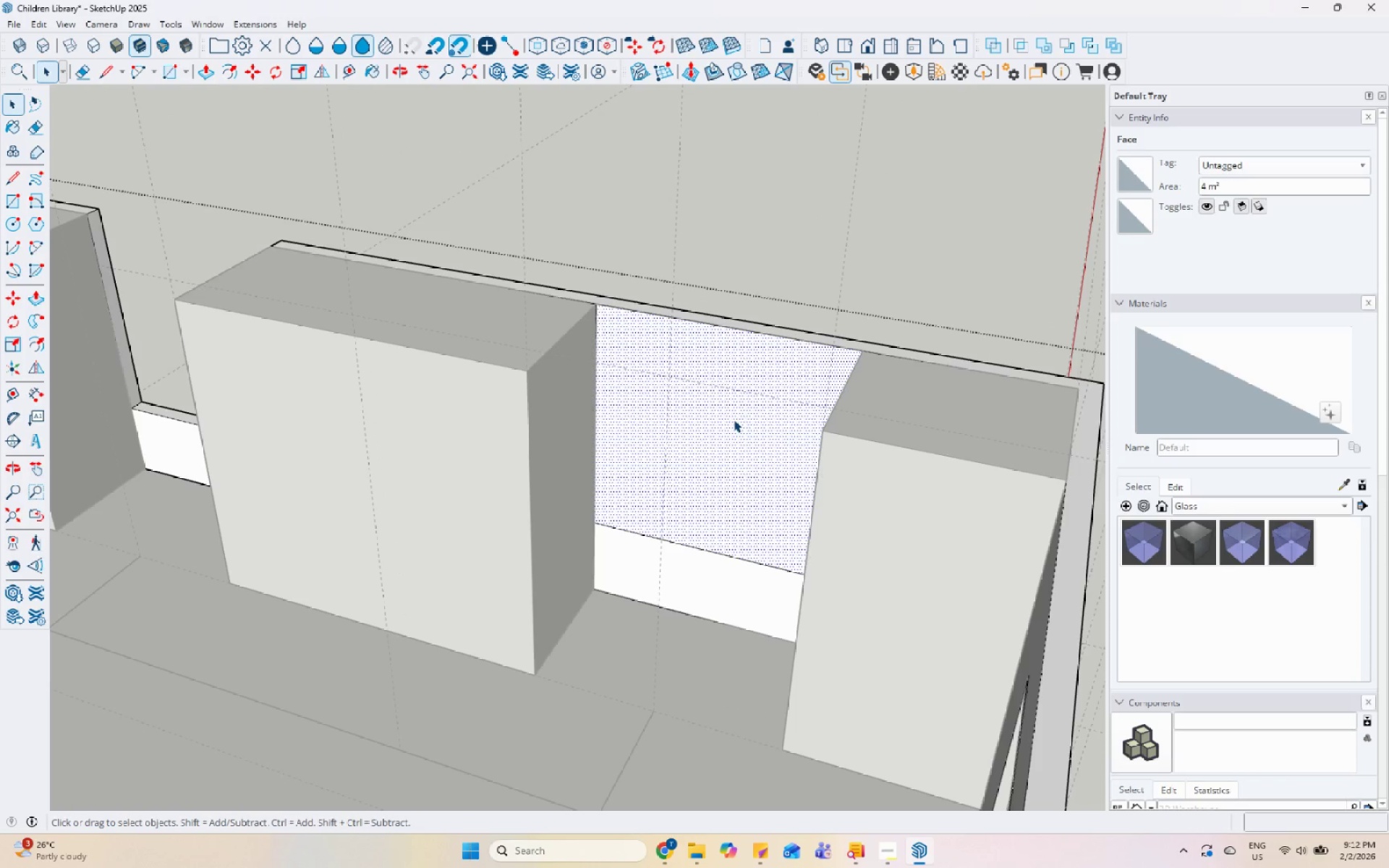 
key(P)
 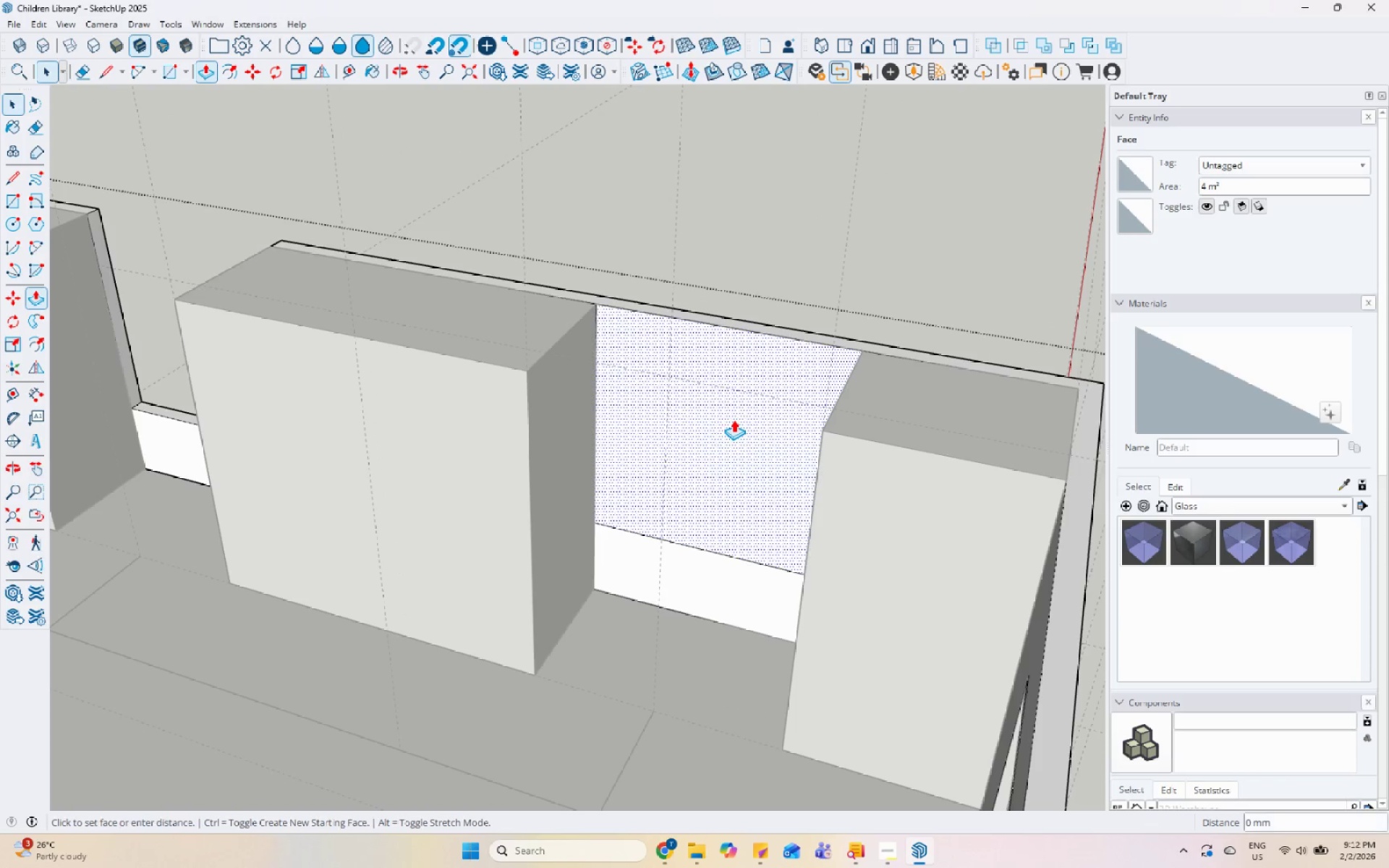 
left_click([734, 420])
 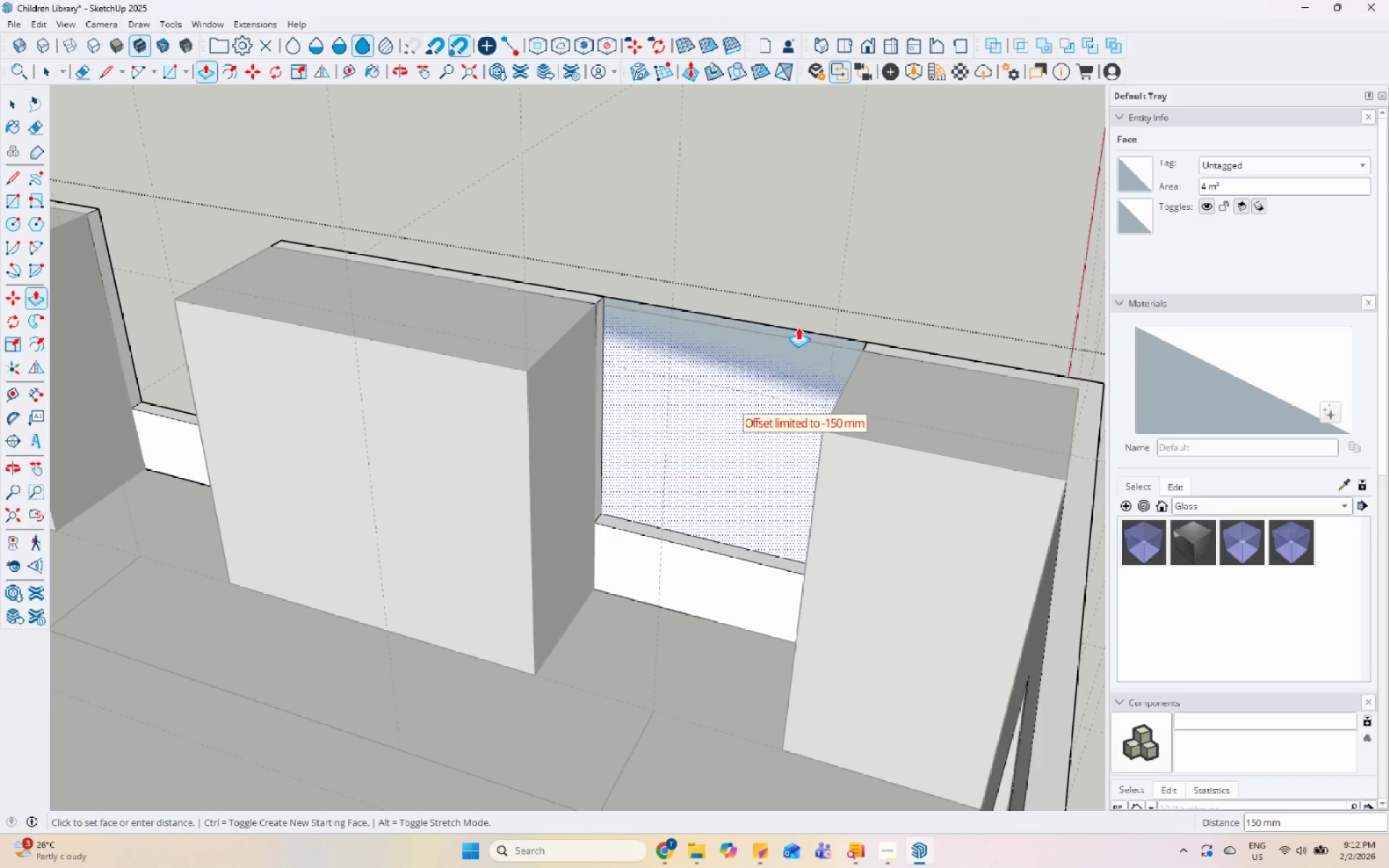 
left_click_drag(start_coordinate=[812, 308], to_coordinate=[817, 304])
 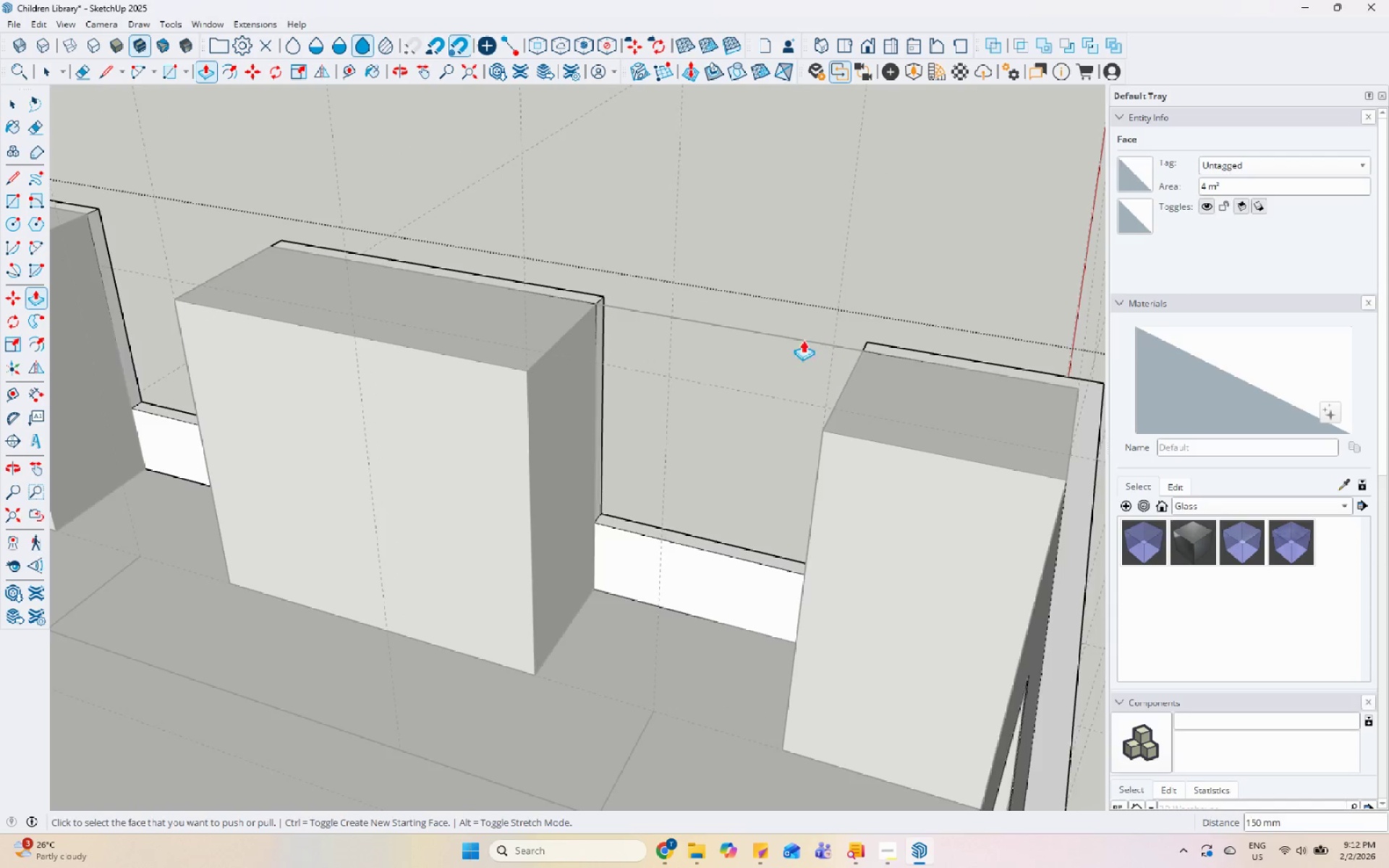 
key(Space)
 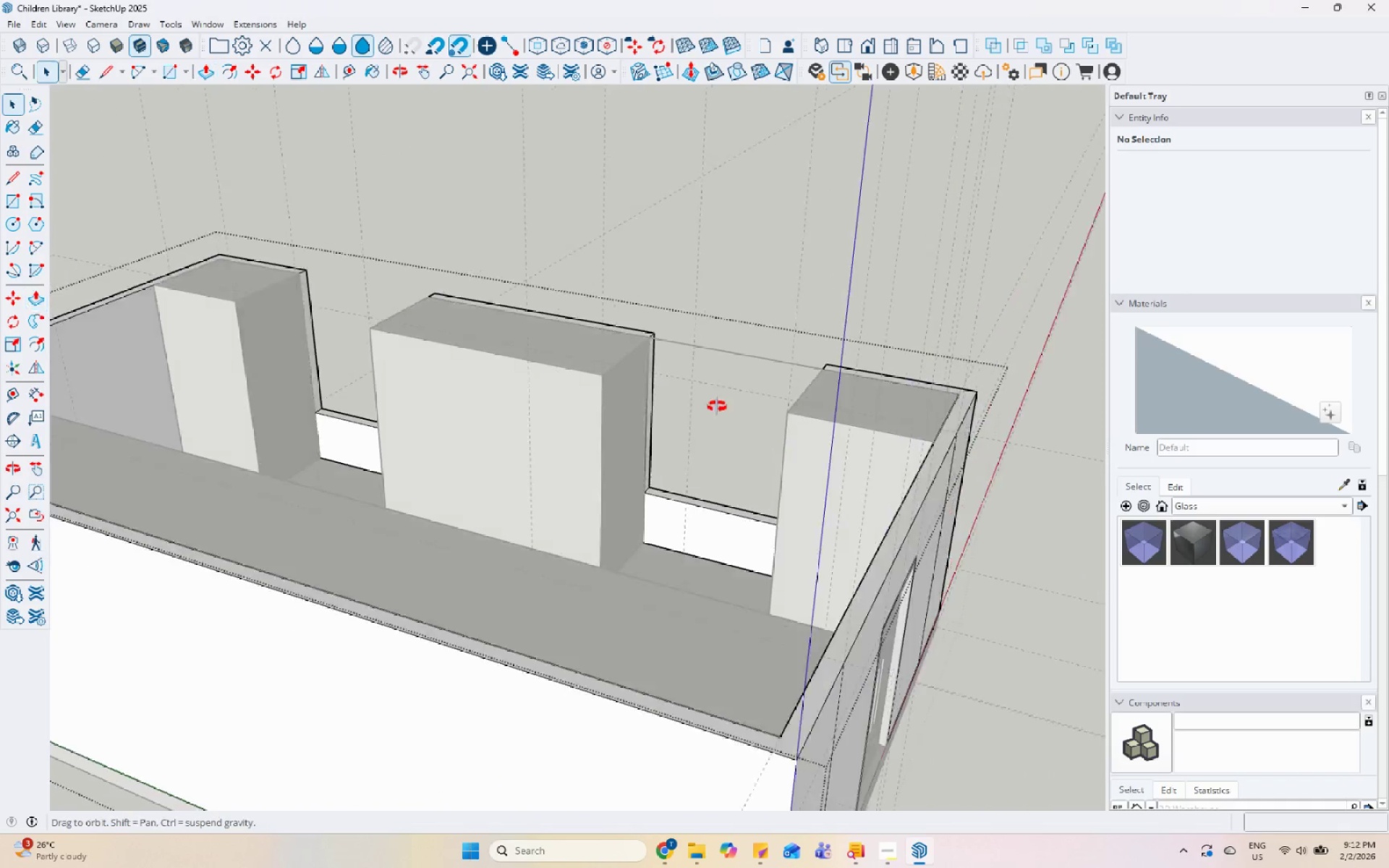 
key(Escape)
 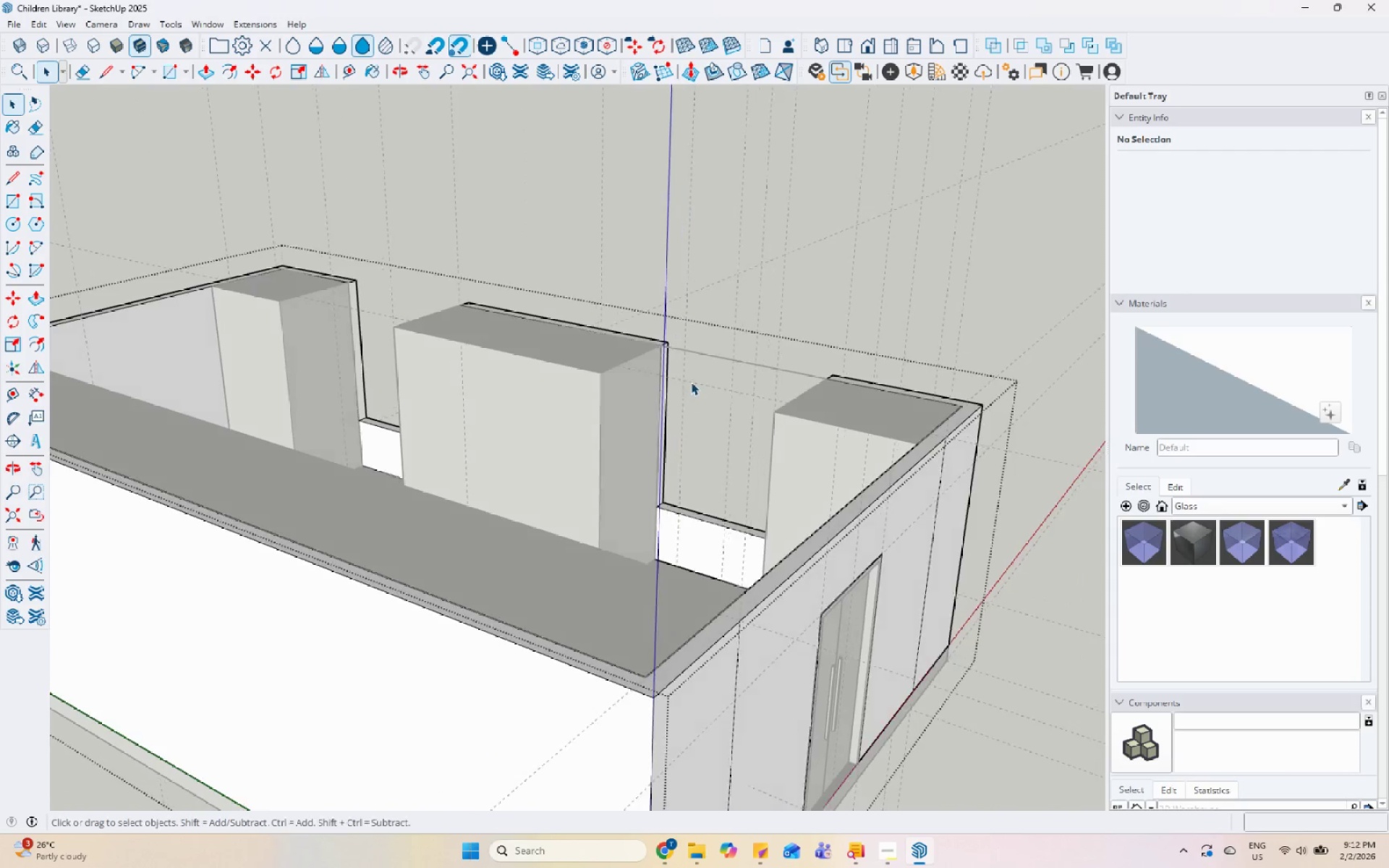 
scroll: coordinate [729, 399], scroll_direction: down, amount: 5.0
 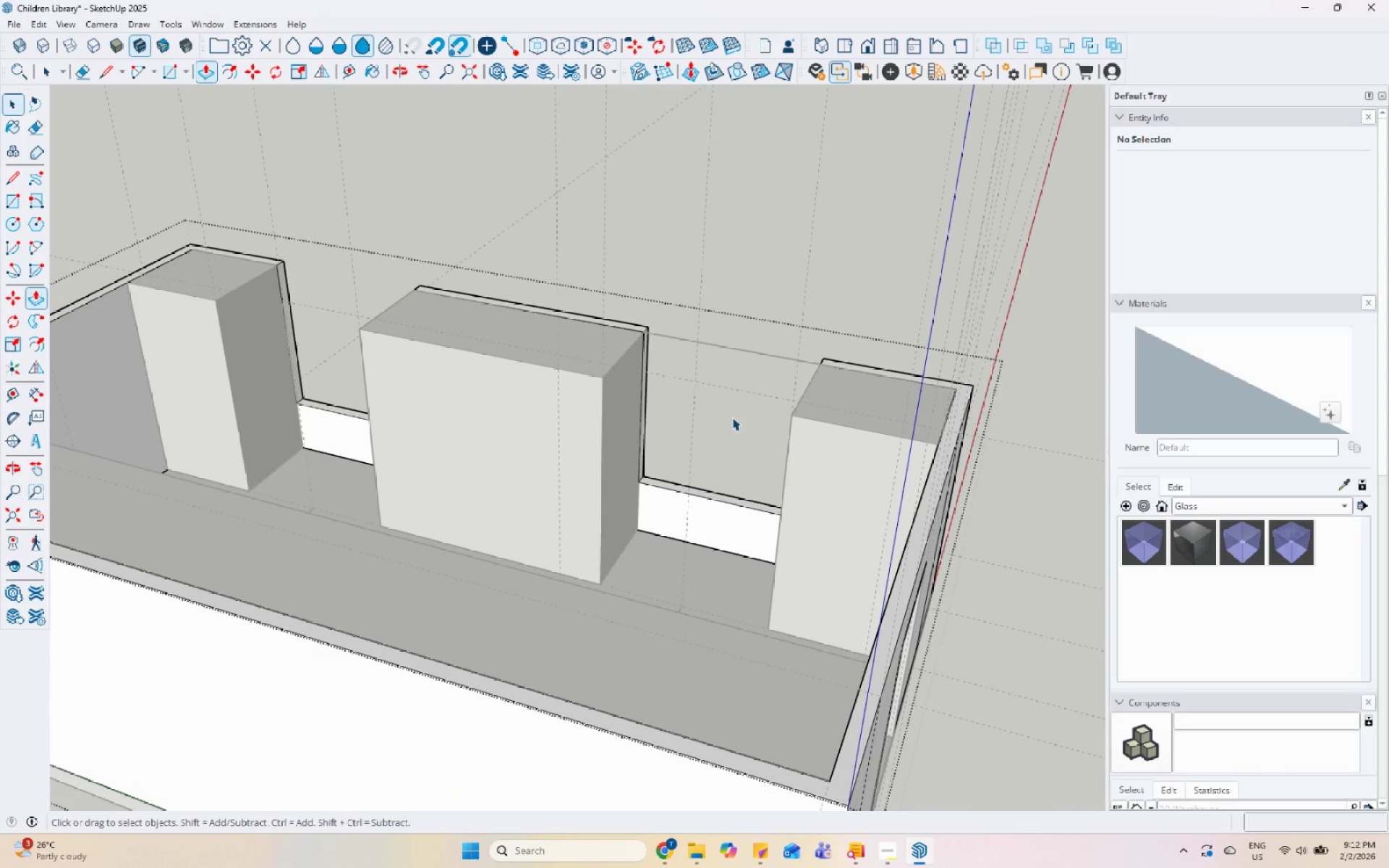 
key(Escape)
 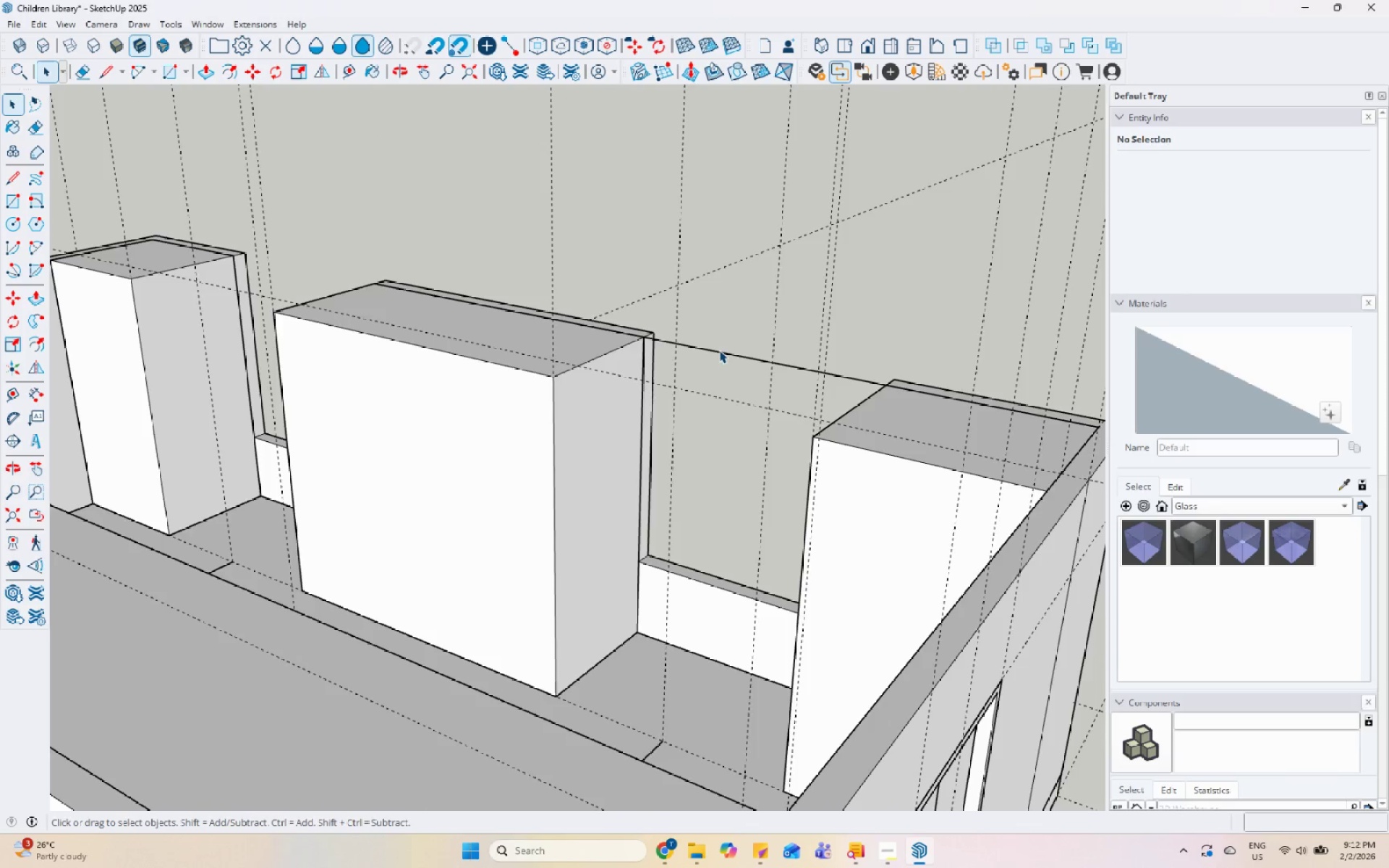 
scroll: coordinate [704, 362], scroll_direction: up, amount: 4.0
 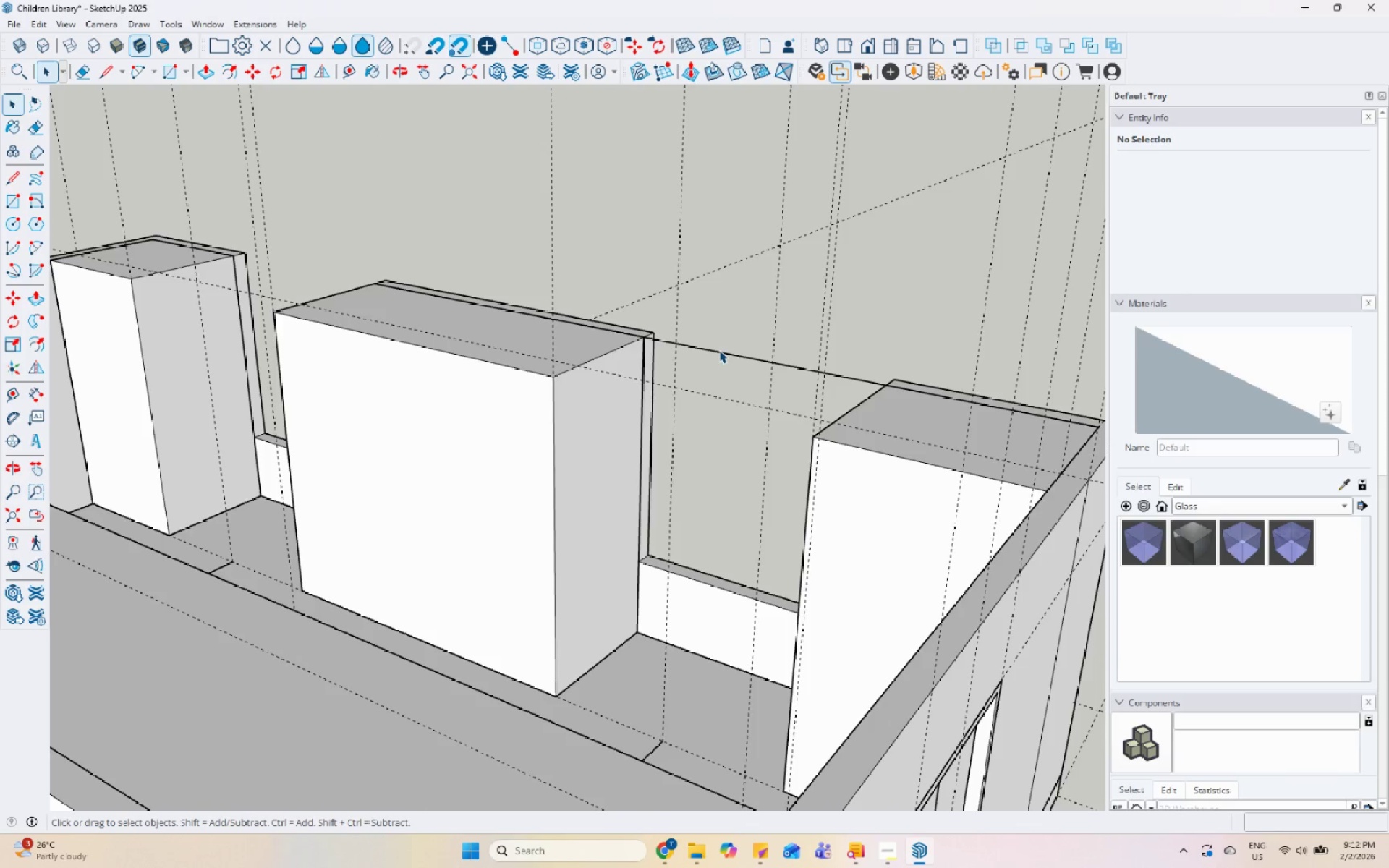 
double_click([719, 350])
 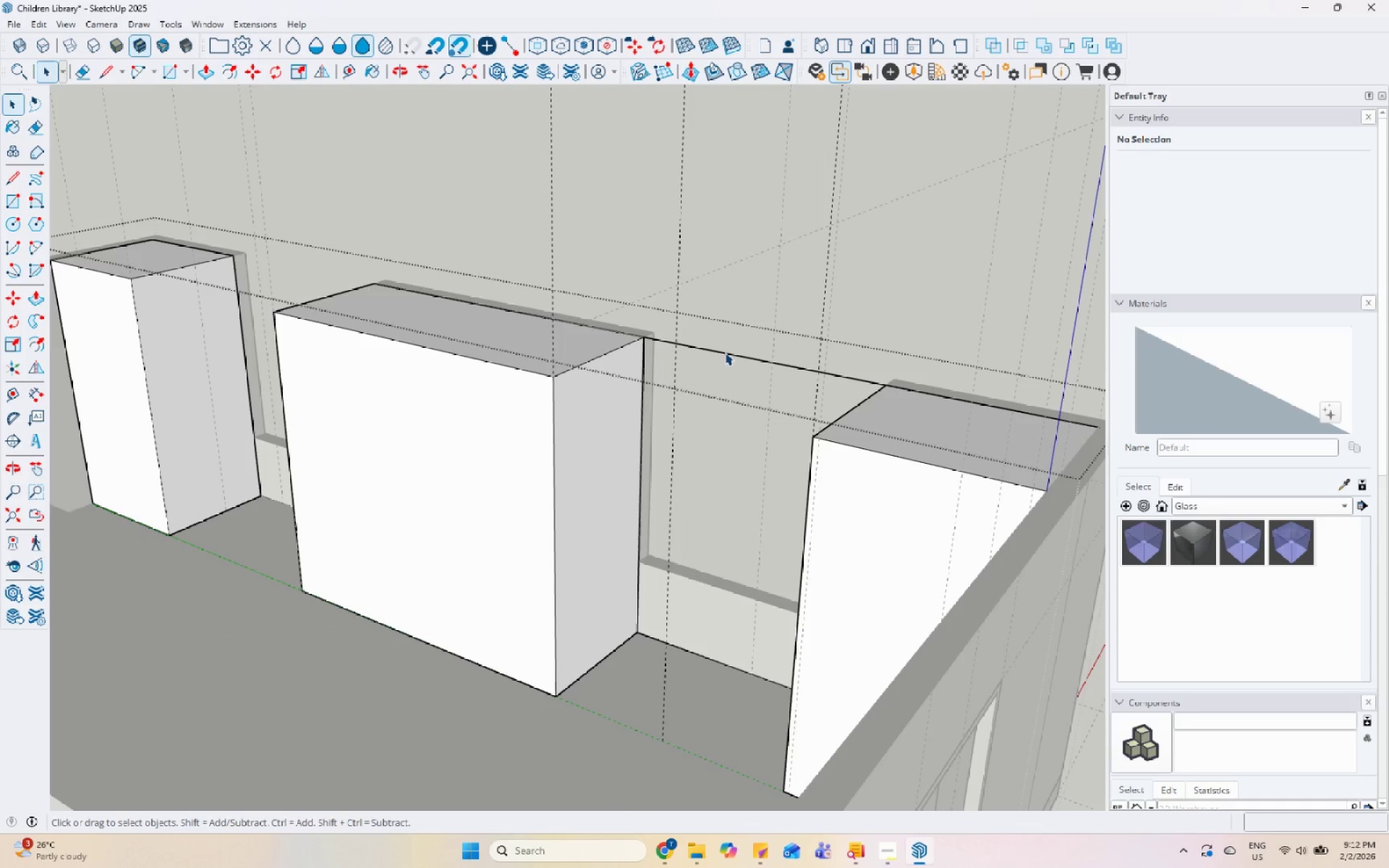 
triple_click([725, 352])
 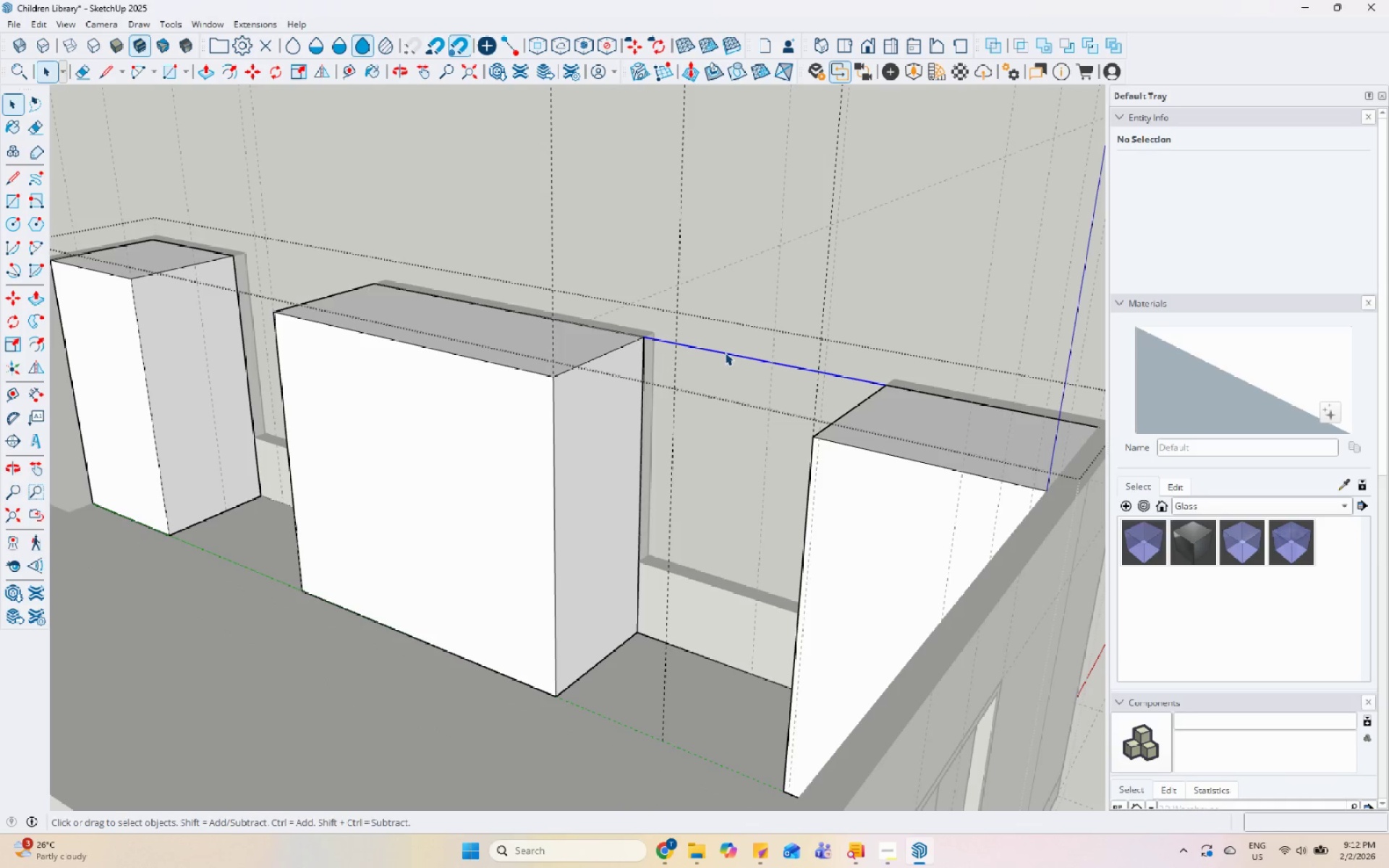 
right_click([725, 352])
 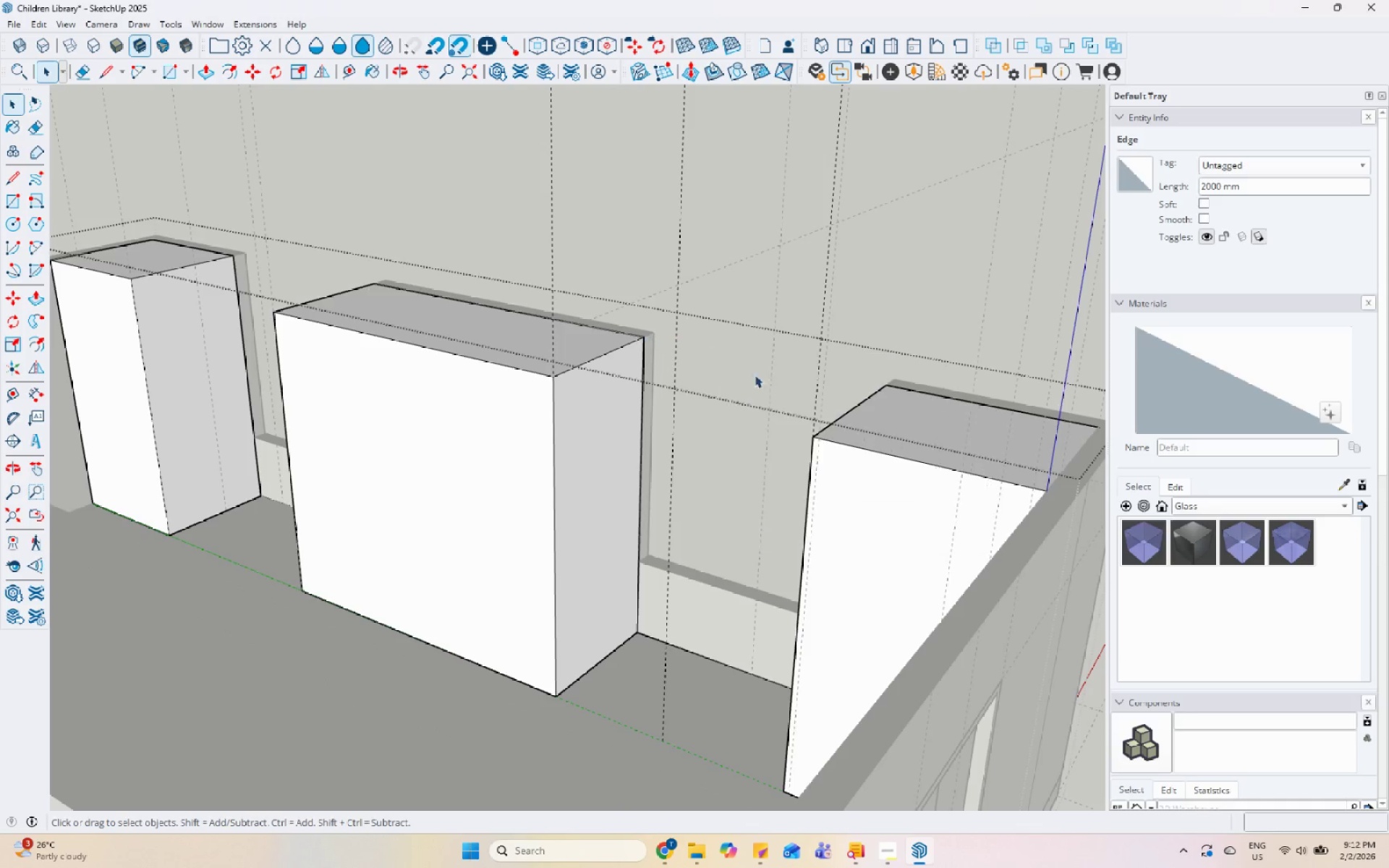 
key(Escape)
 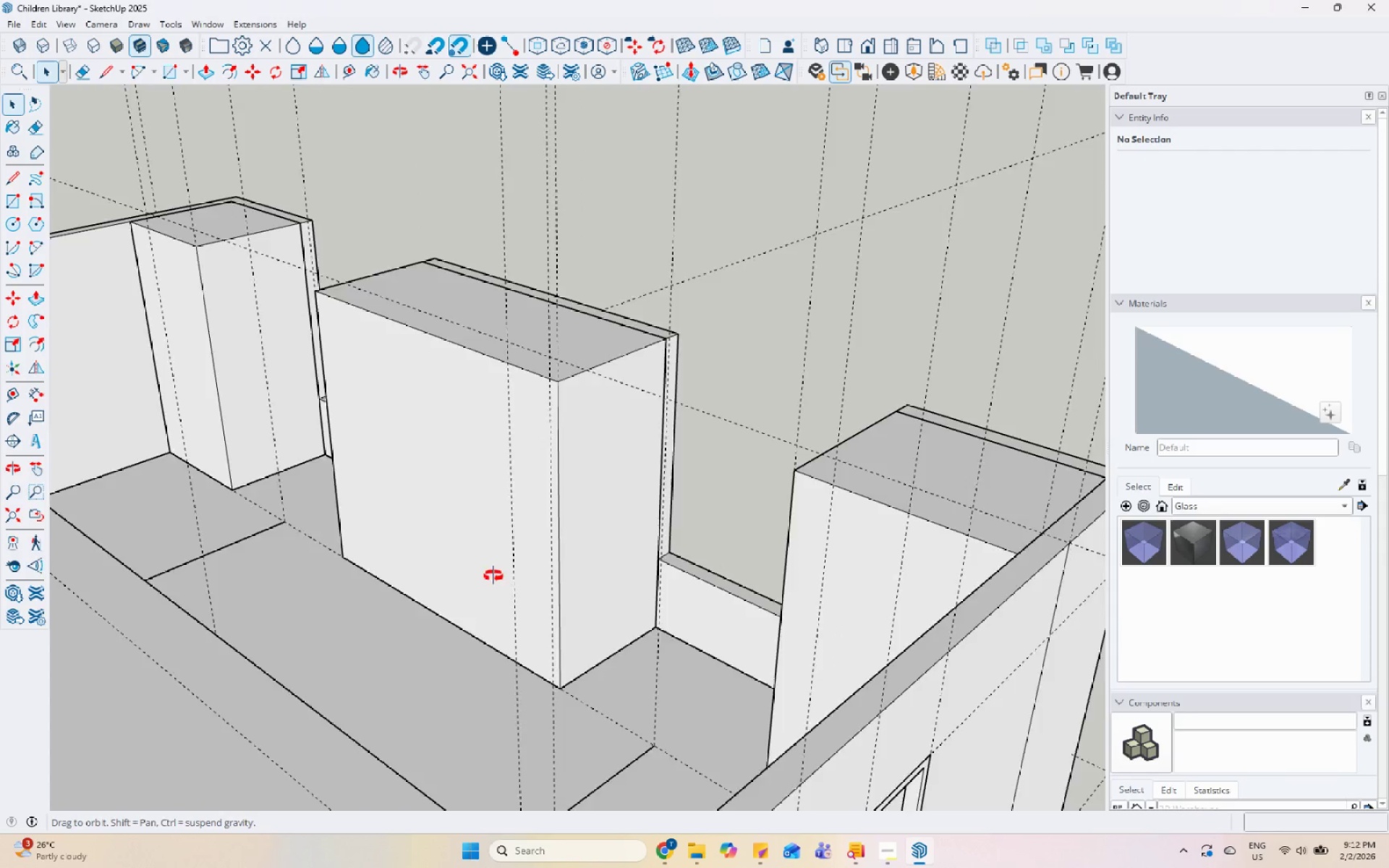 
scroll: coordinate [709, 513], scroll_direction: down, amount: 4.0
 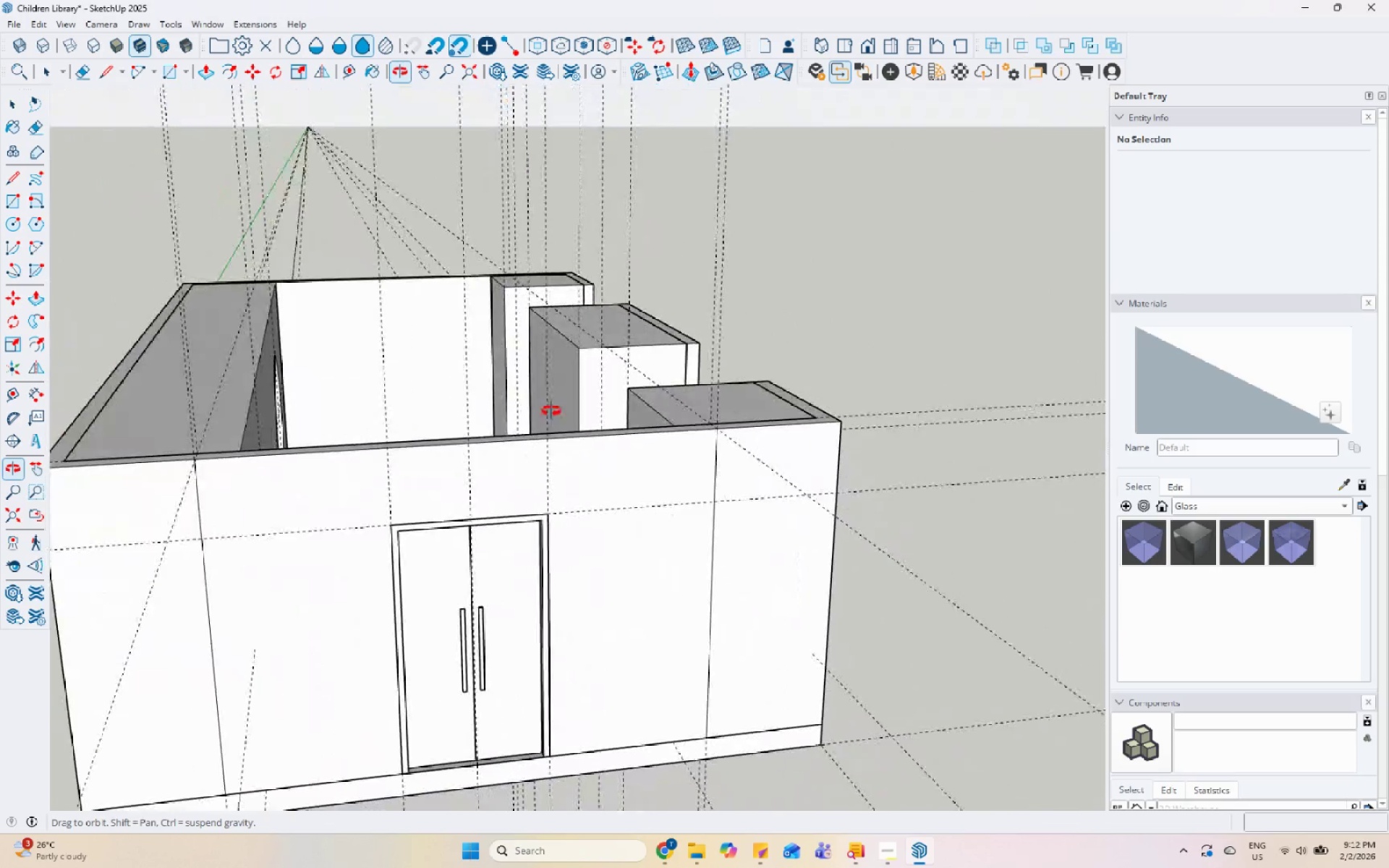 
scroll: coordinate [459, 452], scroll_direction: up, amount: 5.0
 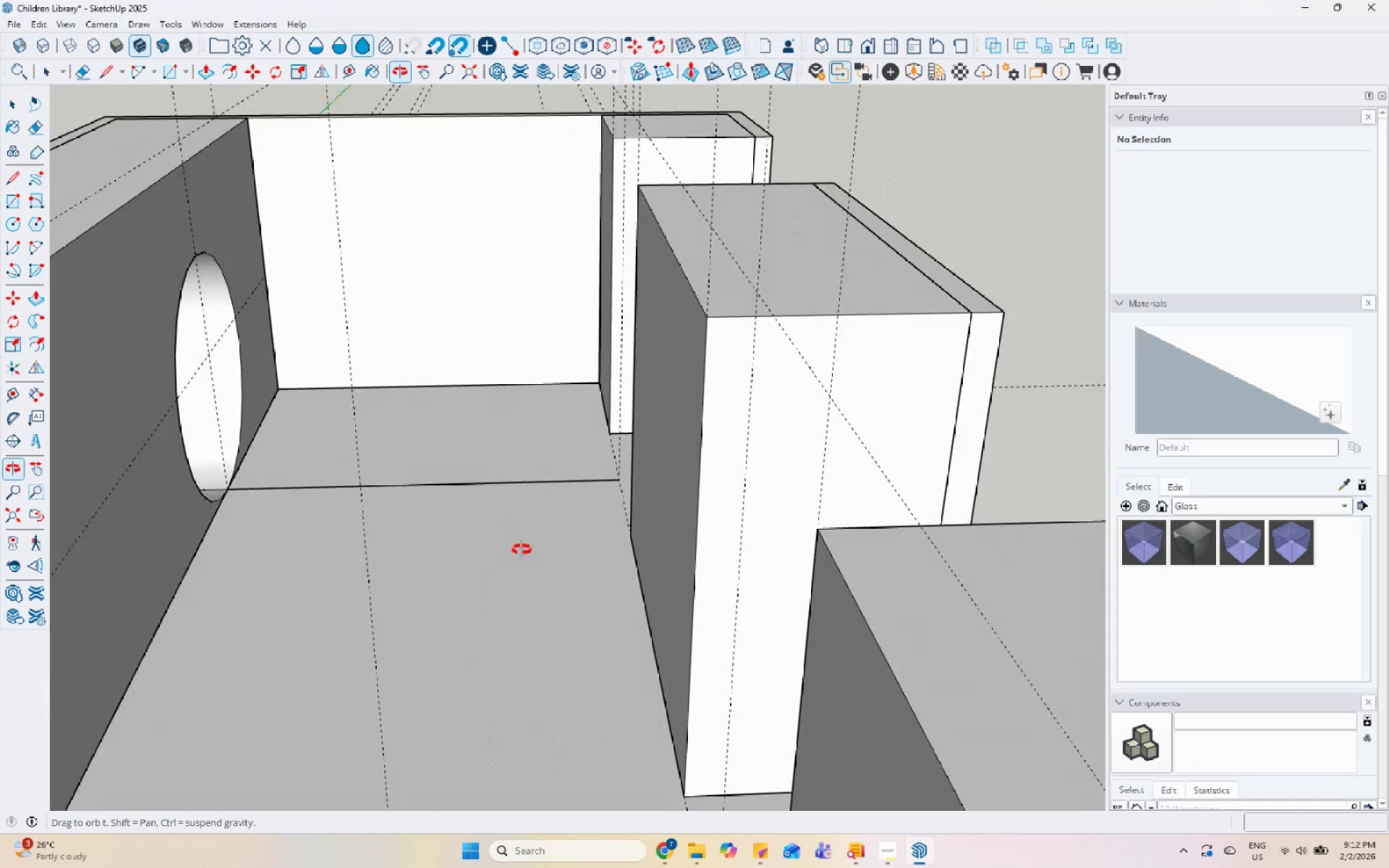 
scroll: coordinate [558, 542], scroll_direction: down, amount: 7.0
 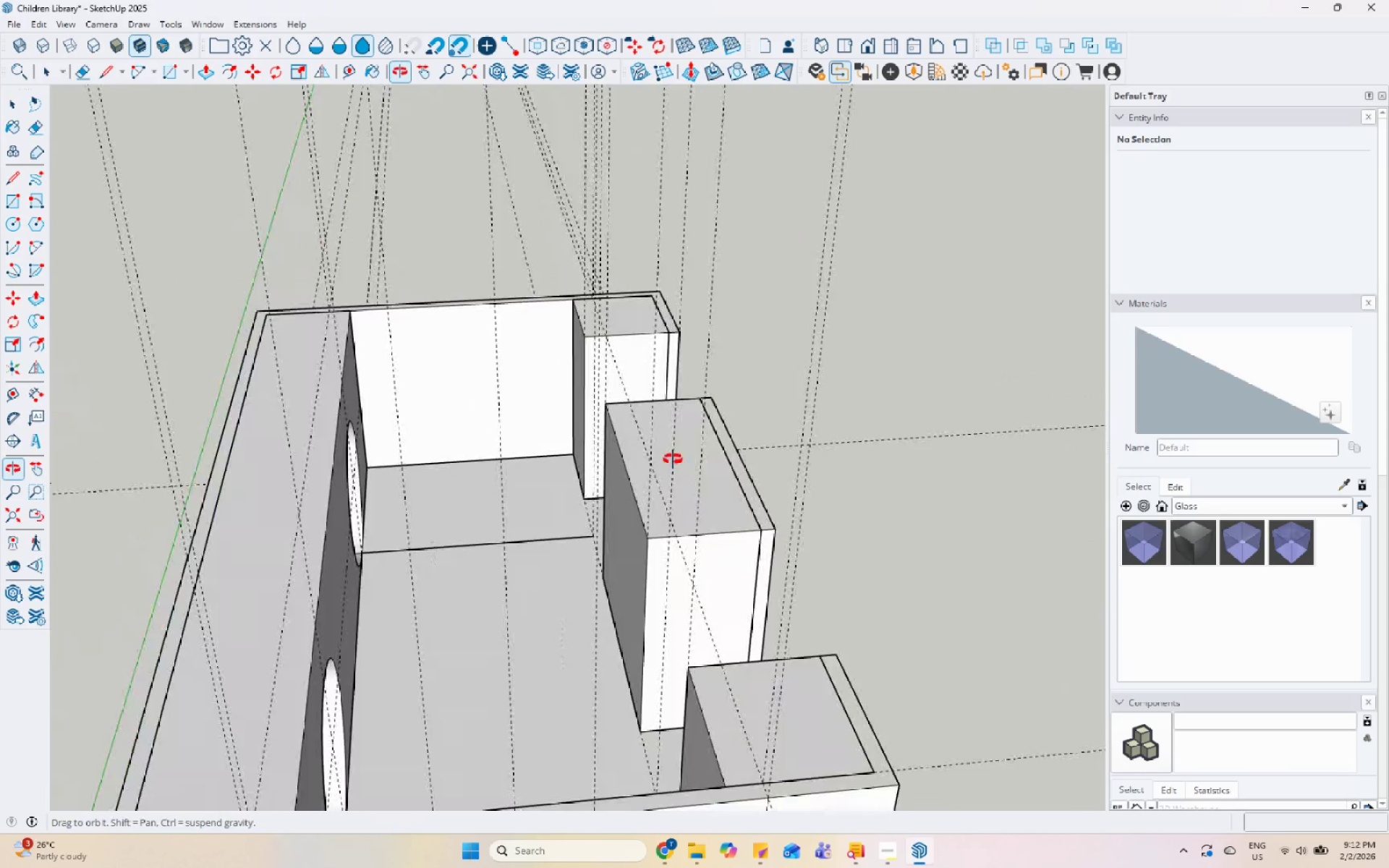 
scroll: coordinate [447, 348], scroll_direction: up, amount: 5.0
 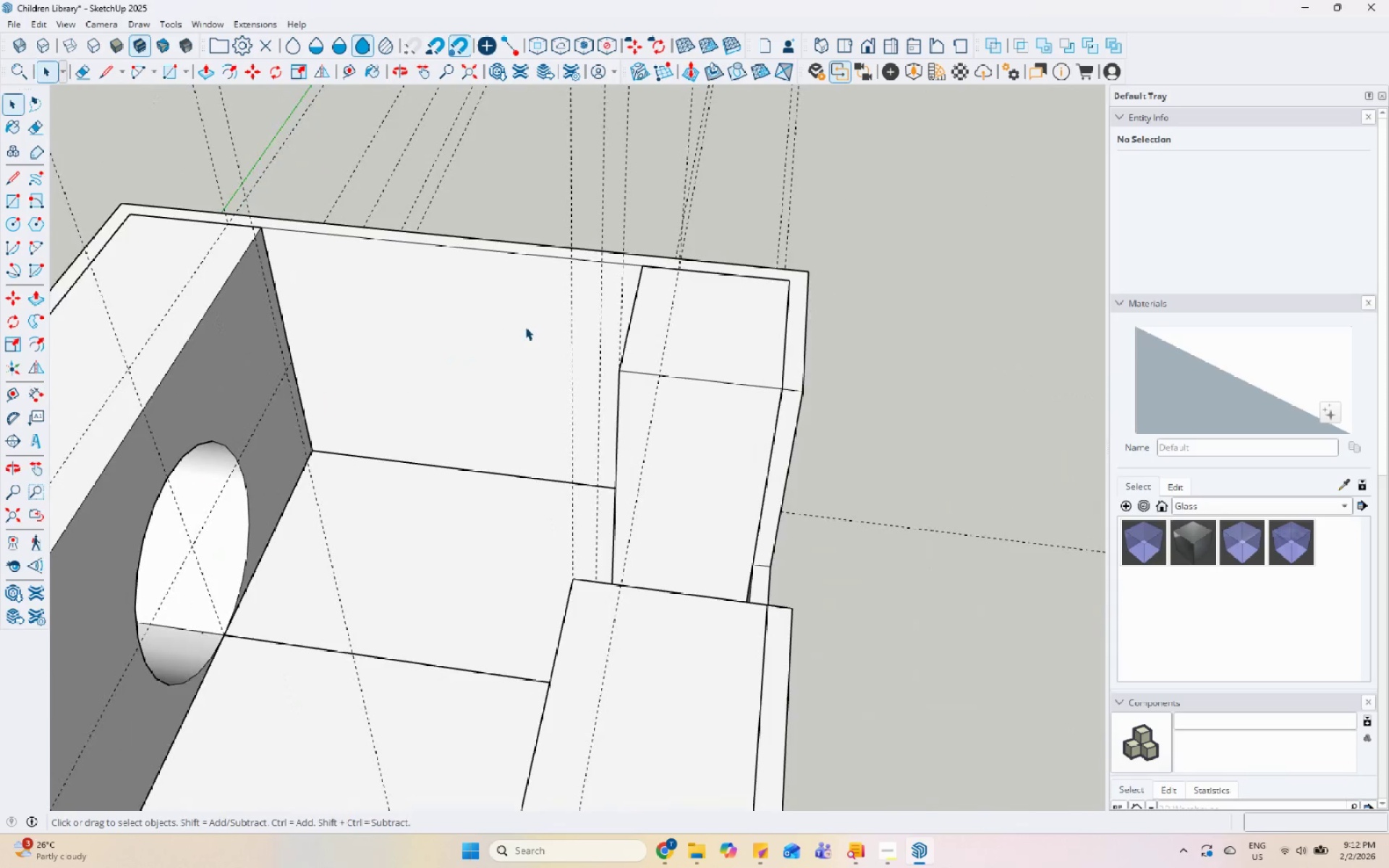 
double_click([525, 327])
 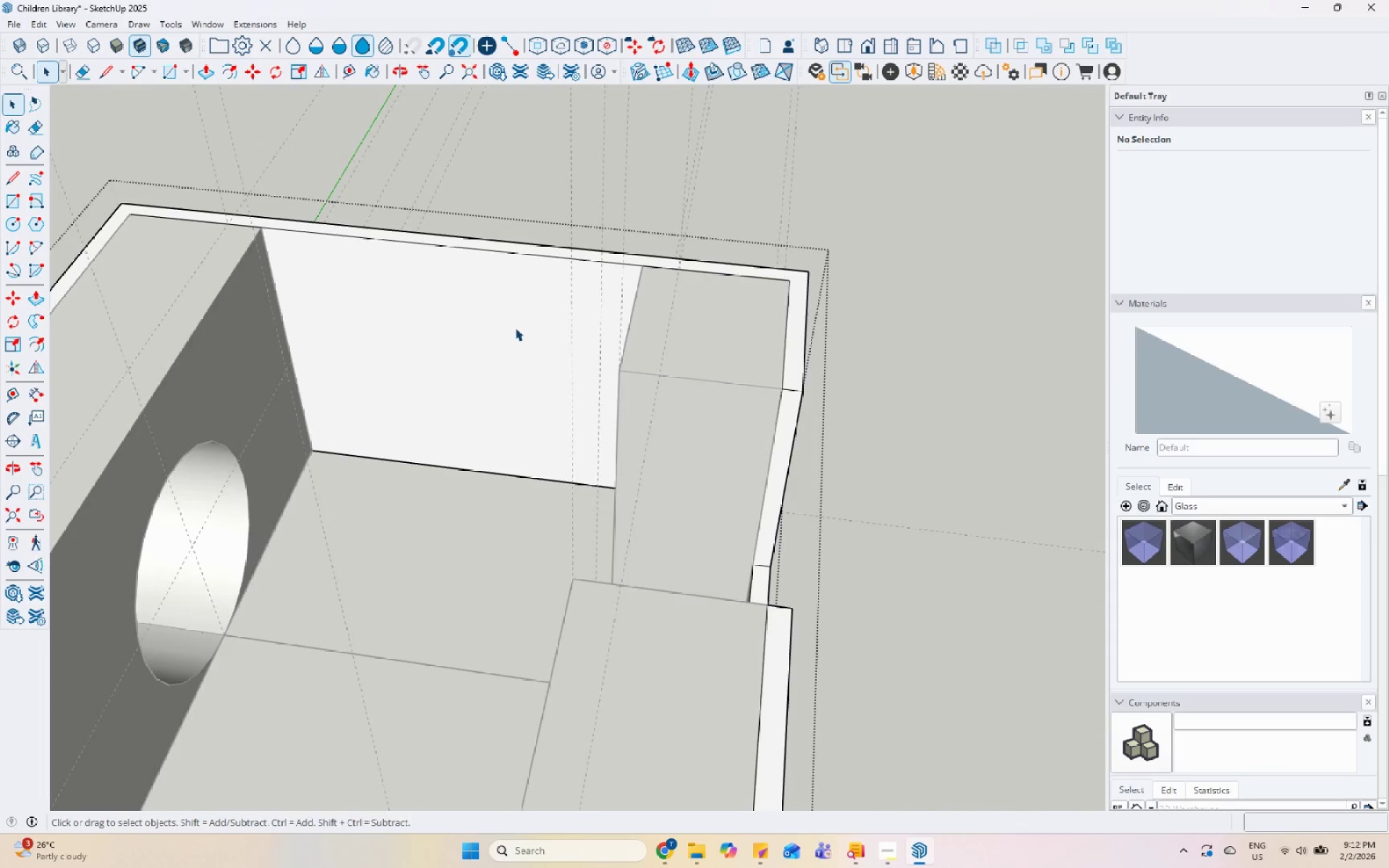 
triple_click([515, 328])
 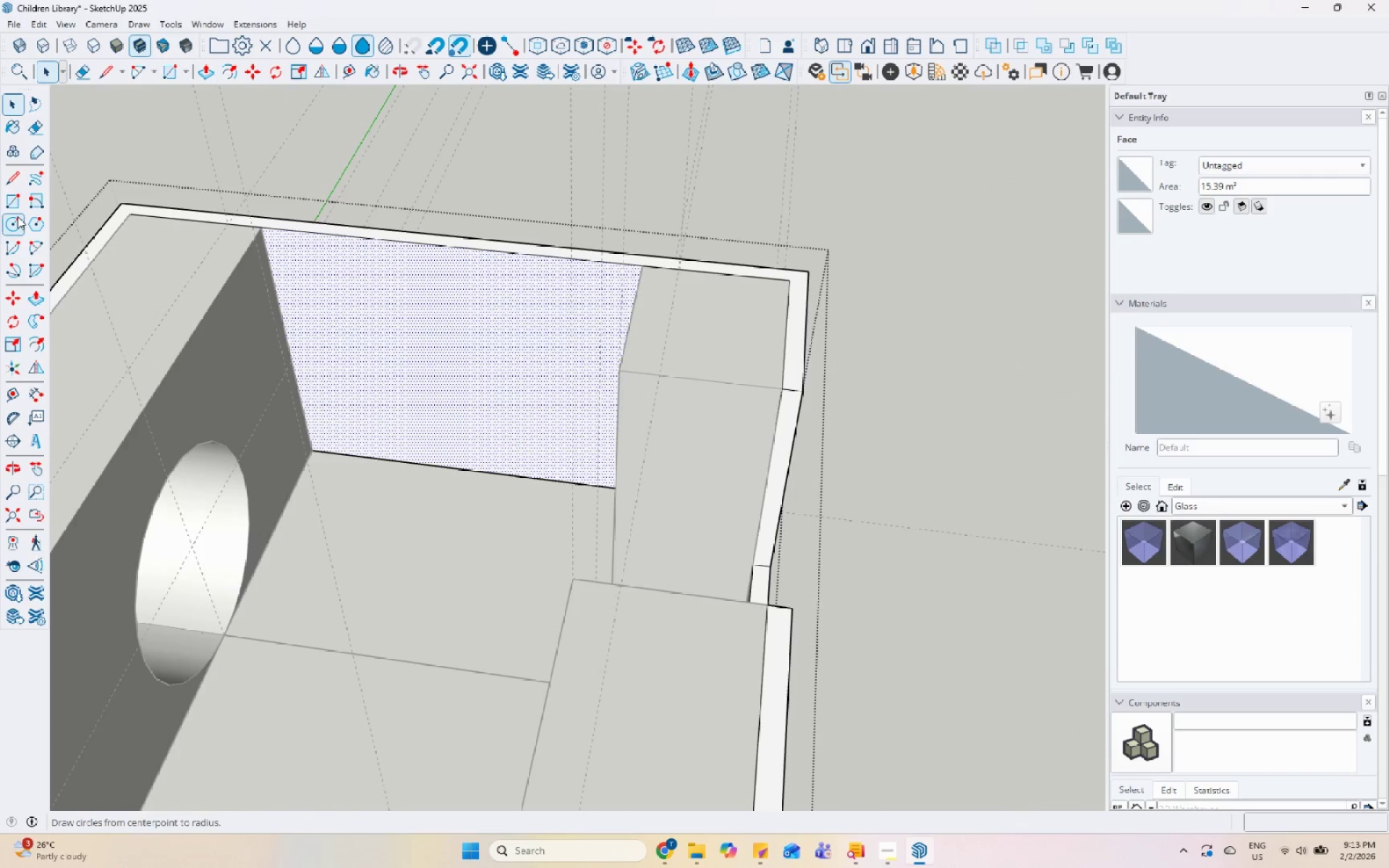 
left_click([17, 205])
 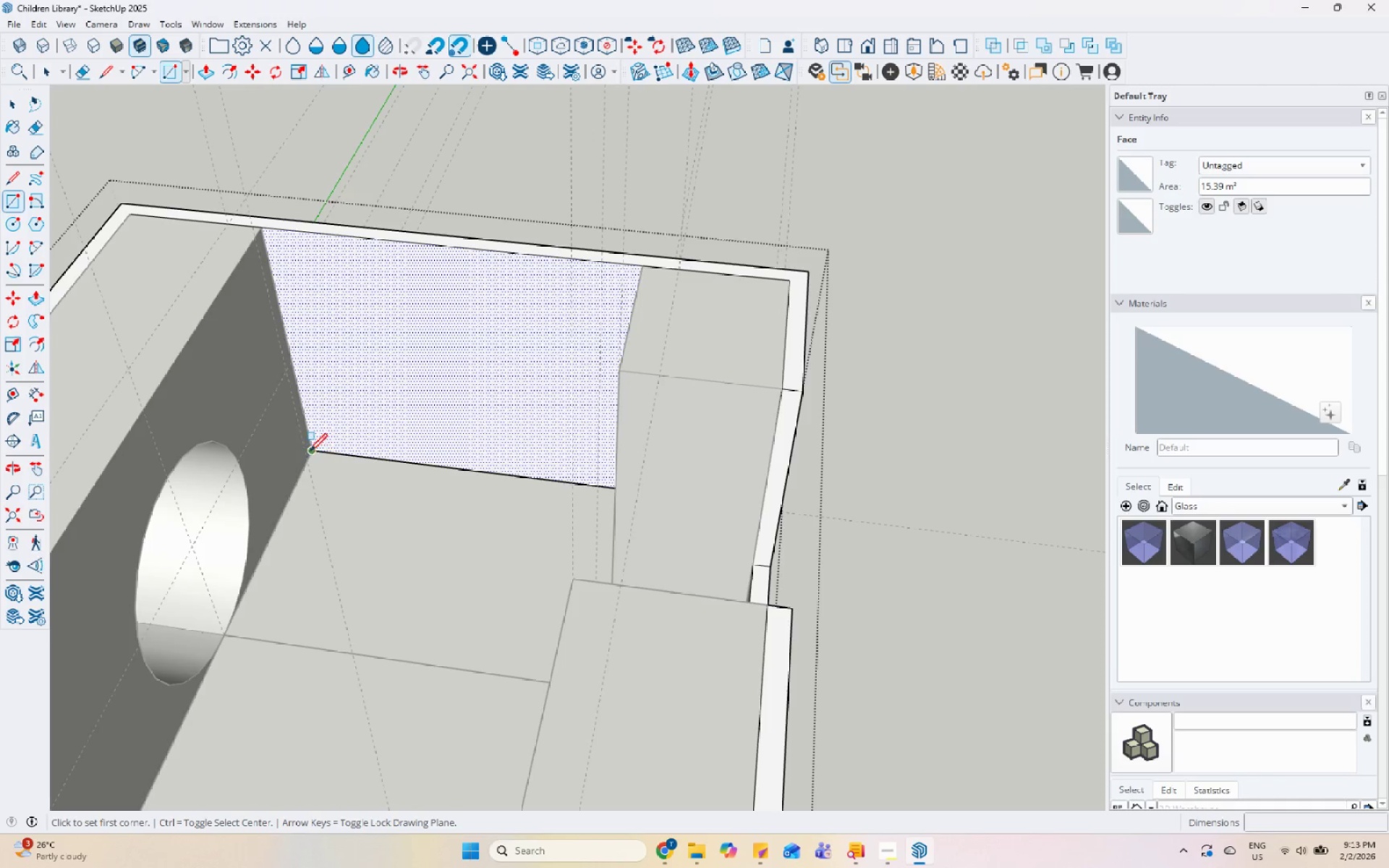 
left_click([310, 452])
 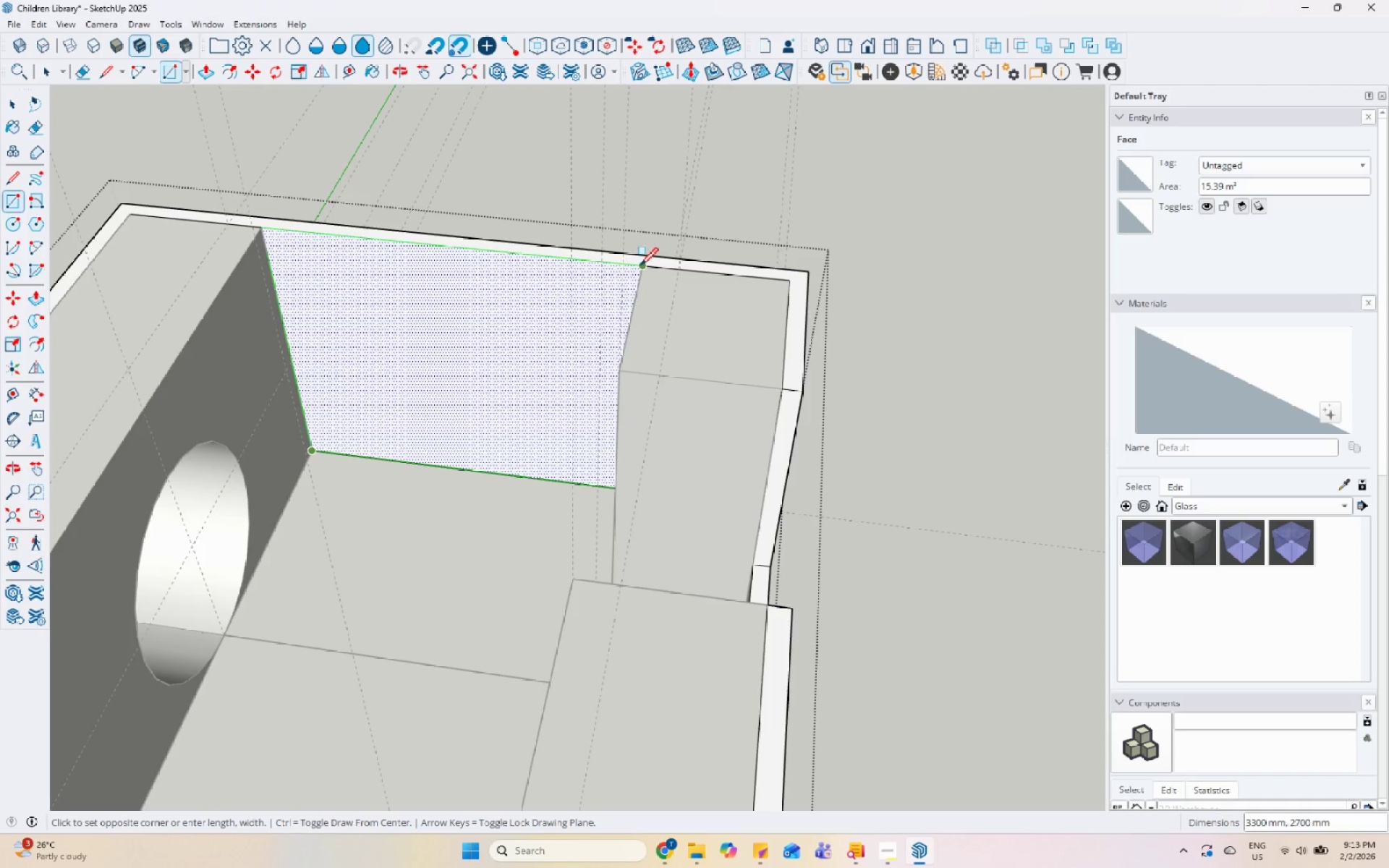 
key(Space)
 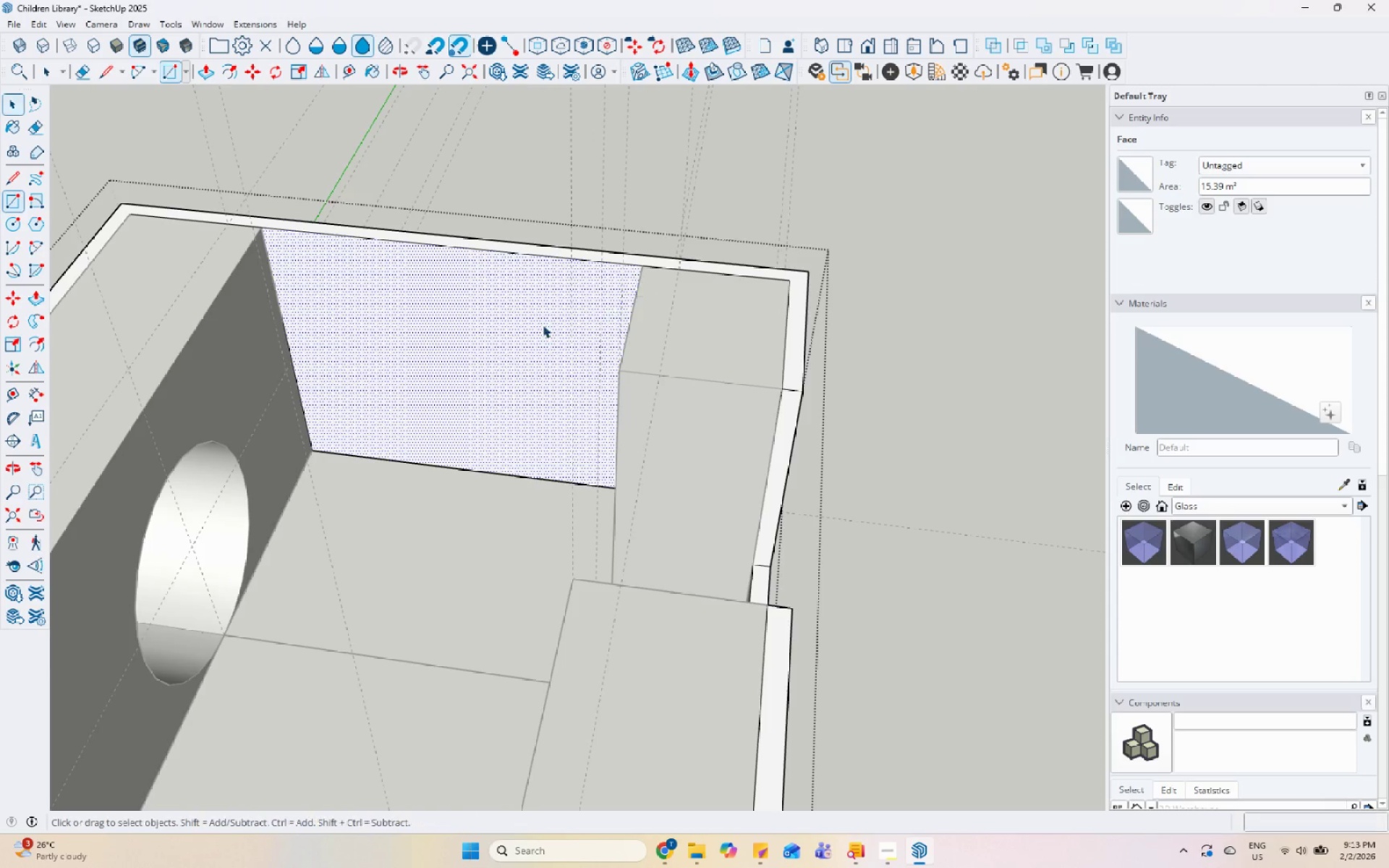 
double_click([542, 325])
 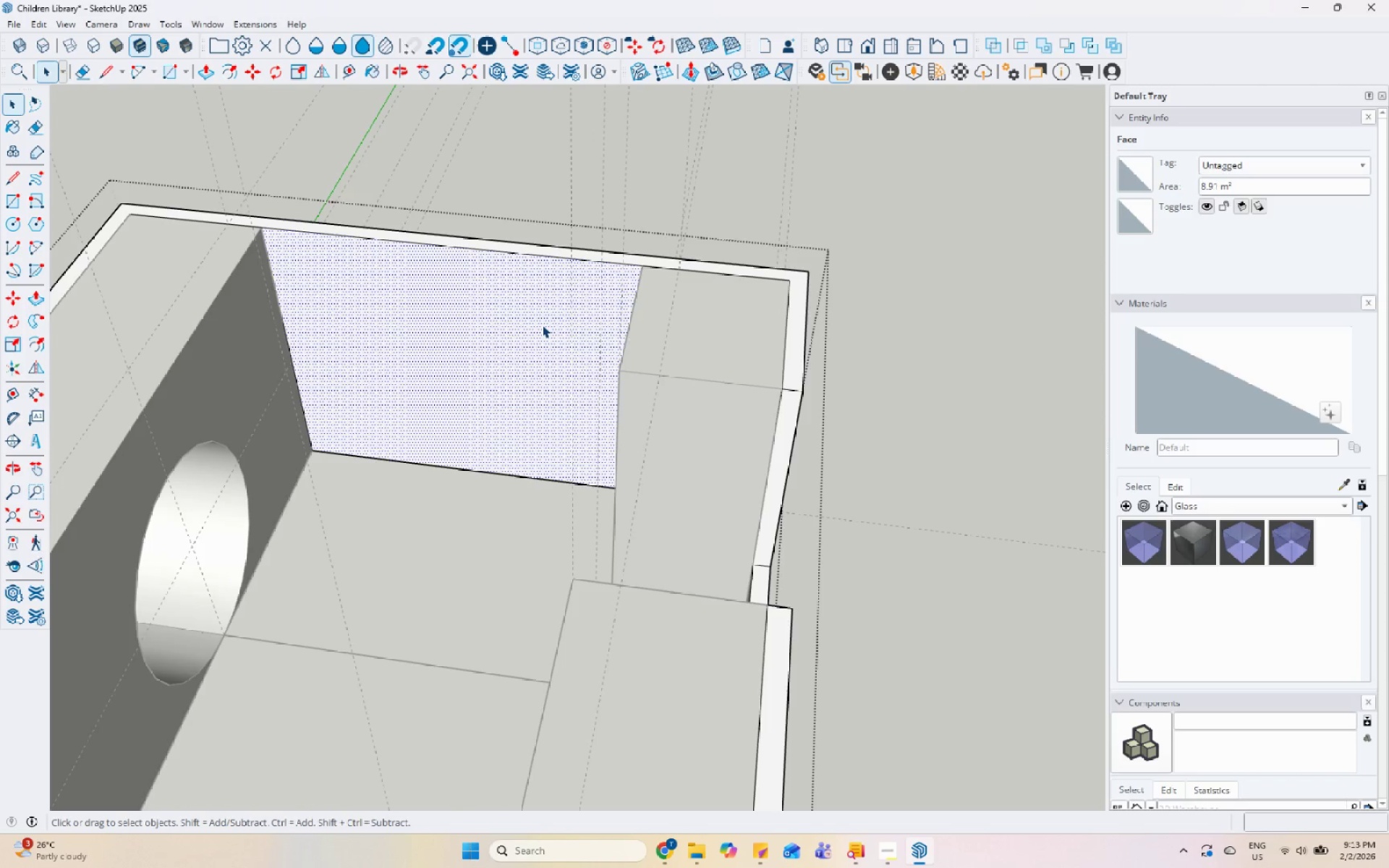 
key(P)
 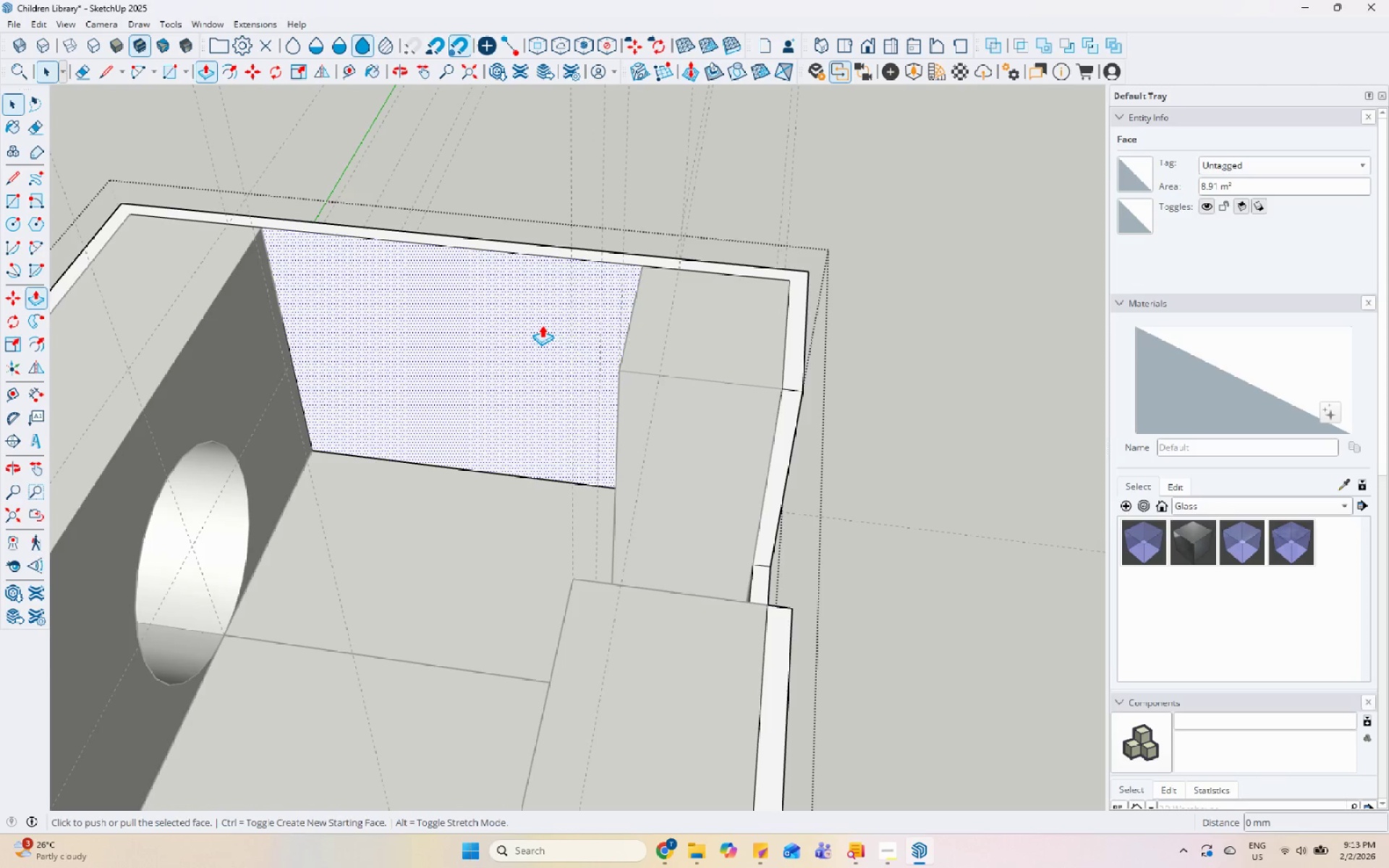 
left_click([542, 325])
 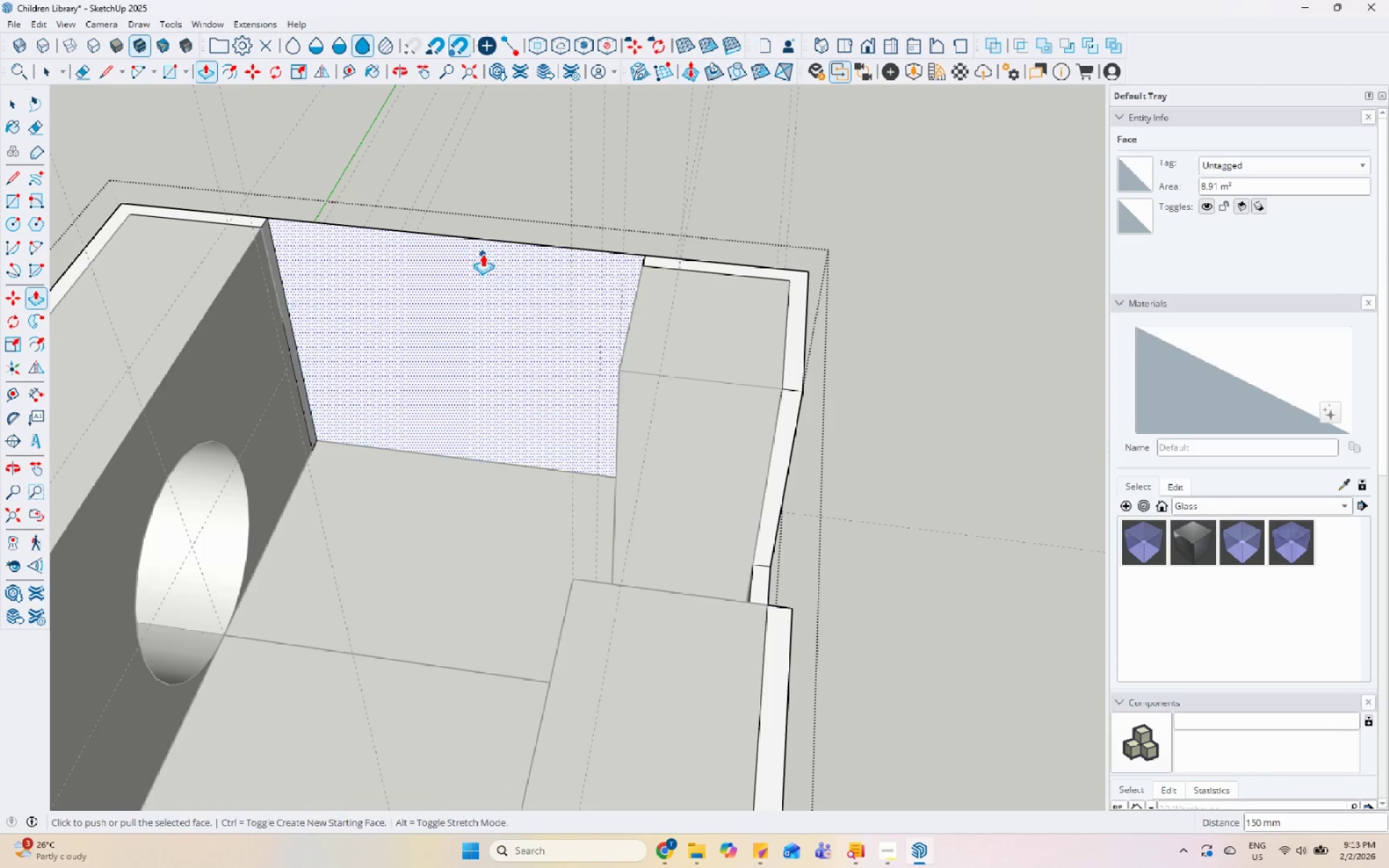 
key(Escape)
 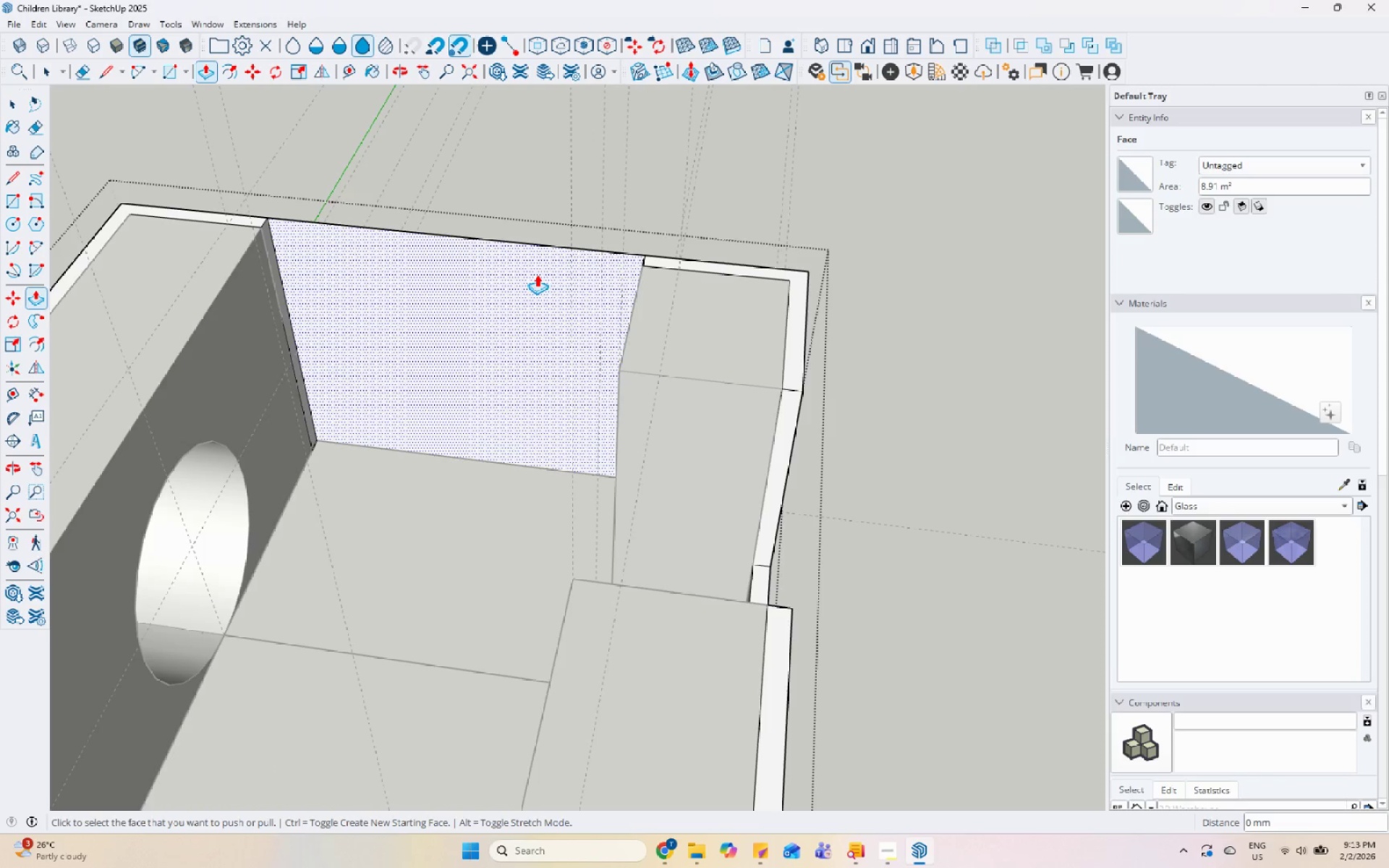 
key(Control+Z)
 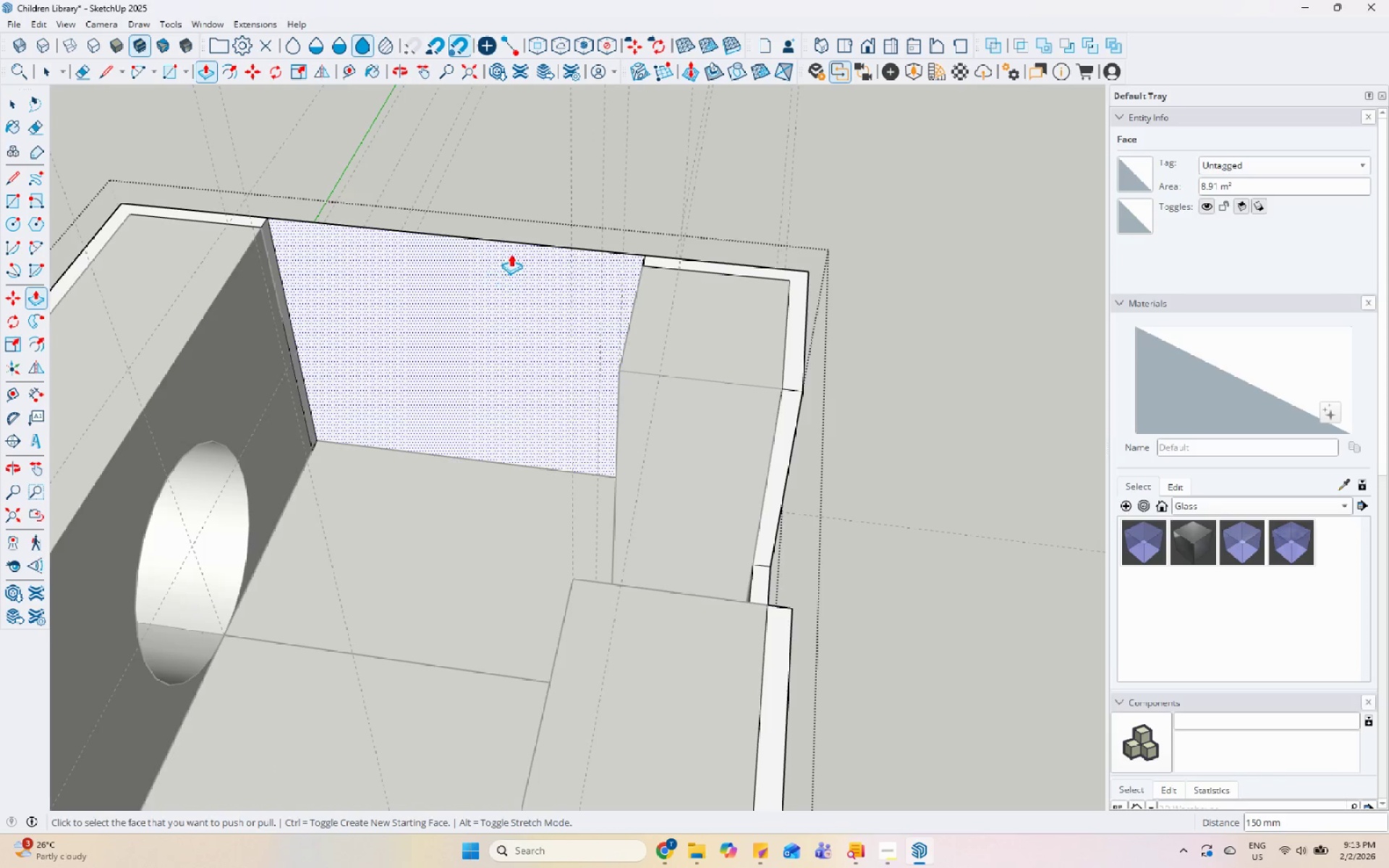 
key(Control+Z)
 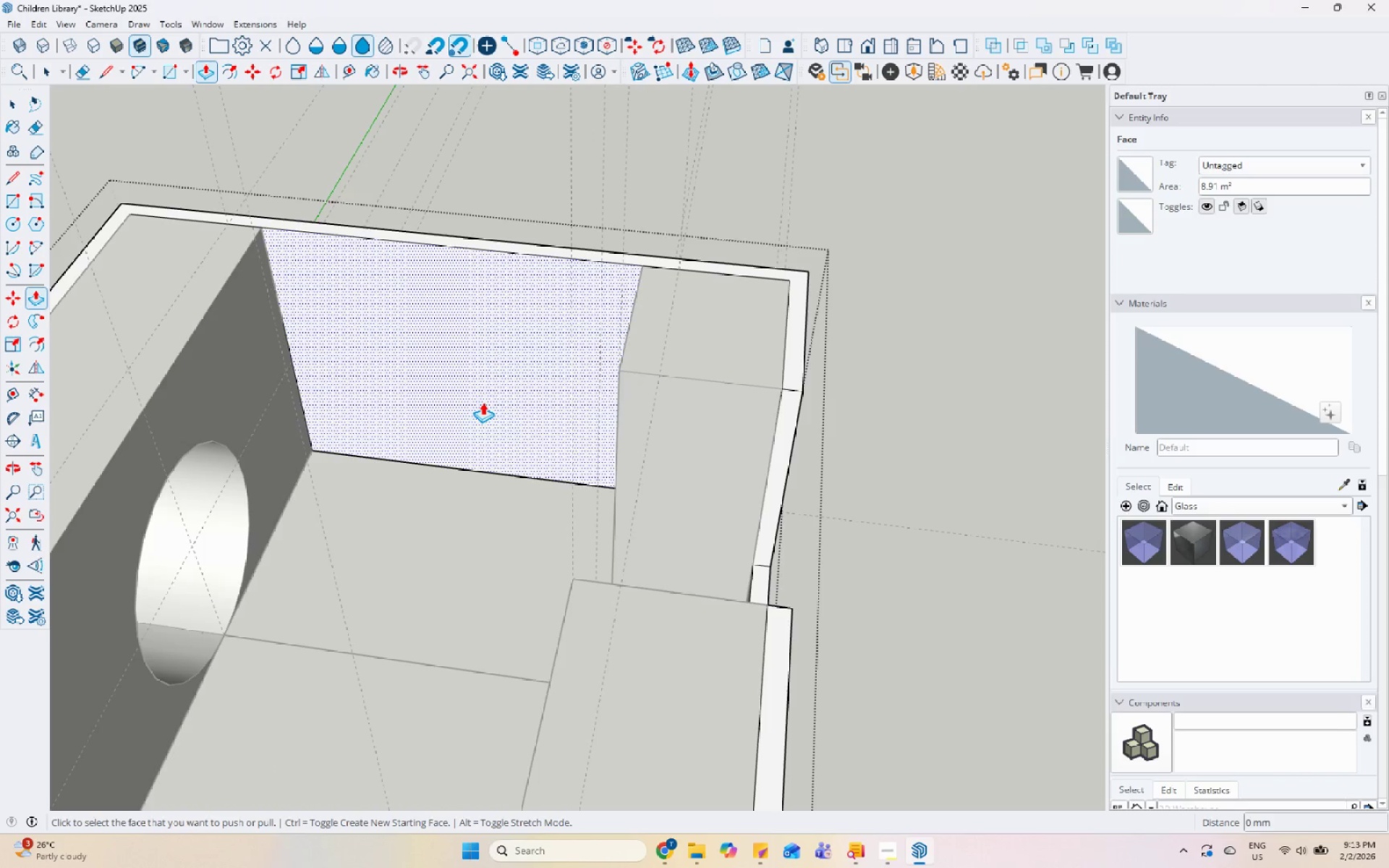 
left_click_drag(start_coordinate=[480, 406], to_coordinate=[483, 399])
 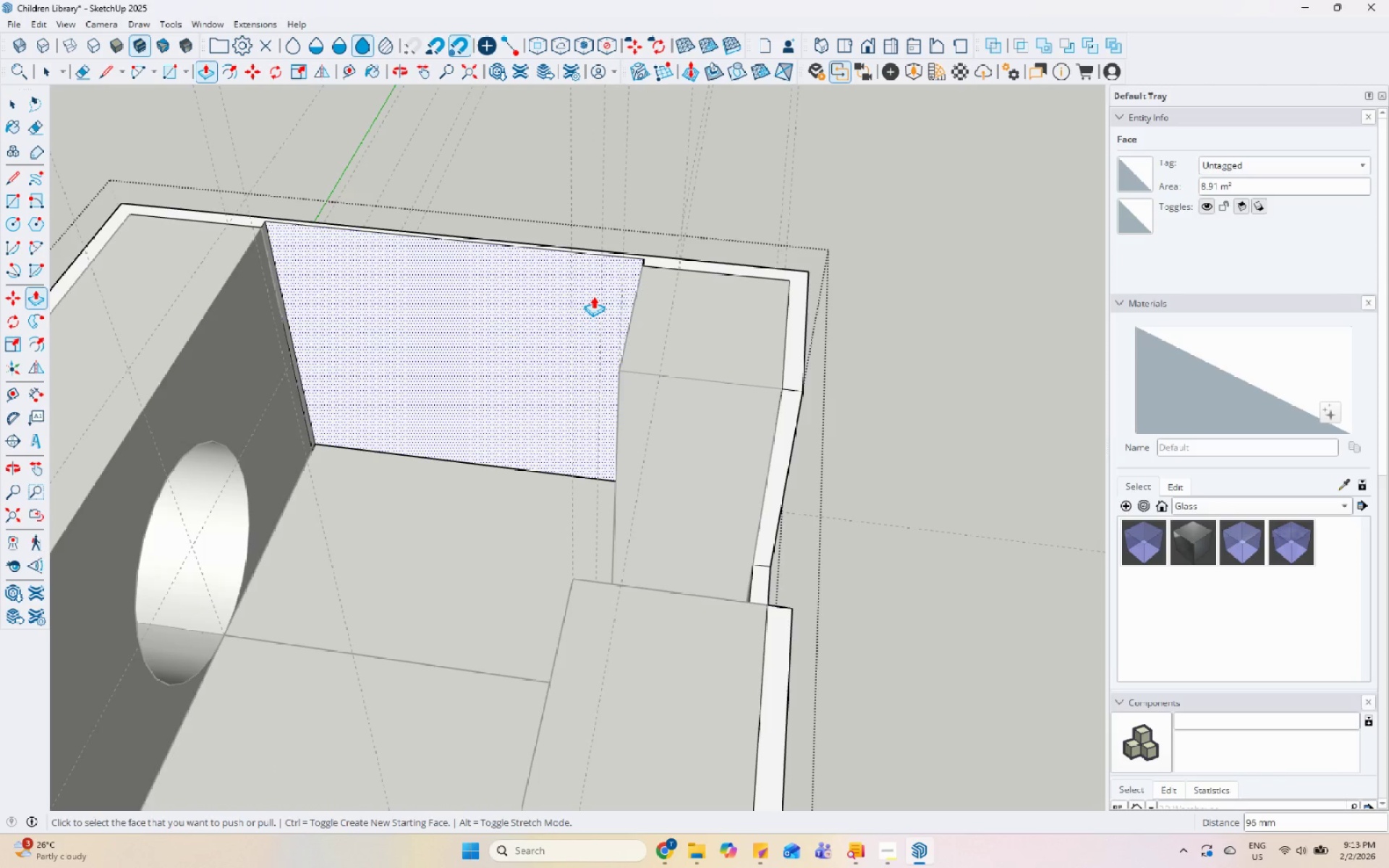 
key(Control+Z)
 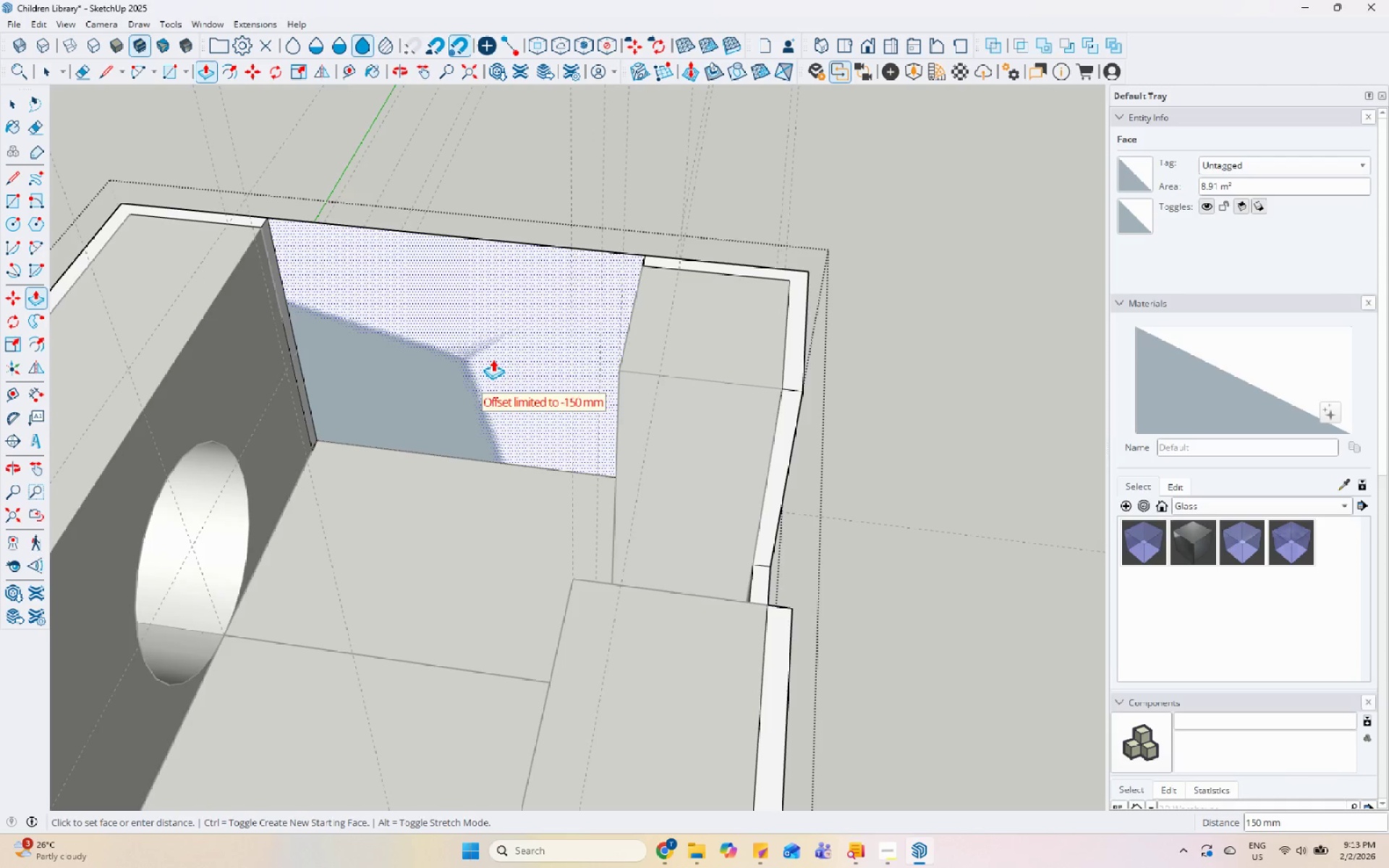 
left_click([493, 357])
 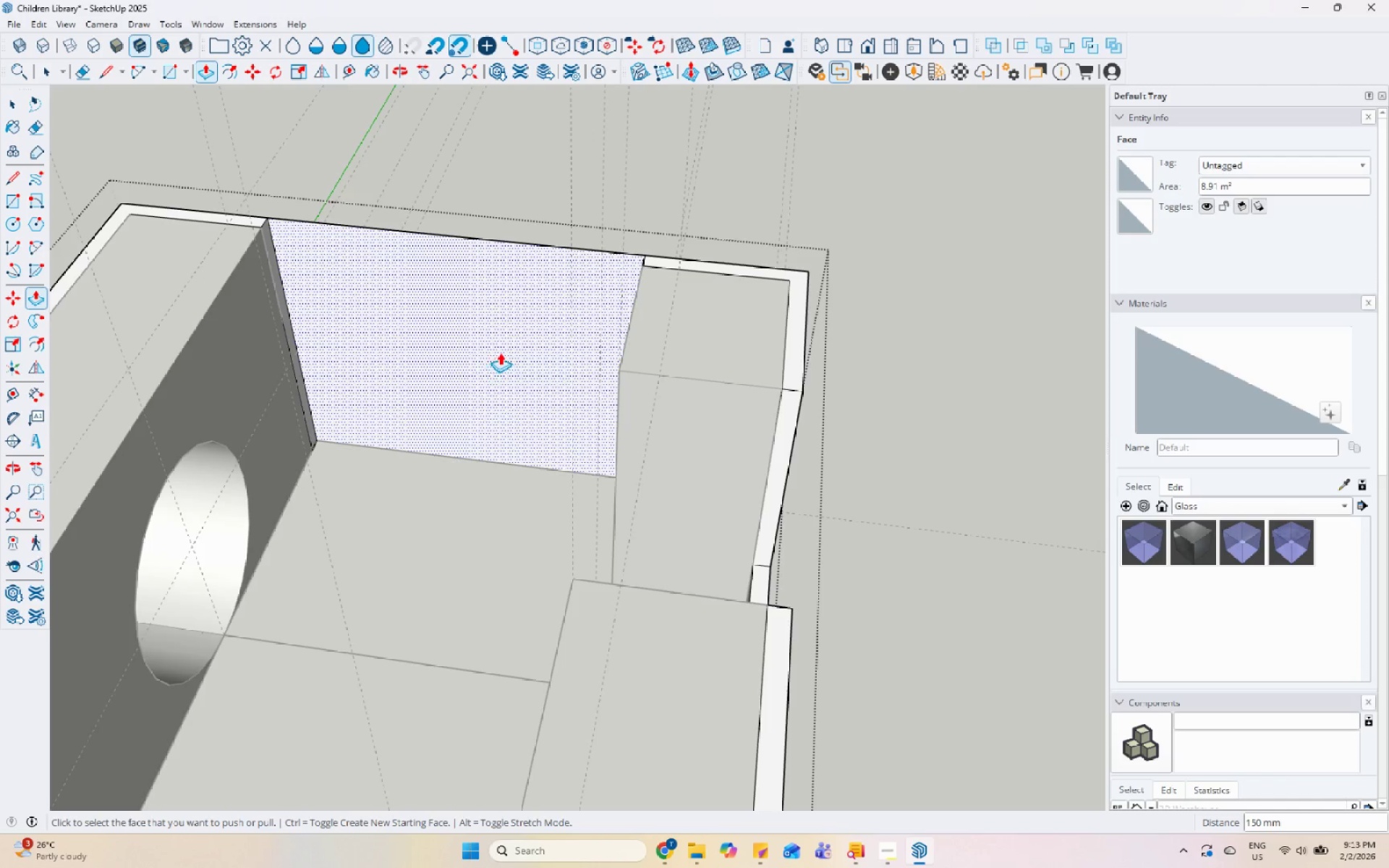 
key(Space)
 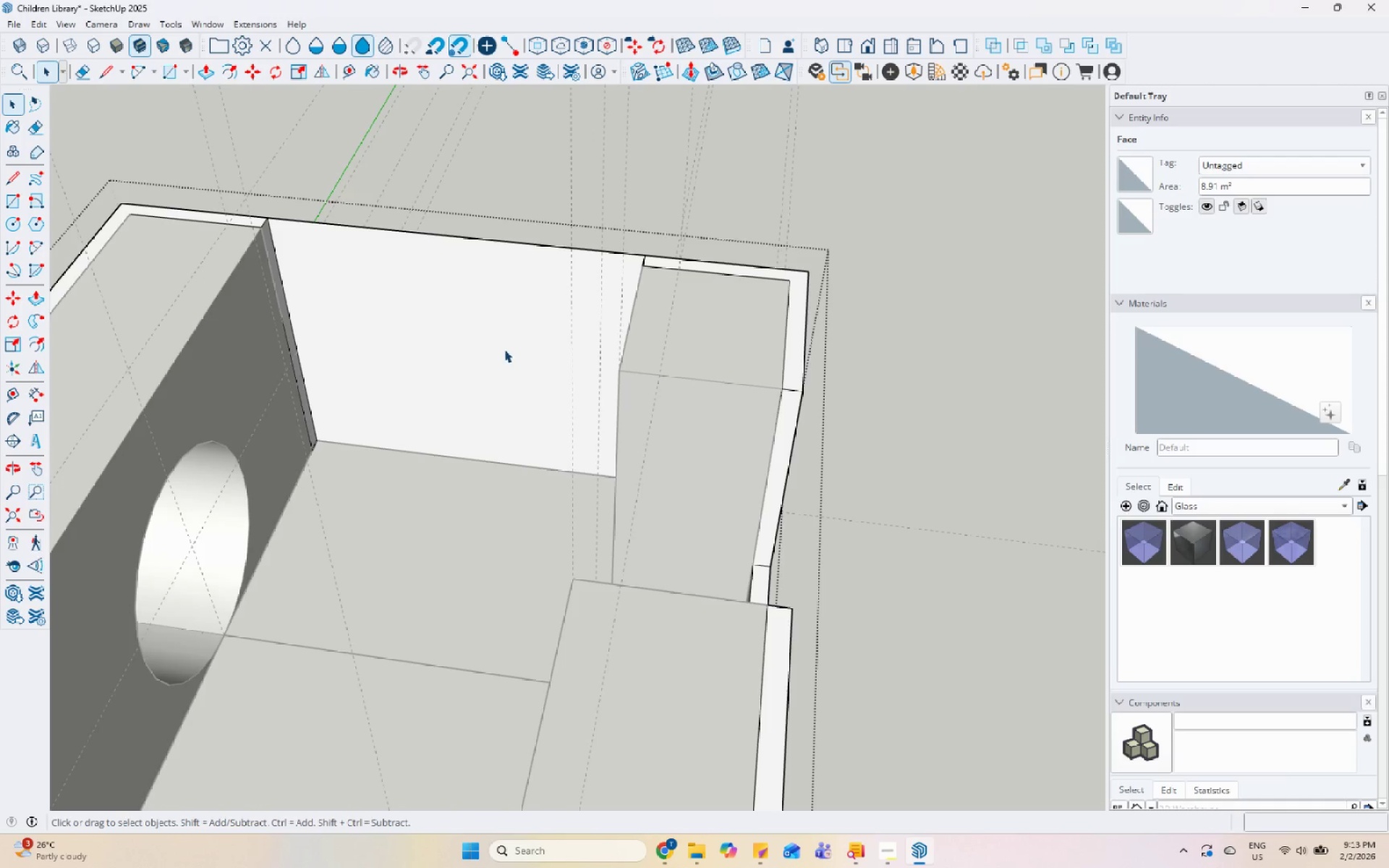 
left_click([505, 347])
 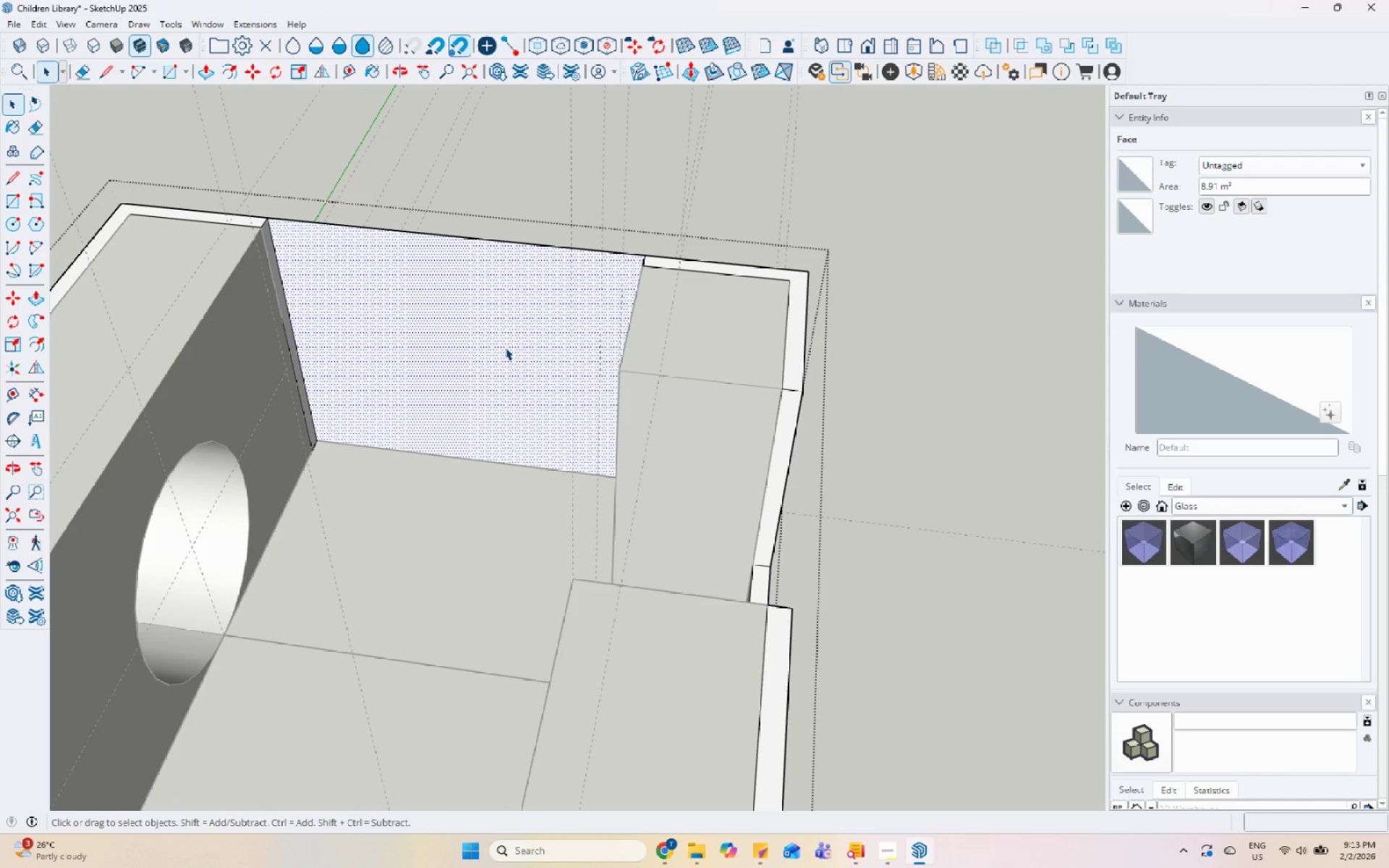 
key(Control+Z)
 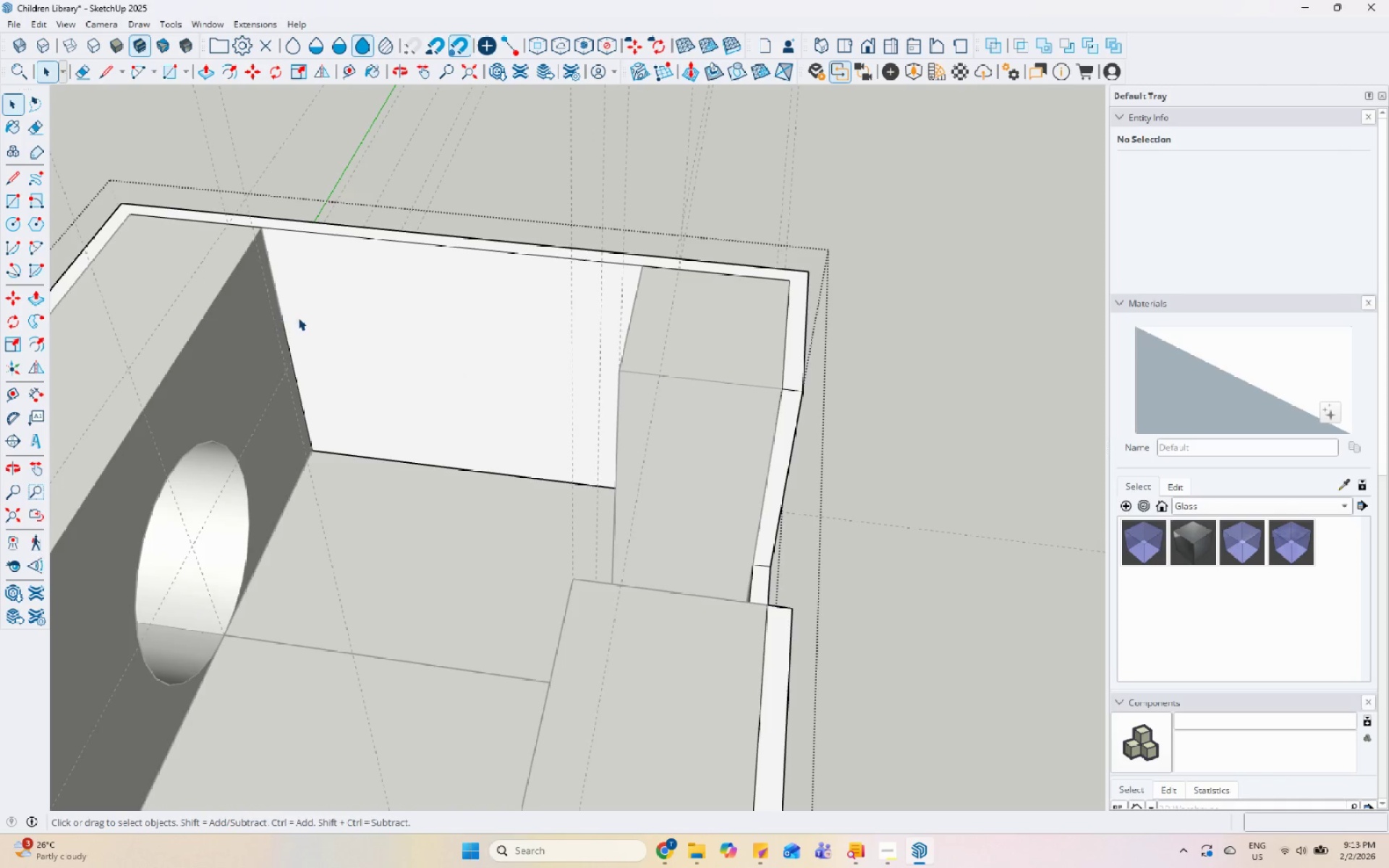 
key(P)
 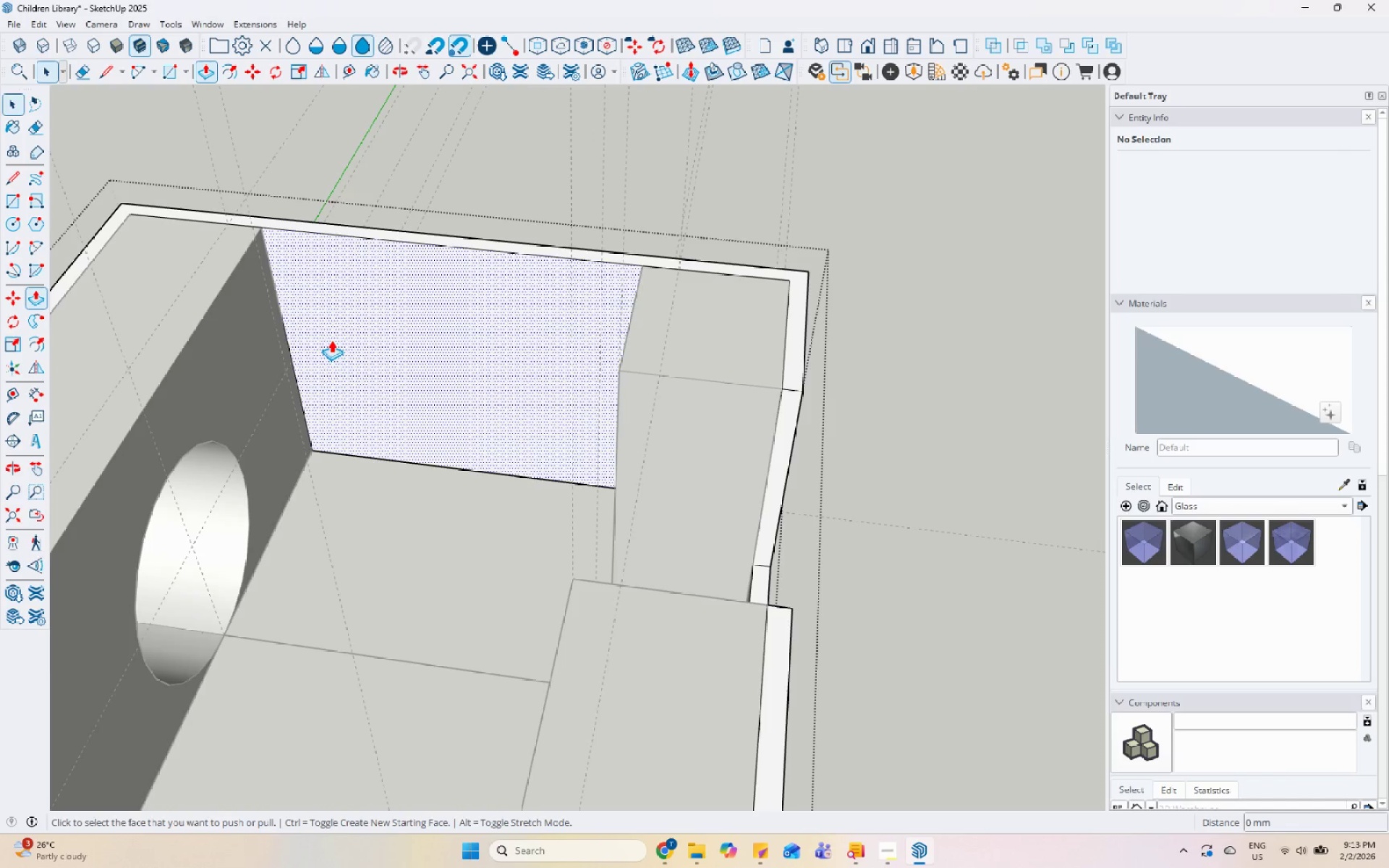 
left_click([344, 342])
 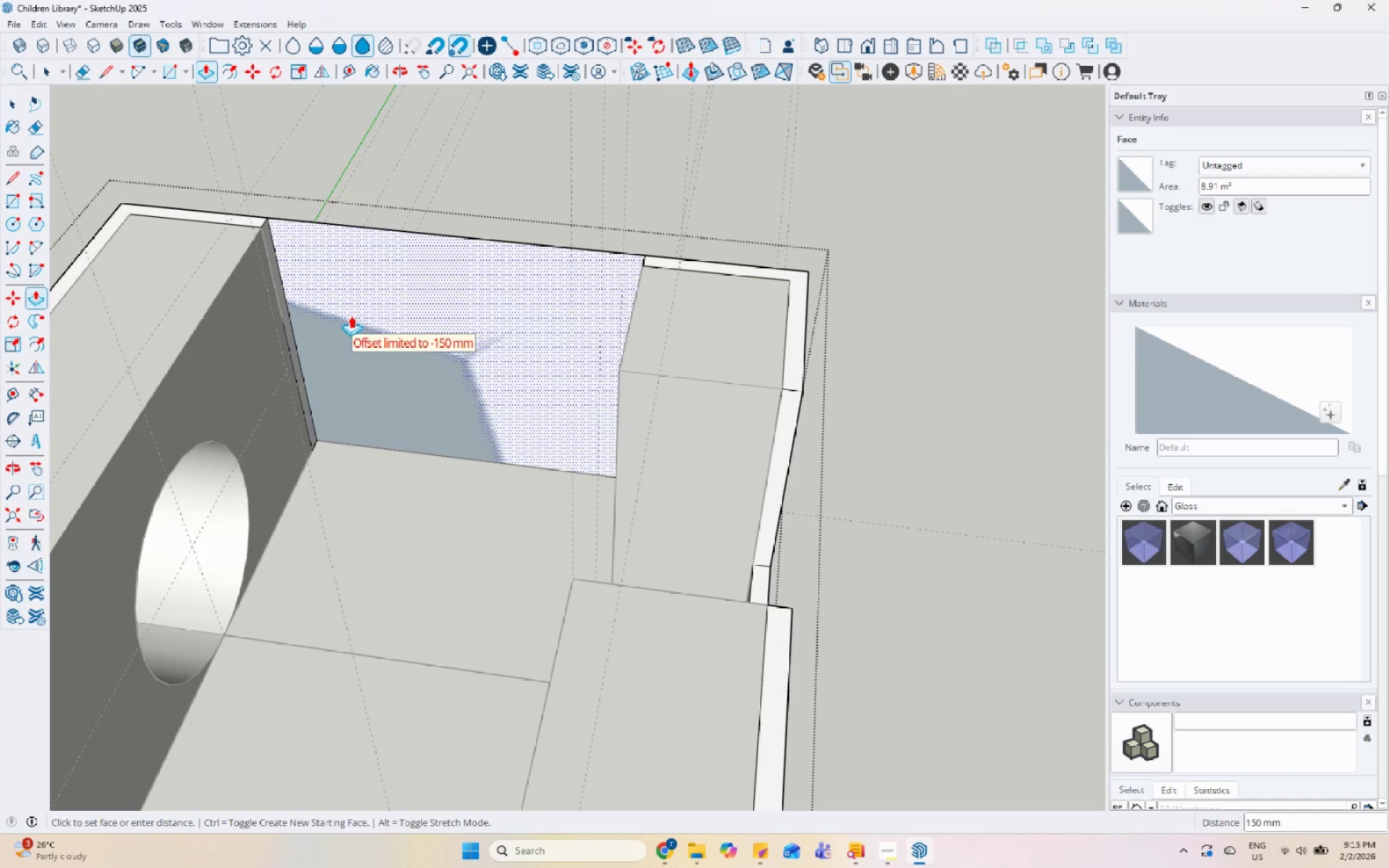 
left_click([351, 315])
 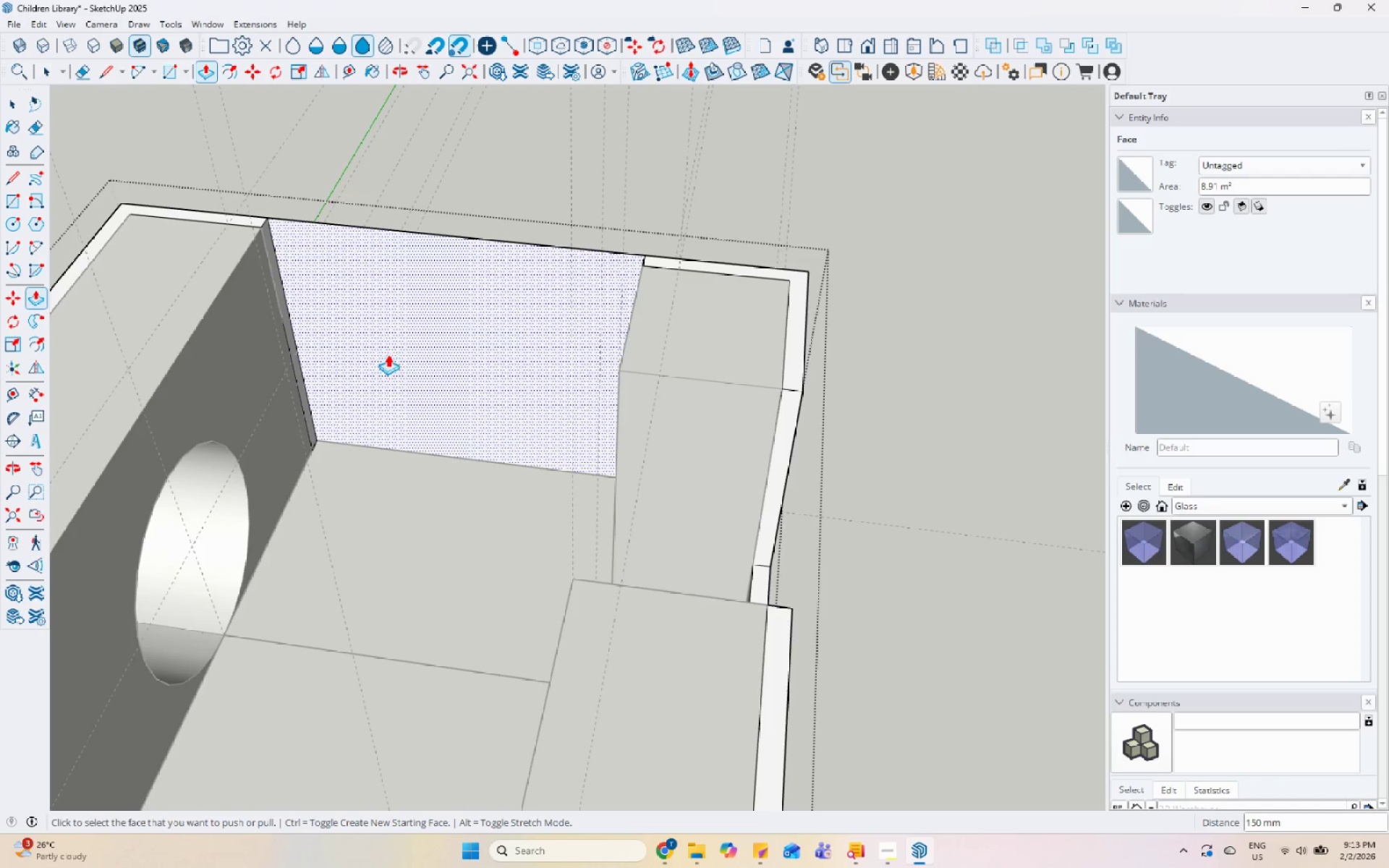 
key(Space)
 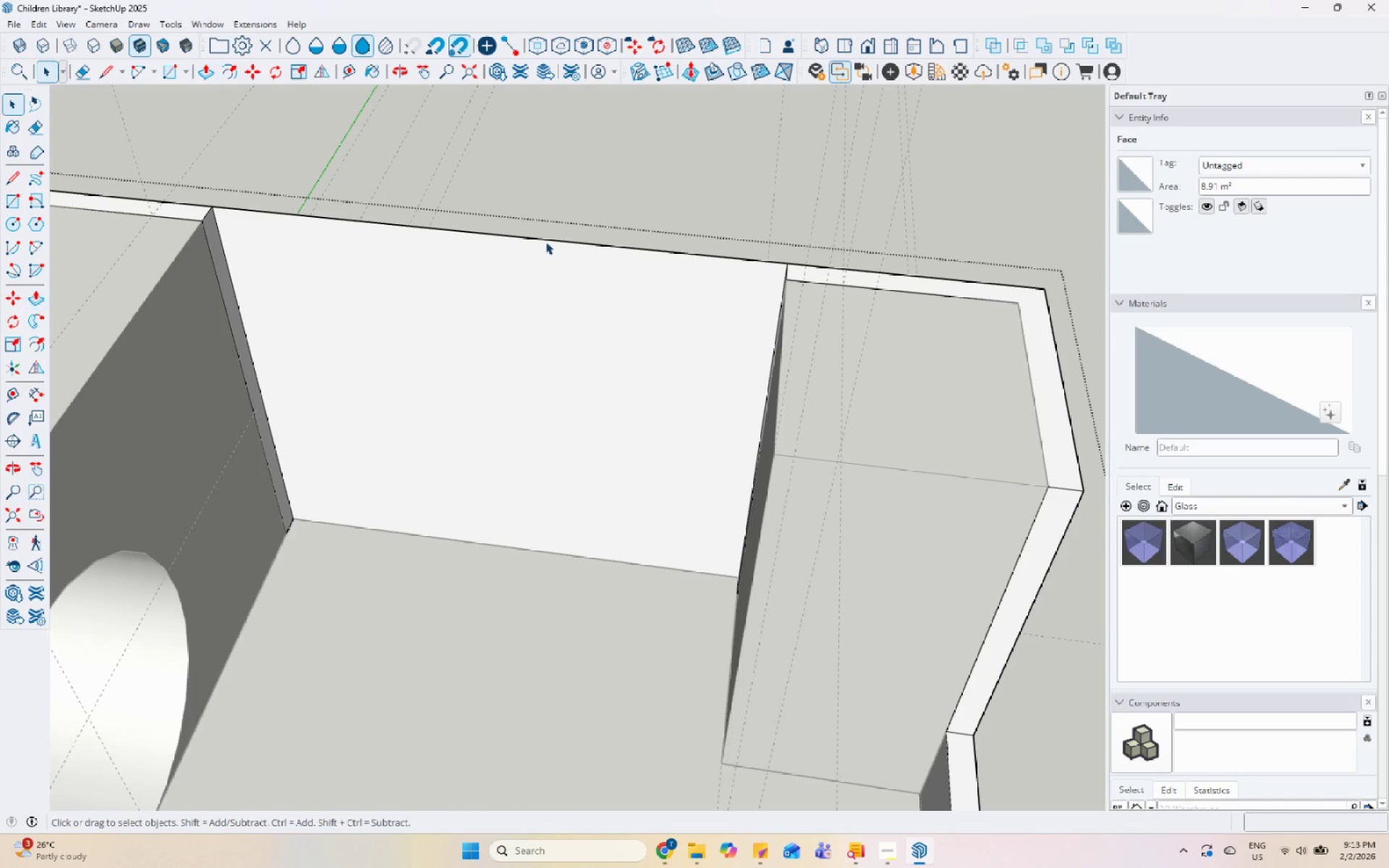 
scroll: coordinate [378, 240], scroll_direction: up, amount: 4.0
 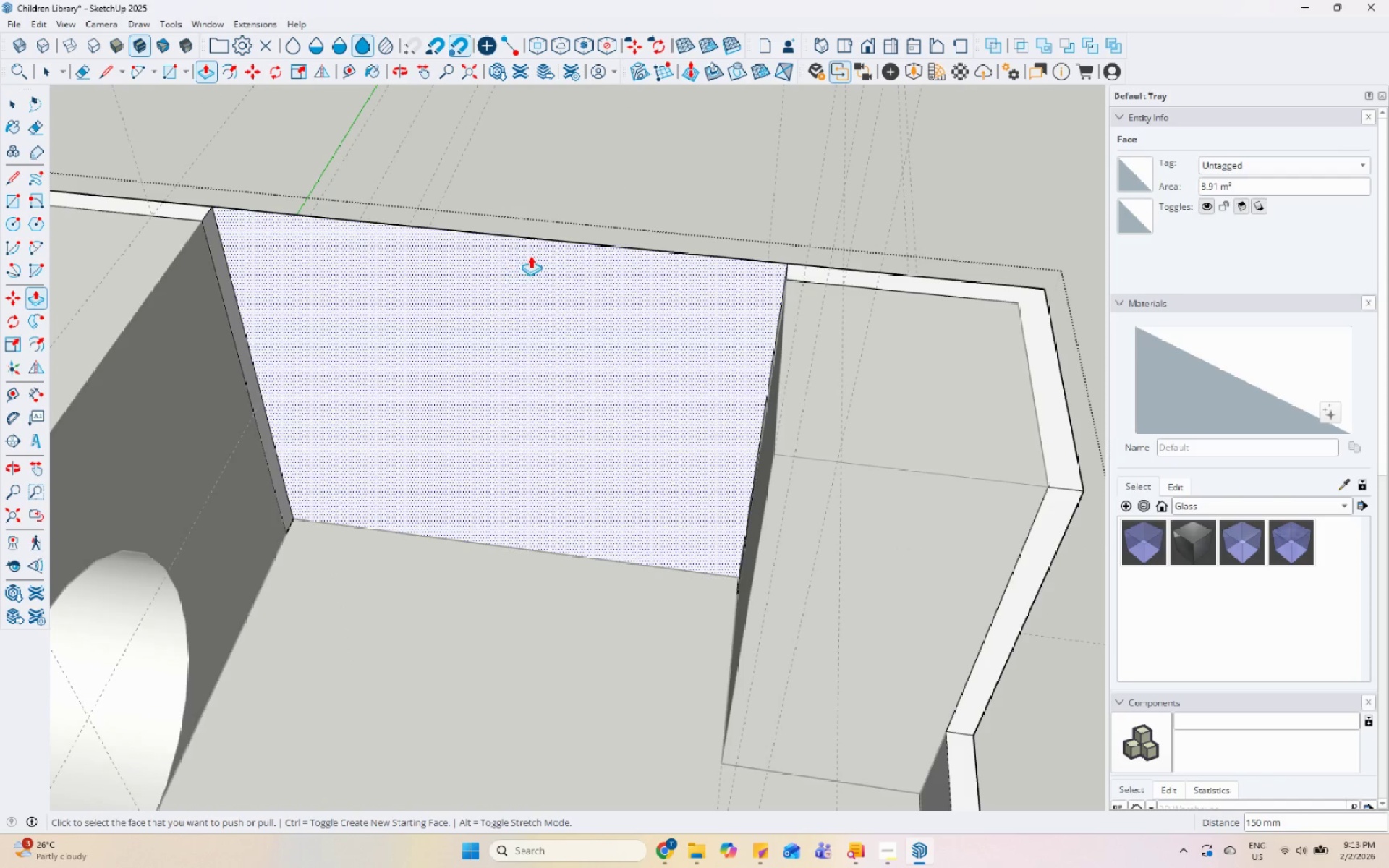 
left_click([546, 240])
 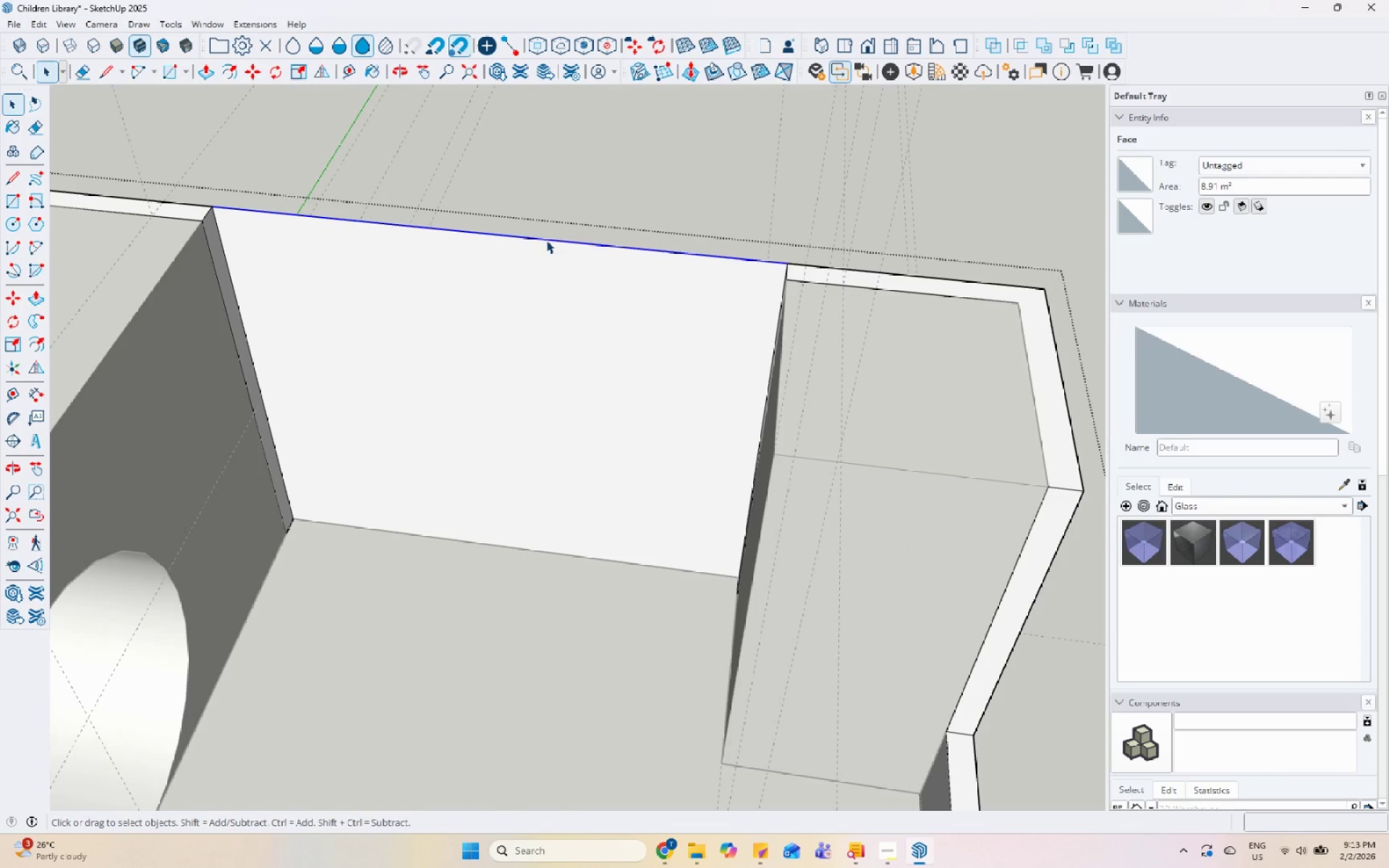 
right_click([546, 240])
 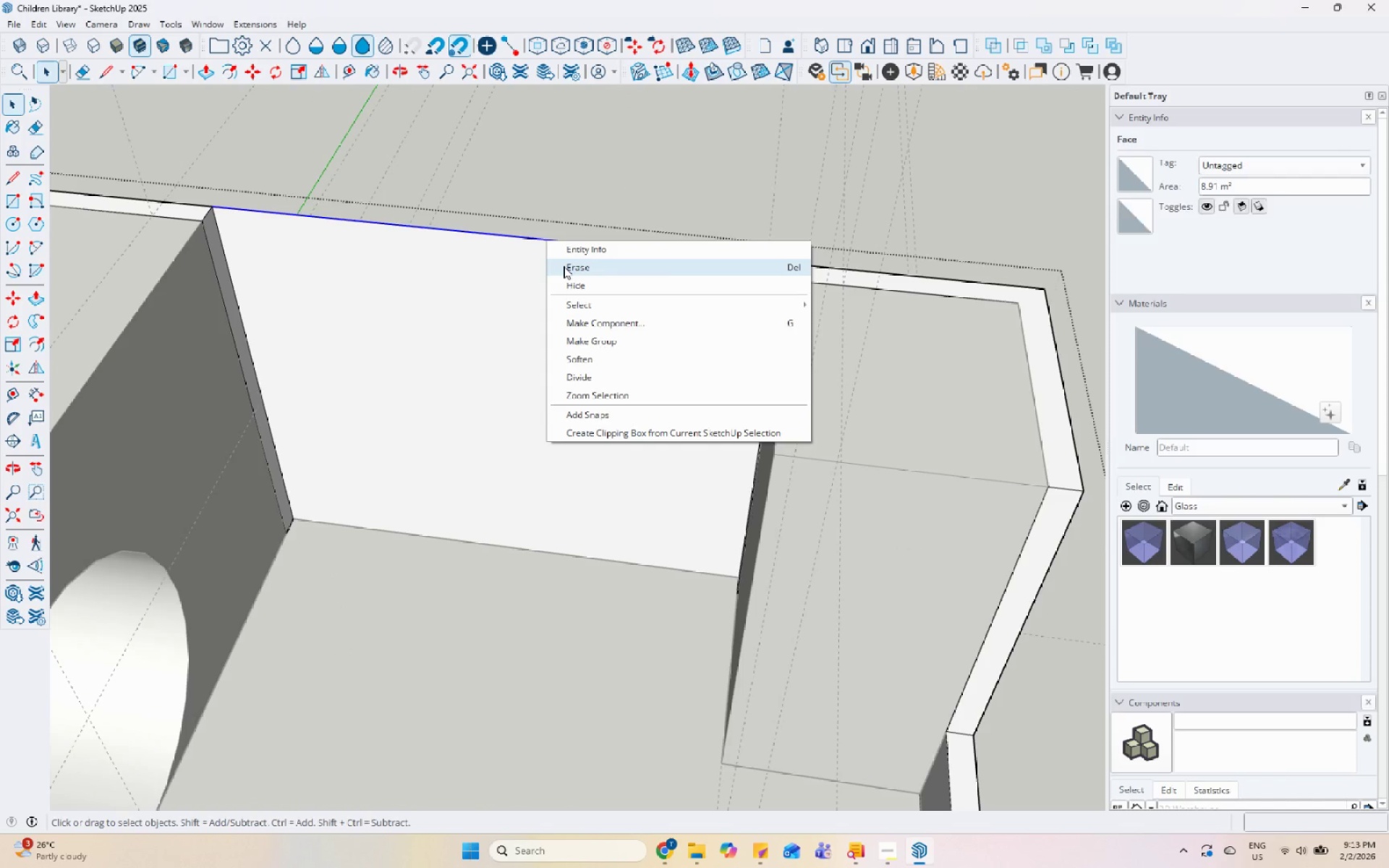 
left_click([564, 266])
 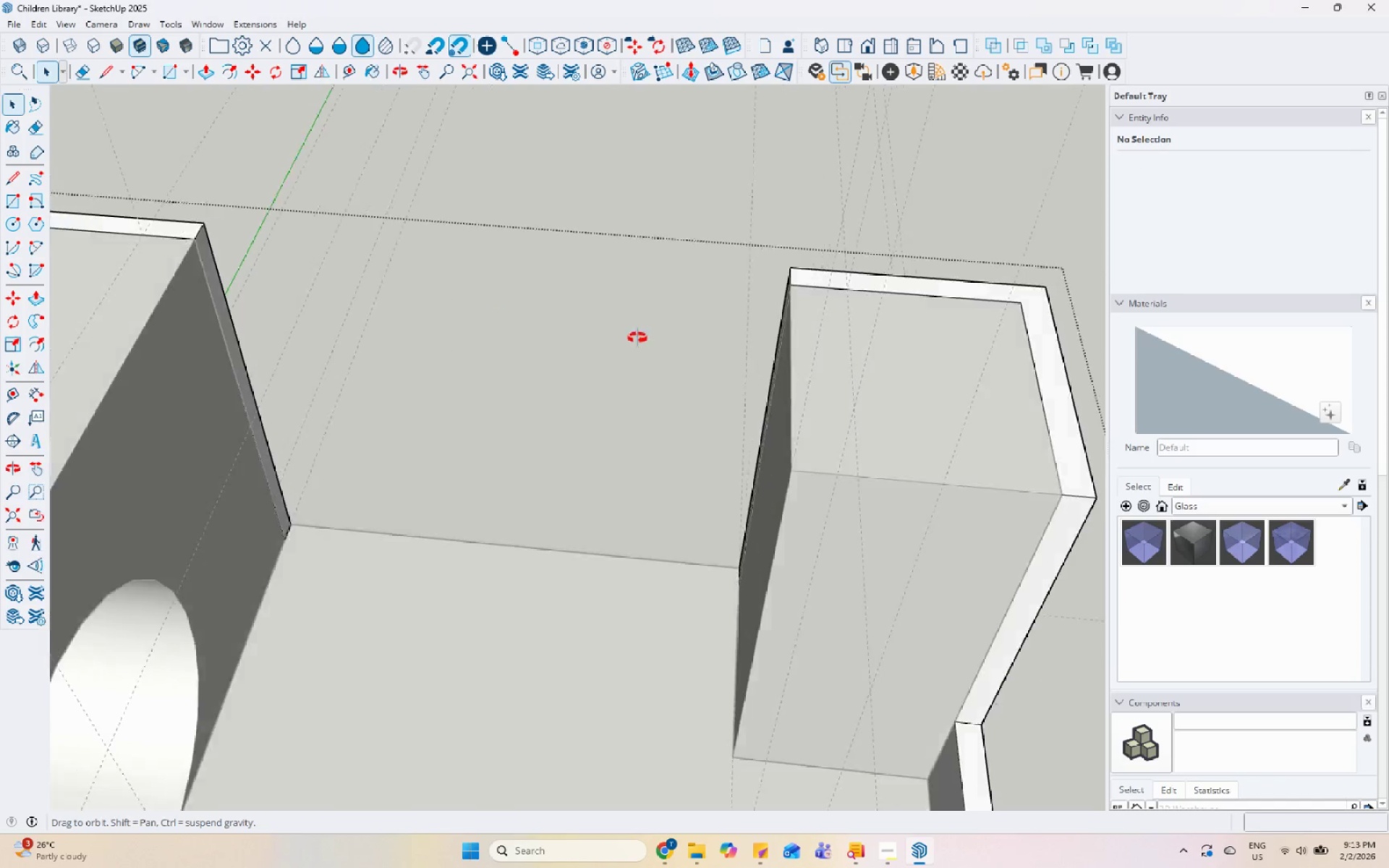 
key(Escape)
 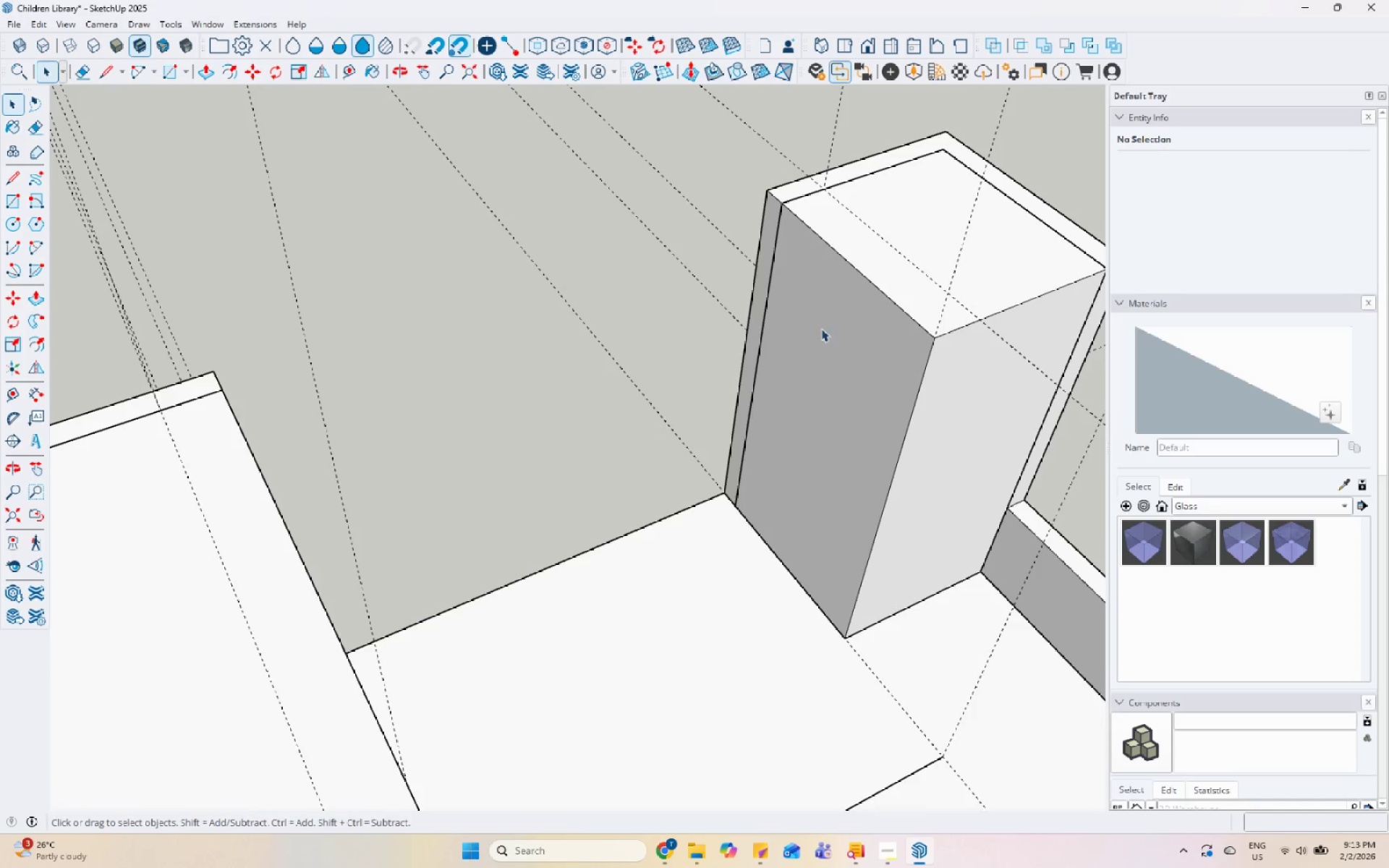 
key(Escape)
 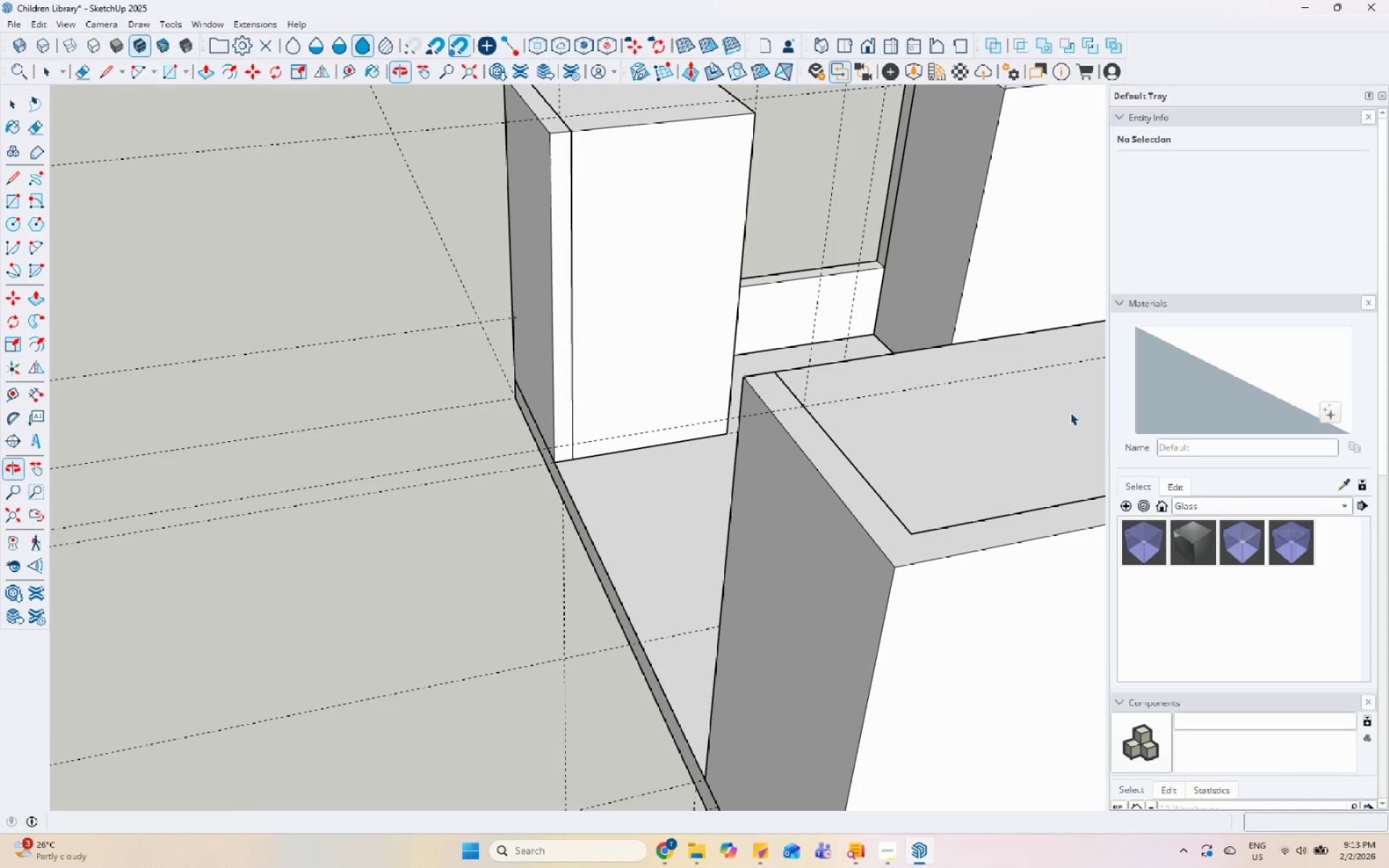 
scroll: coordinate [561, 414], scroll_direction: down, amount: 6.0
 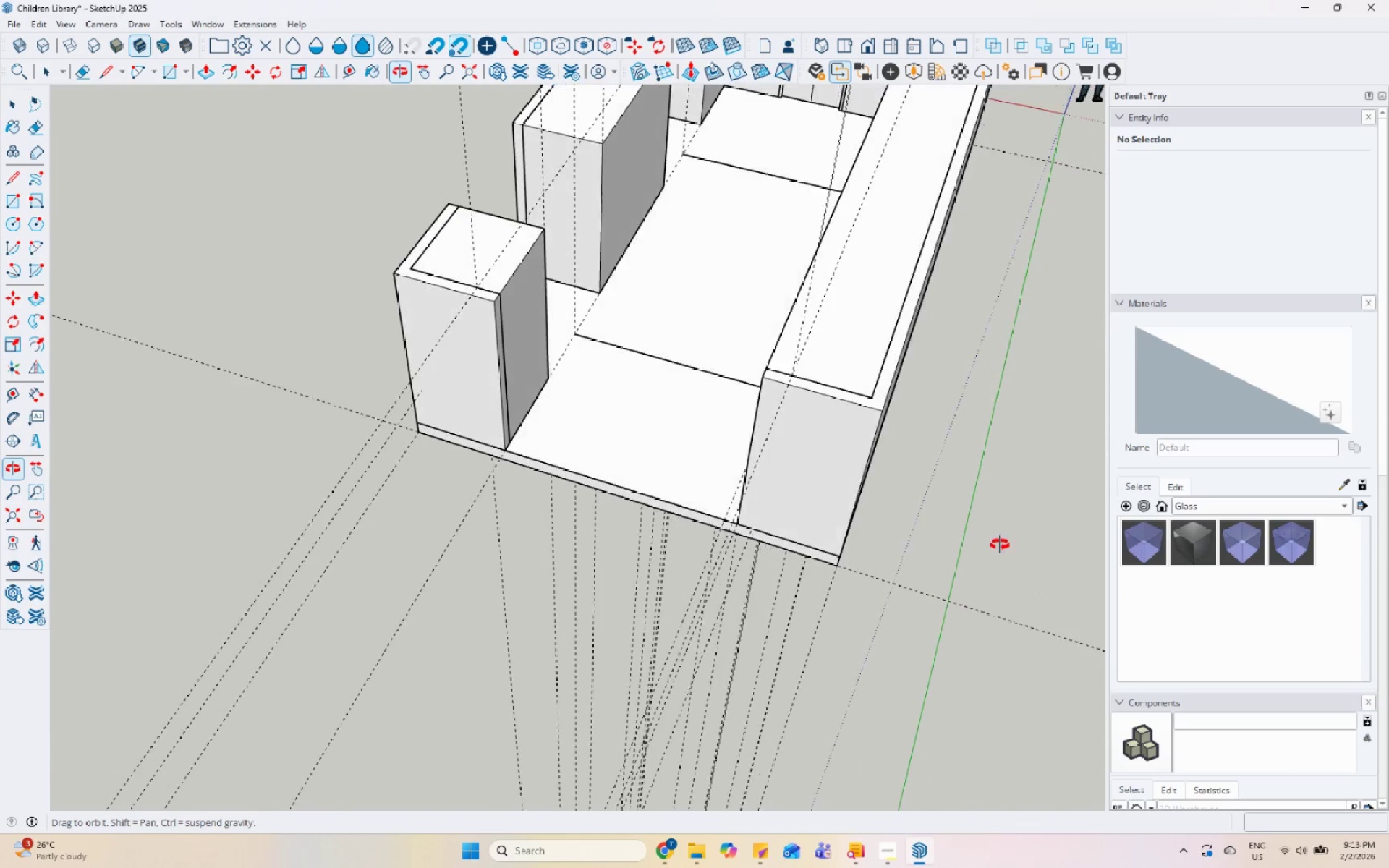 
left_click([586, 349])
 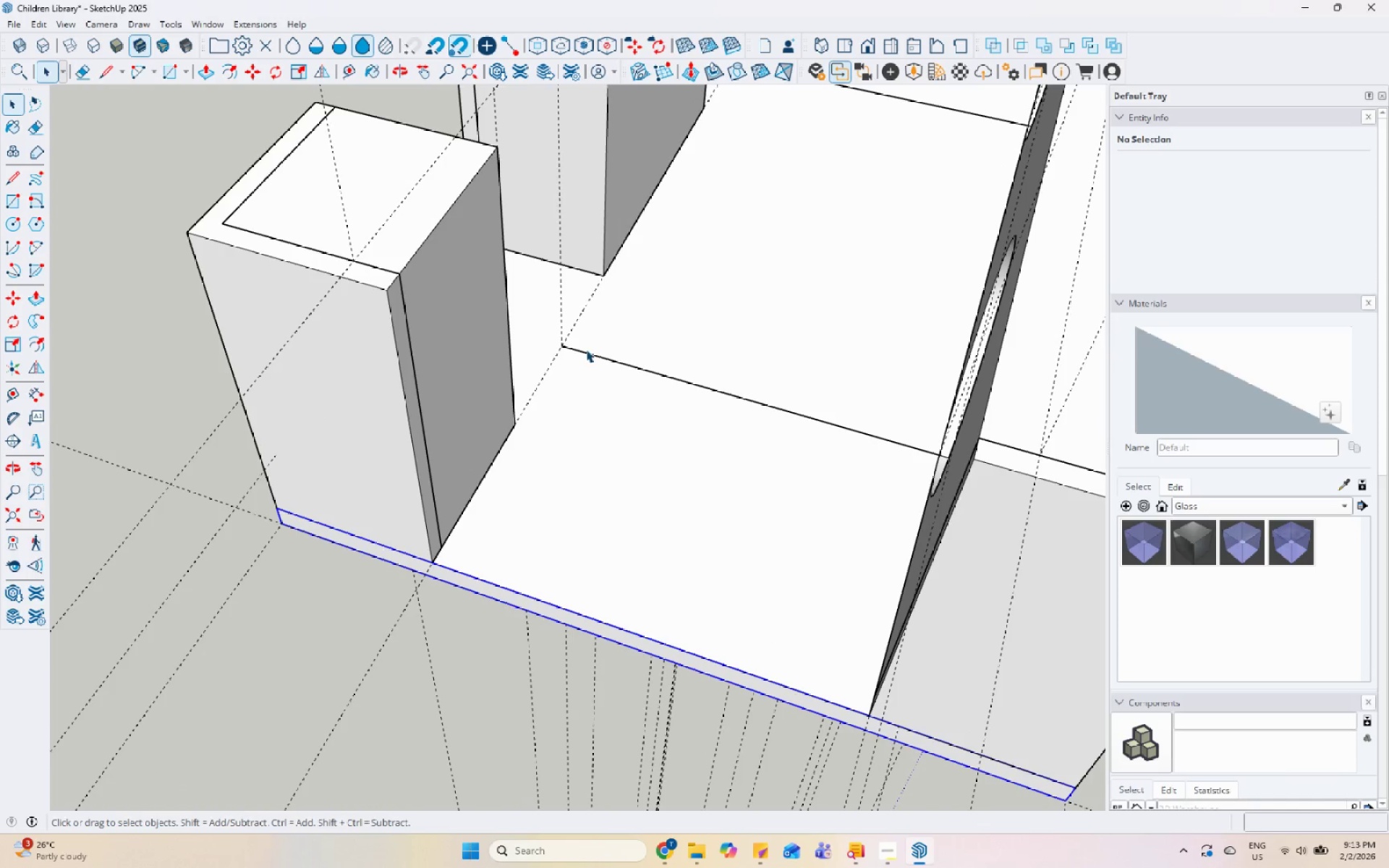 
scroll: coordinate [577, 309], scroll_direction: up, amount: 5.0
 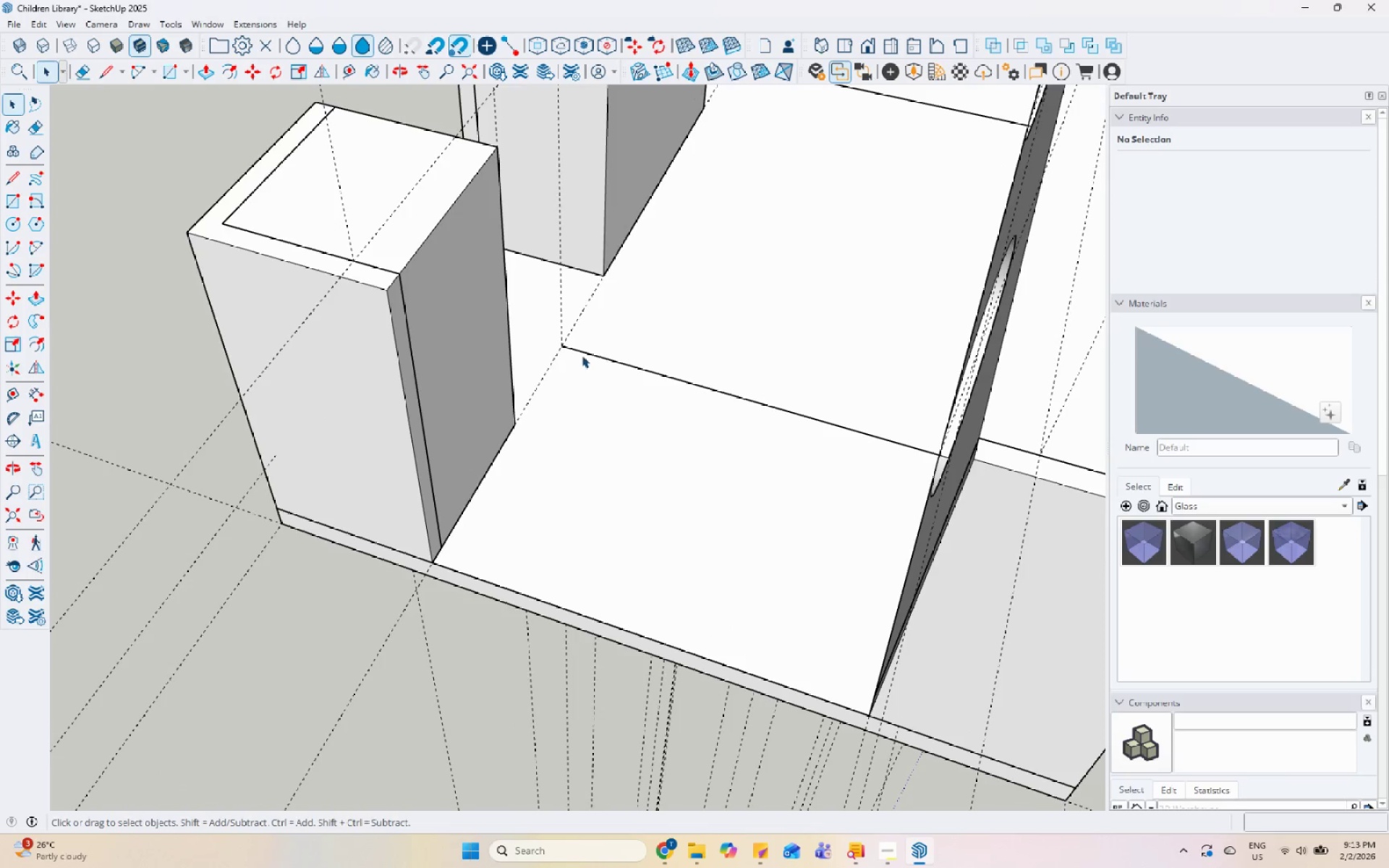 
right_click([586, 349])
 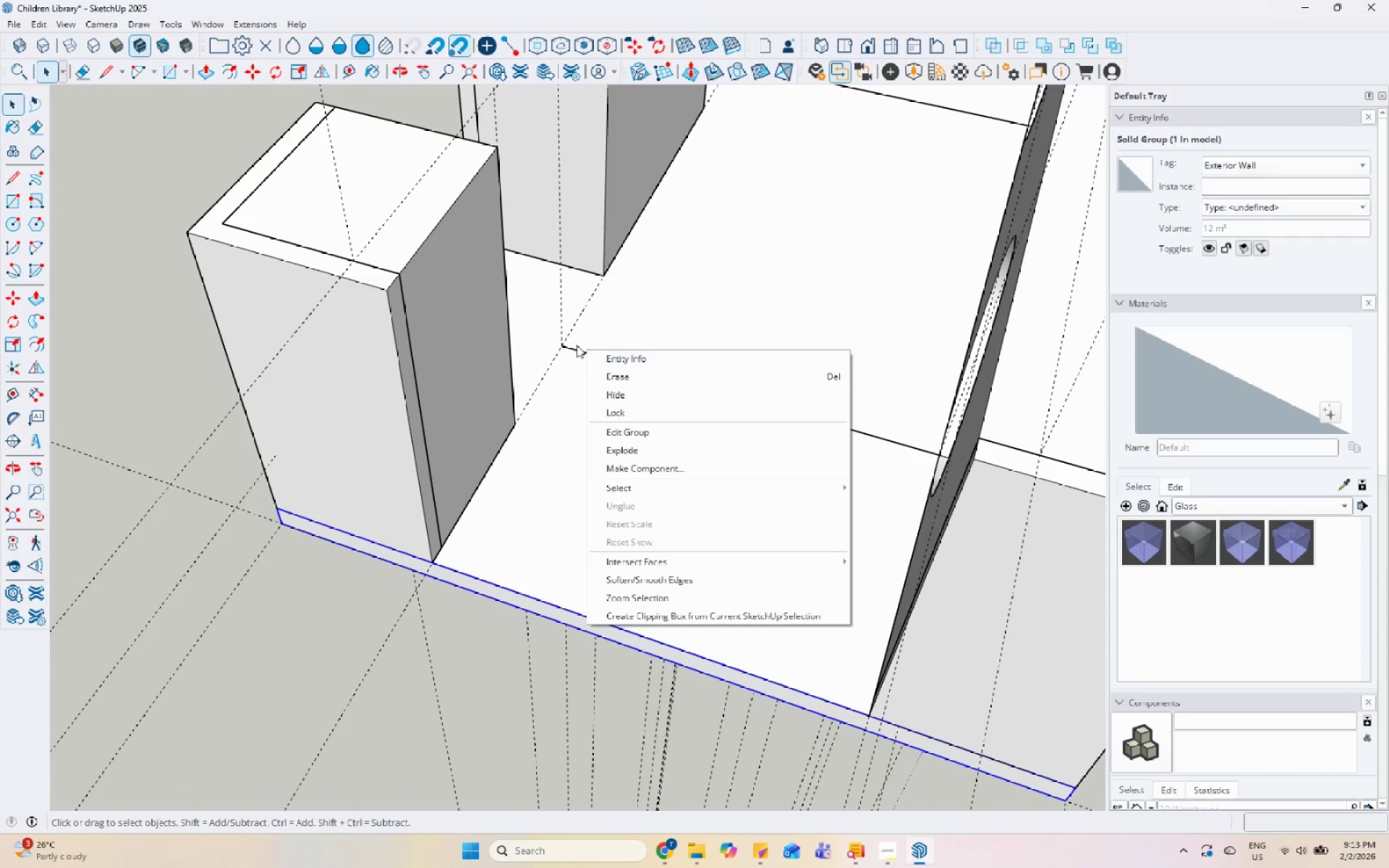 
left_click_drag(start_coordinate=[553, 342], to_coordinate=[560, 344])
 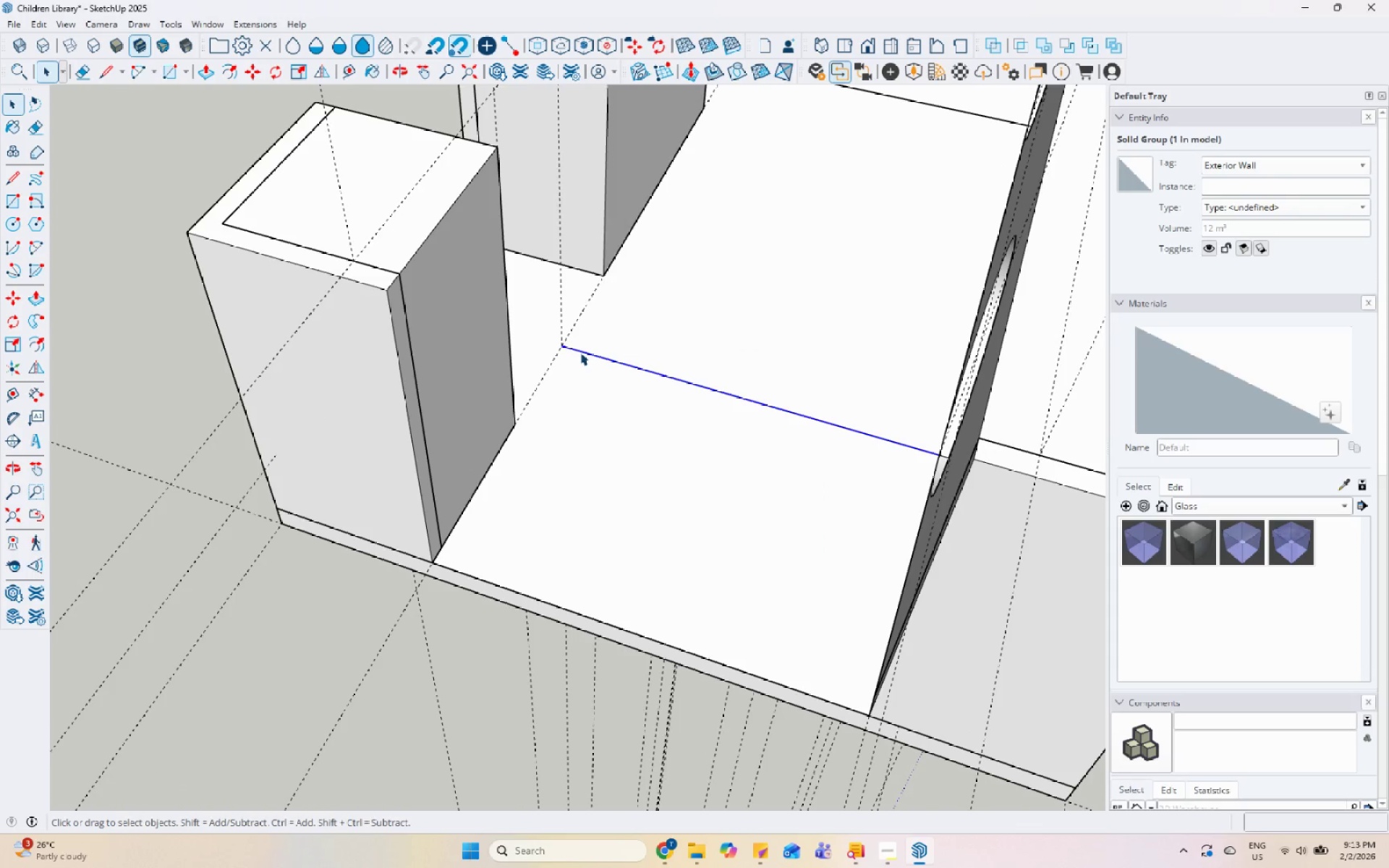 
right_click([580, 352])
 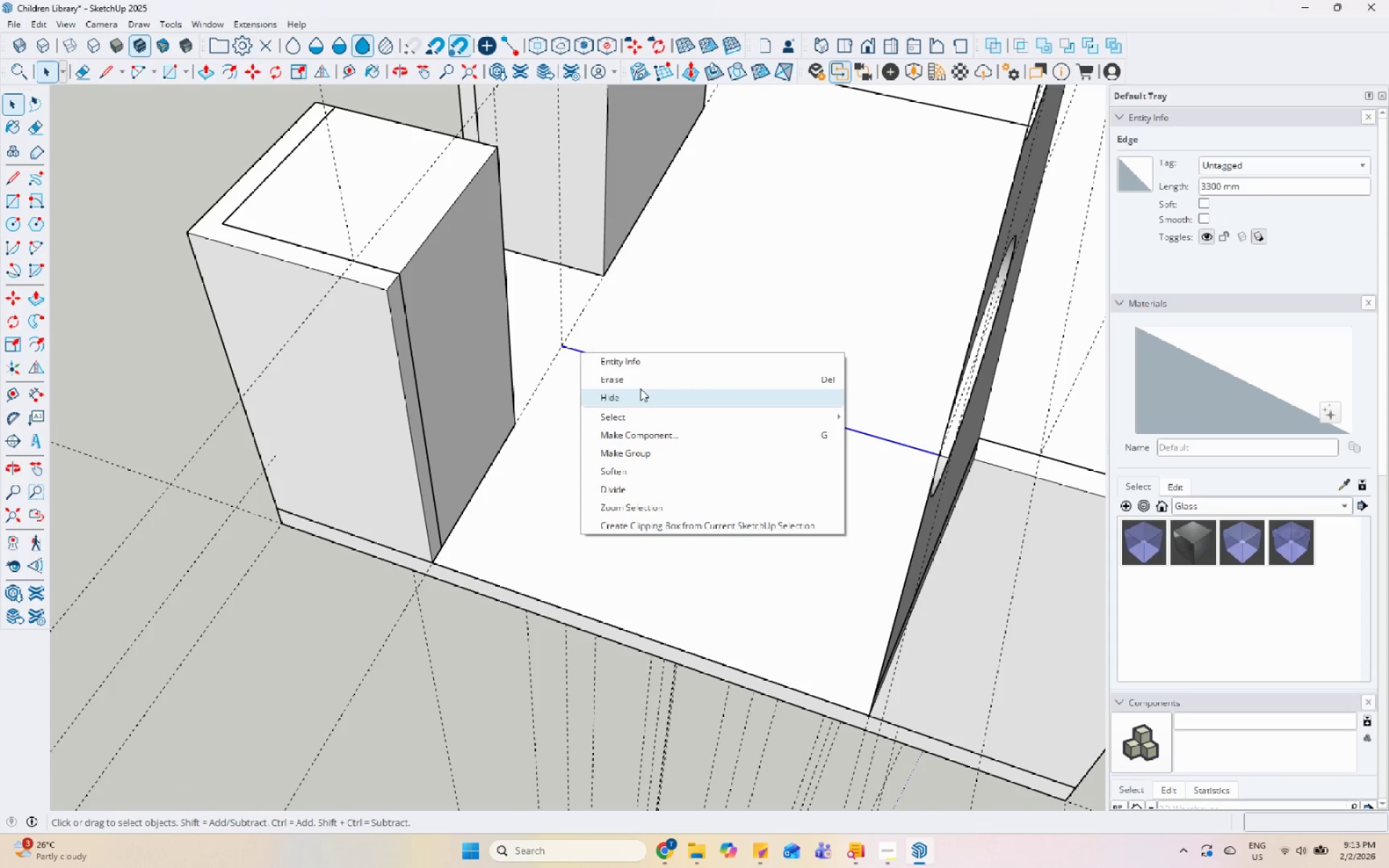 
left_click([640, 388])
 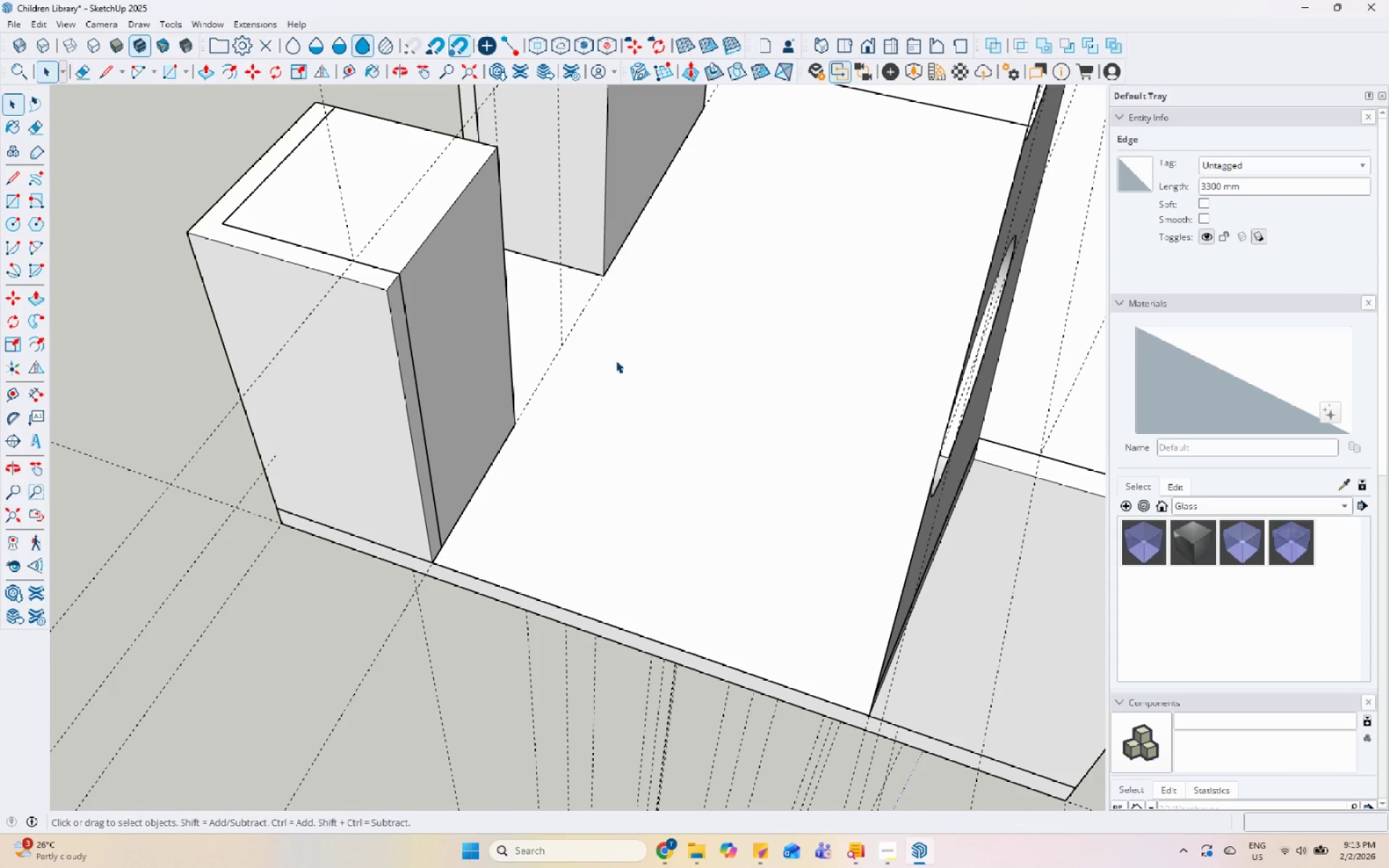 
scroll: coordinate [495, 391], scroll_direction: down, amount: 6.0
 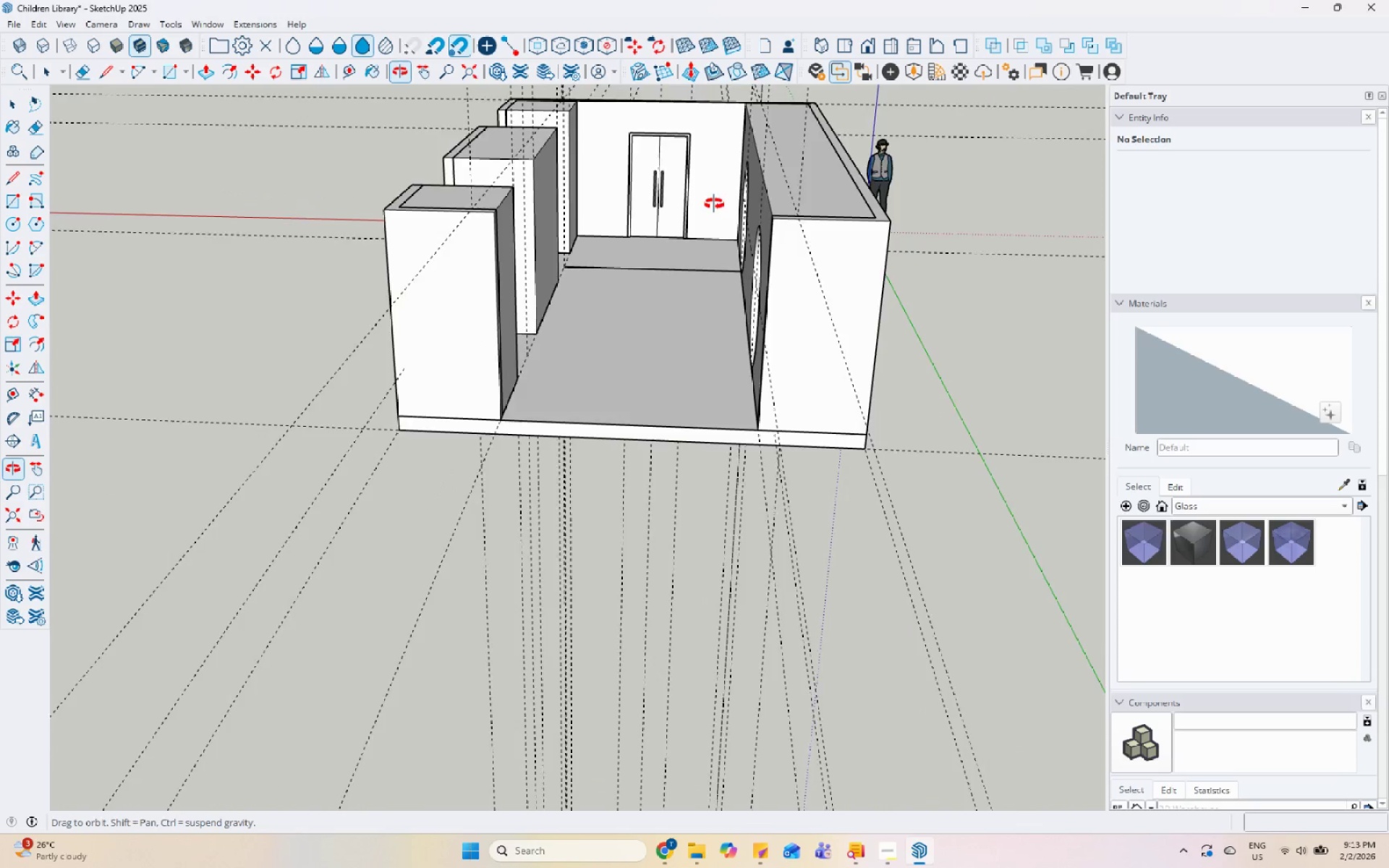 
left_click([679, 247])
 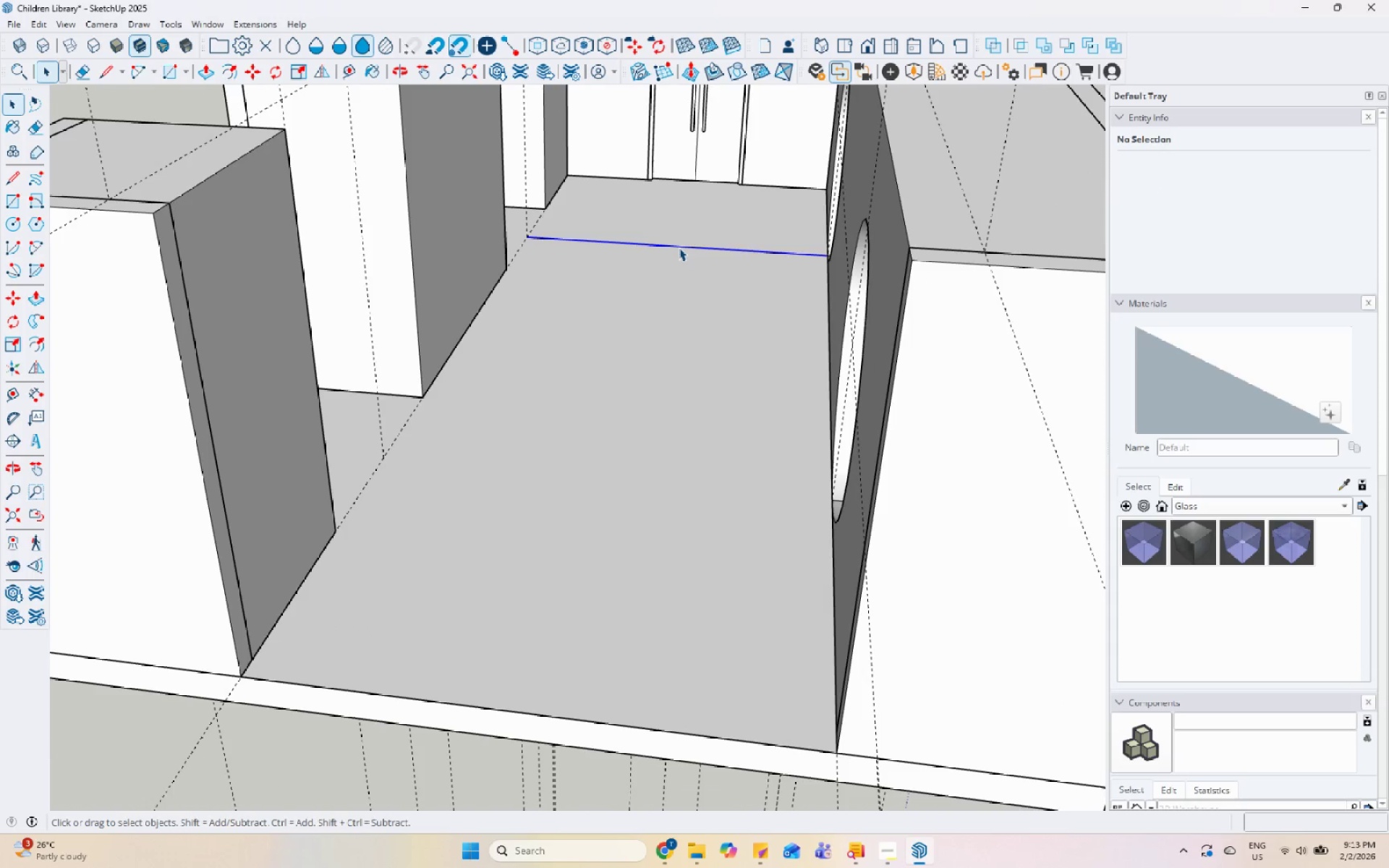 
scroll: coordinate [677, 251], scroll_direction: up, amount: 5.0
 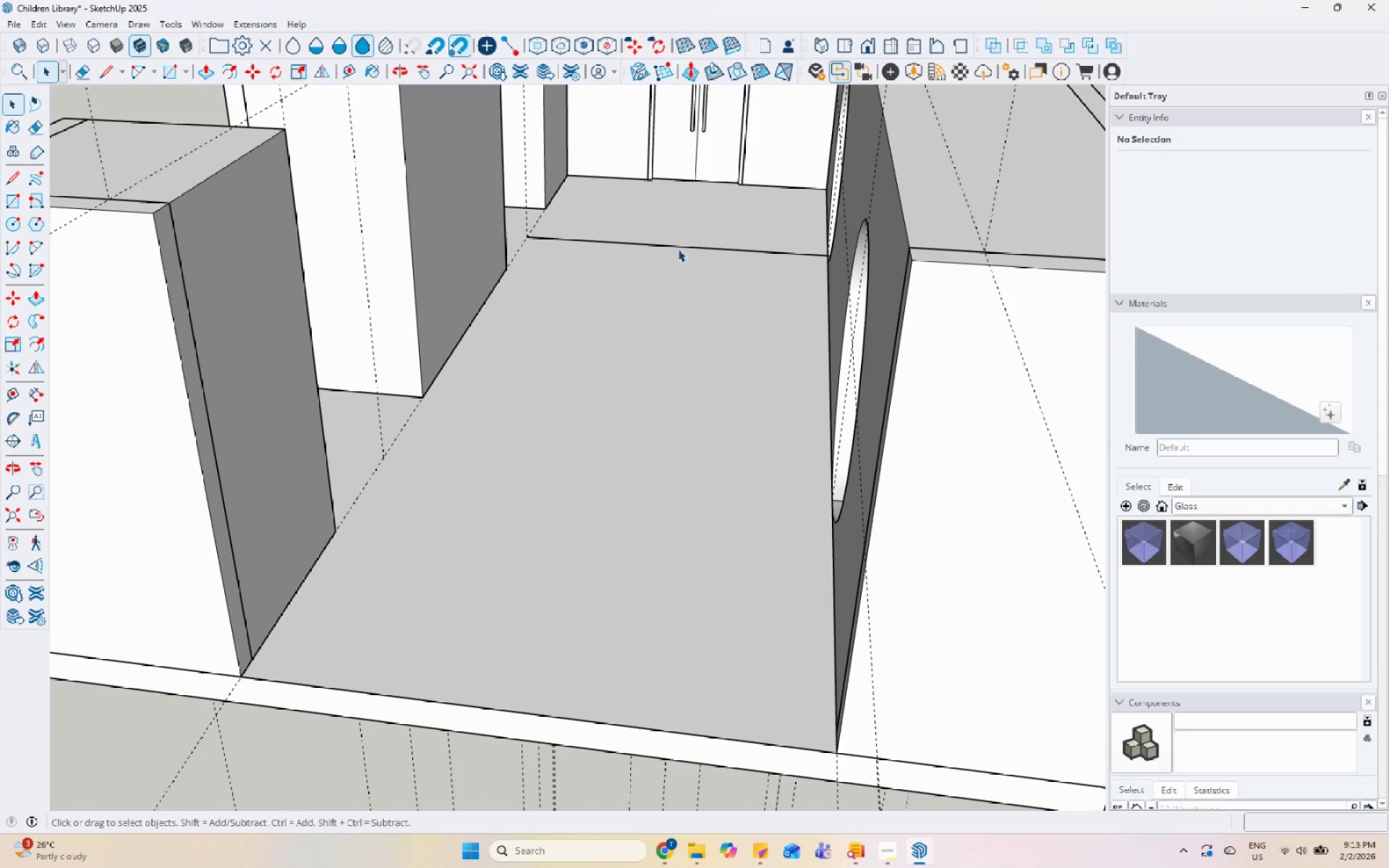 
right_click([679, 247])
 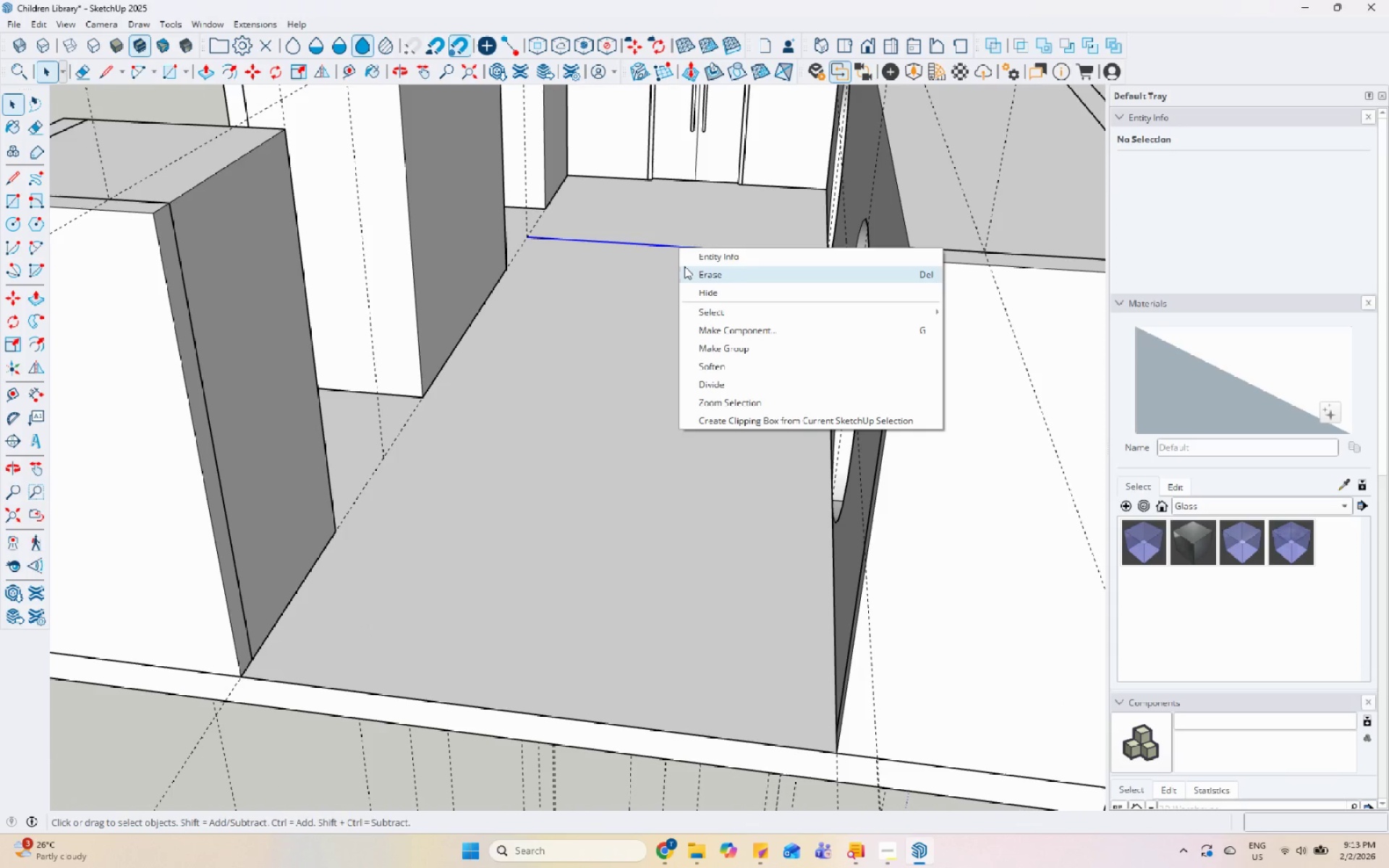 
left_click([684, 266])
 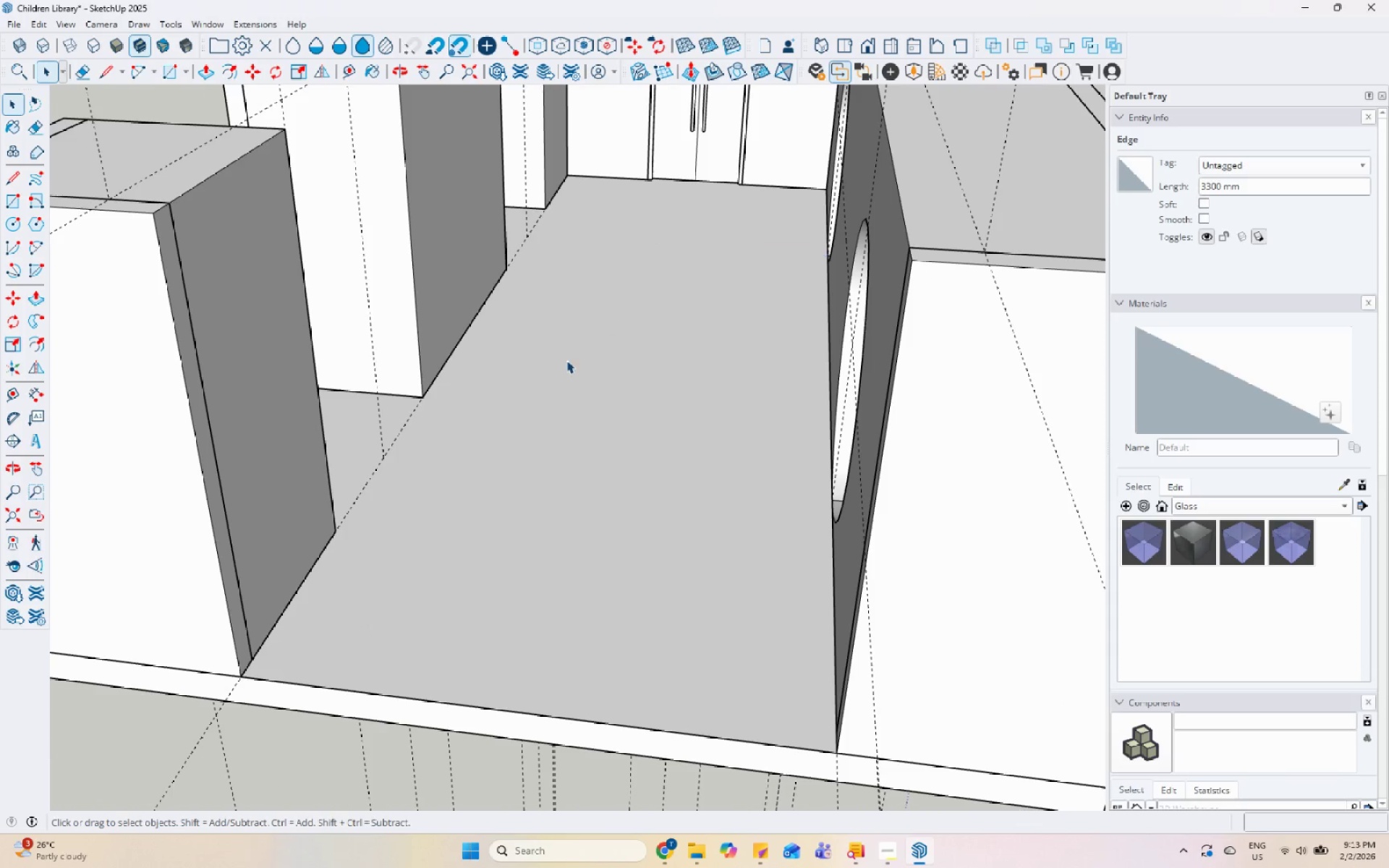 
scroll: coordinate [500, 448], scroll_direction: down, amount: 5.0
 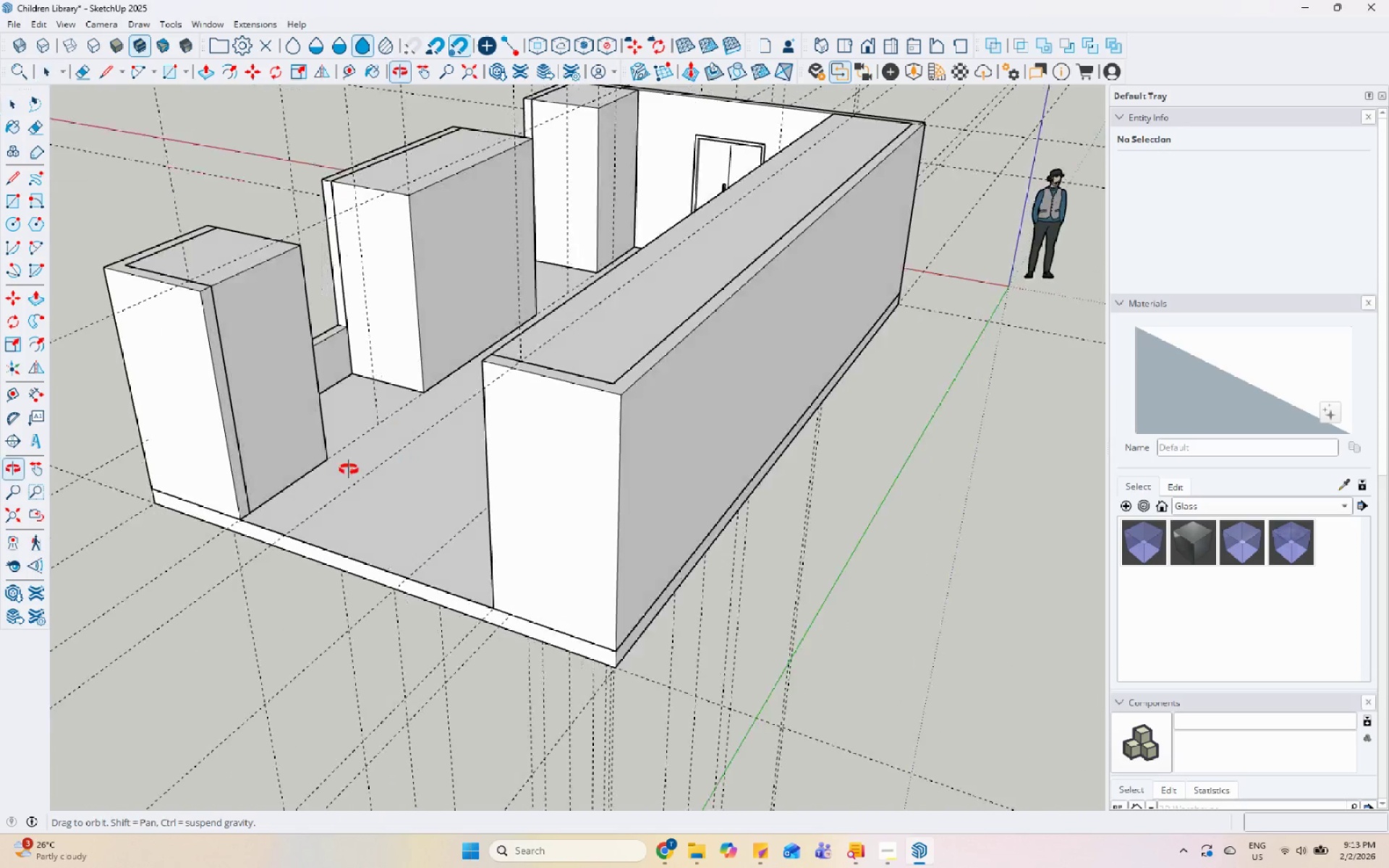 
scroll: coordinate [407, 386], scroll_direction: none, amount: 0.0
 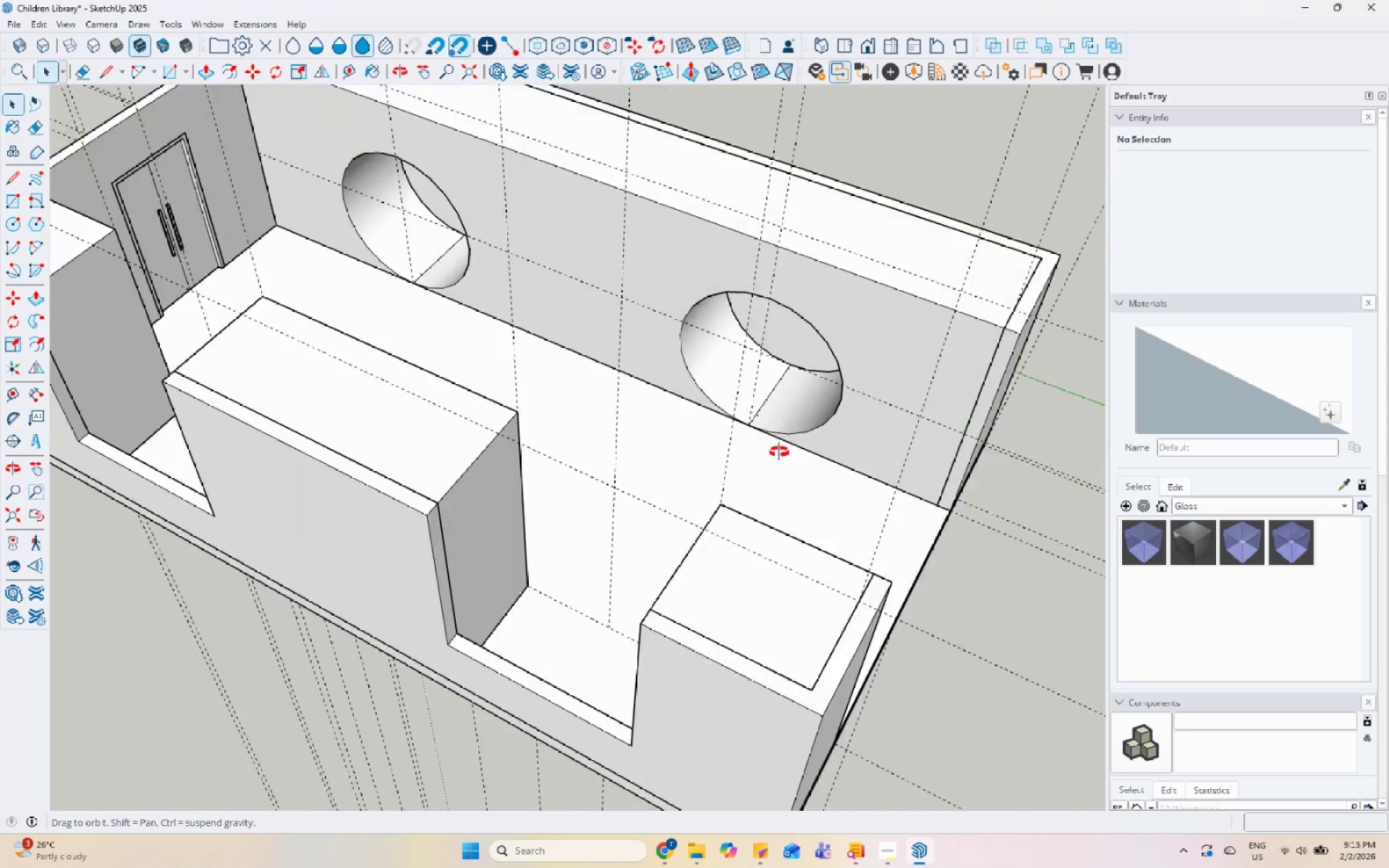 
scroll: coordinate [538, 303], scroll_direction: up, amount: 5.0
 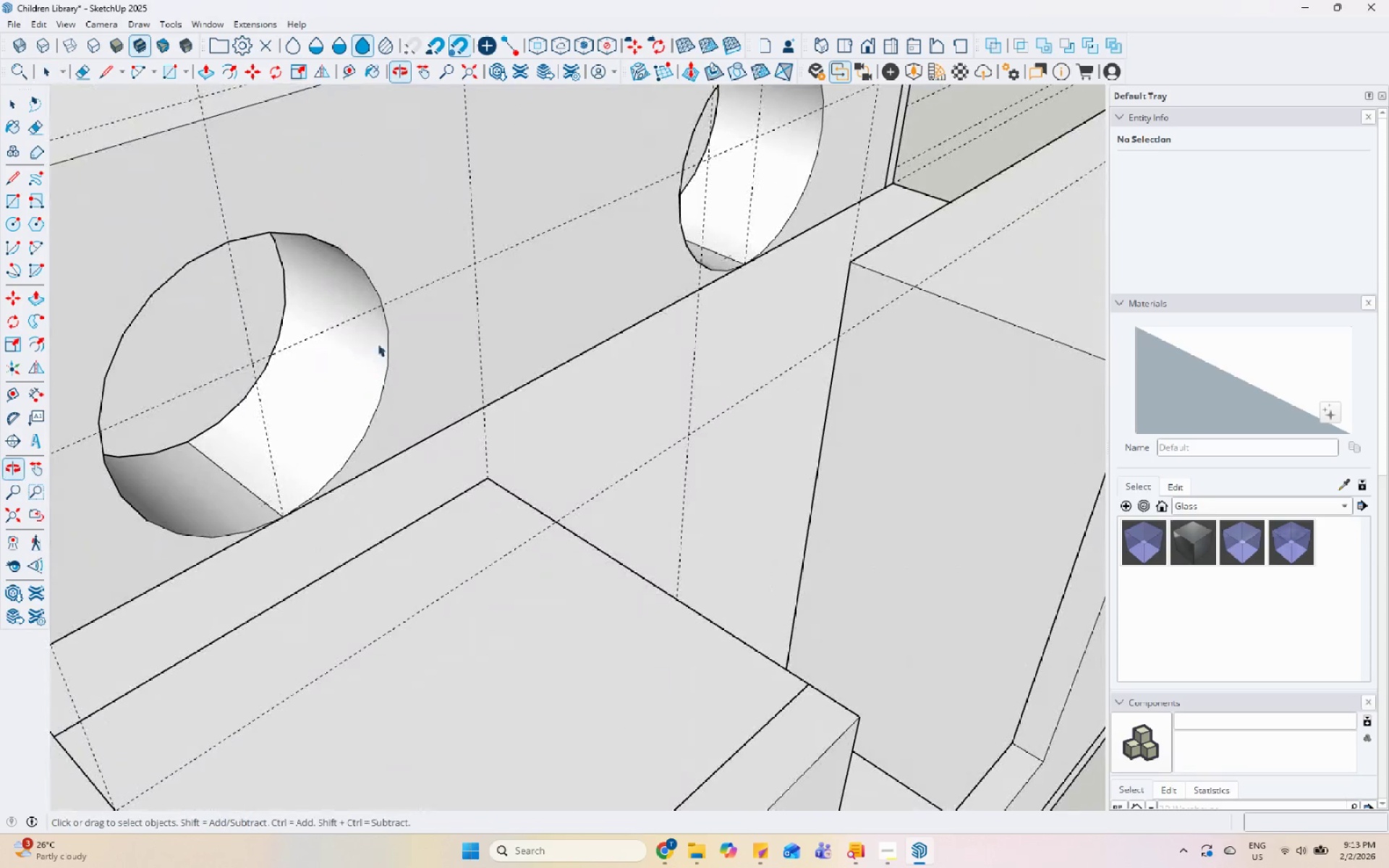 
left_click([378, 284])
 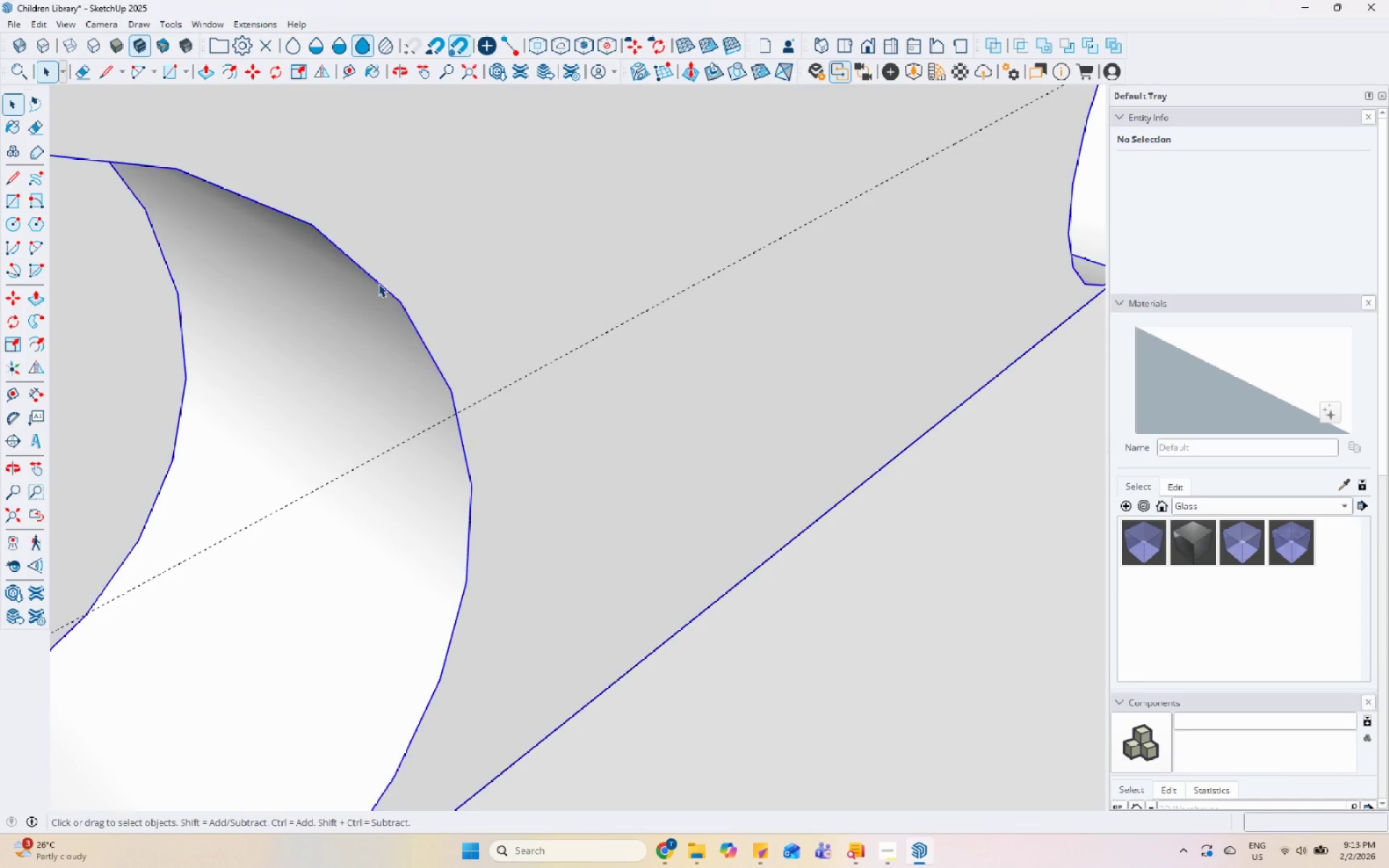 
scroll: coordinate [385, 265], scroll_direction: up, amount: 12.0
 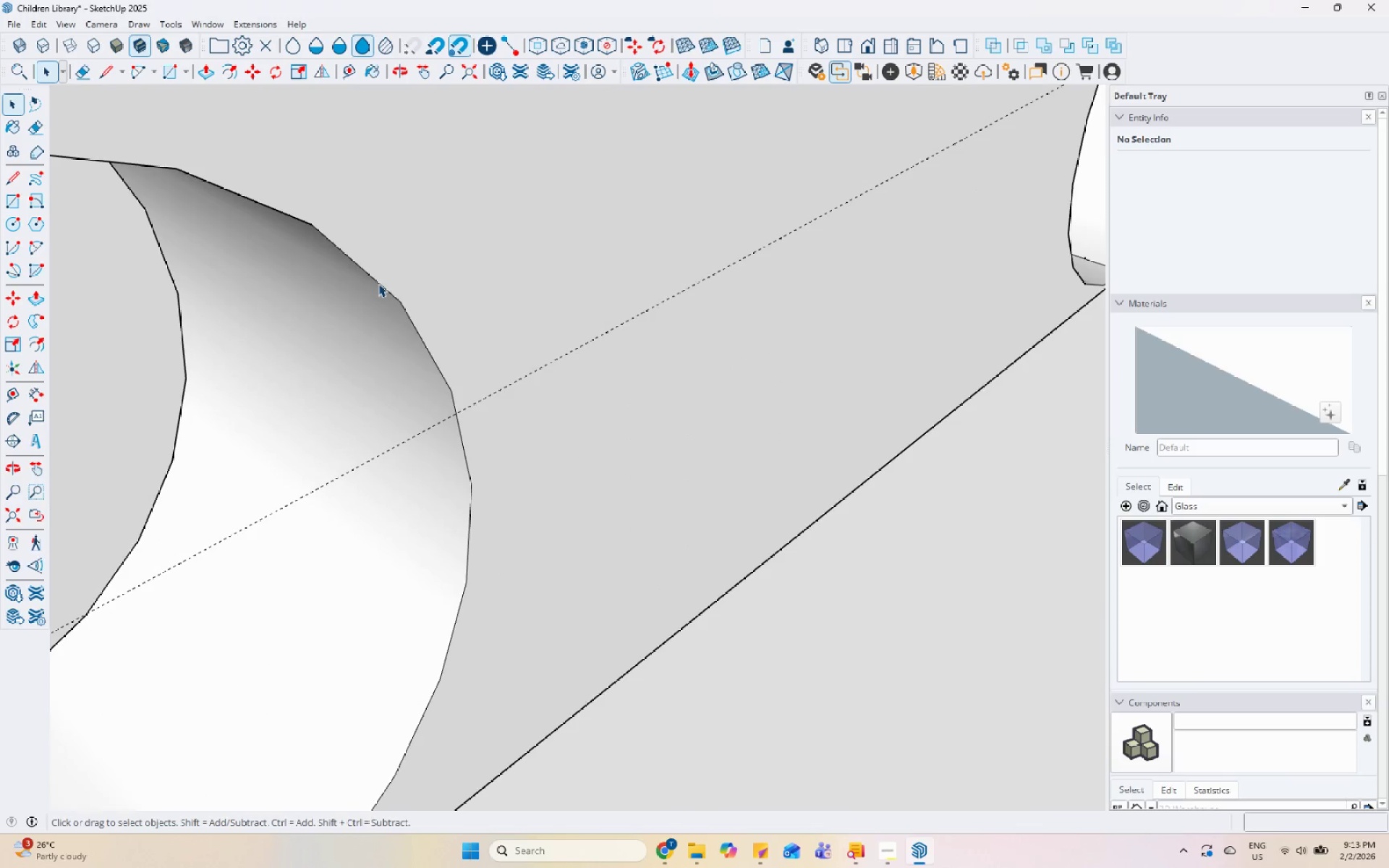 
double_click([378, 284])
 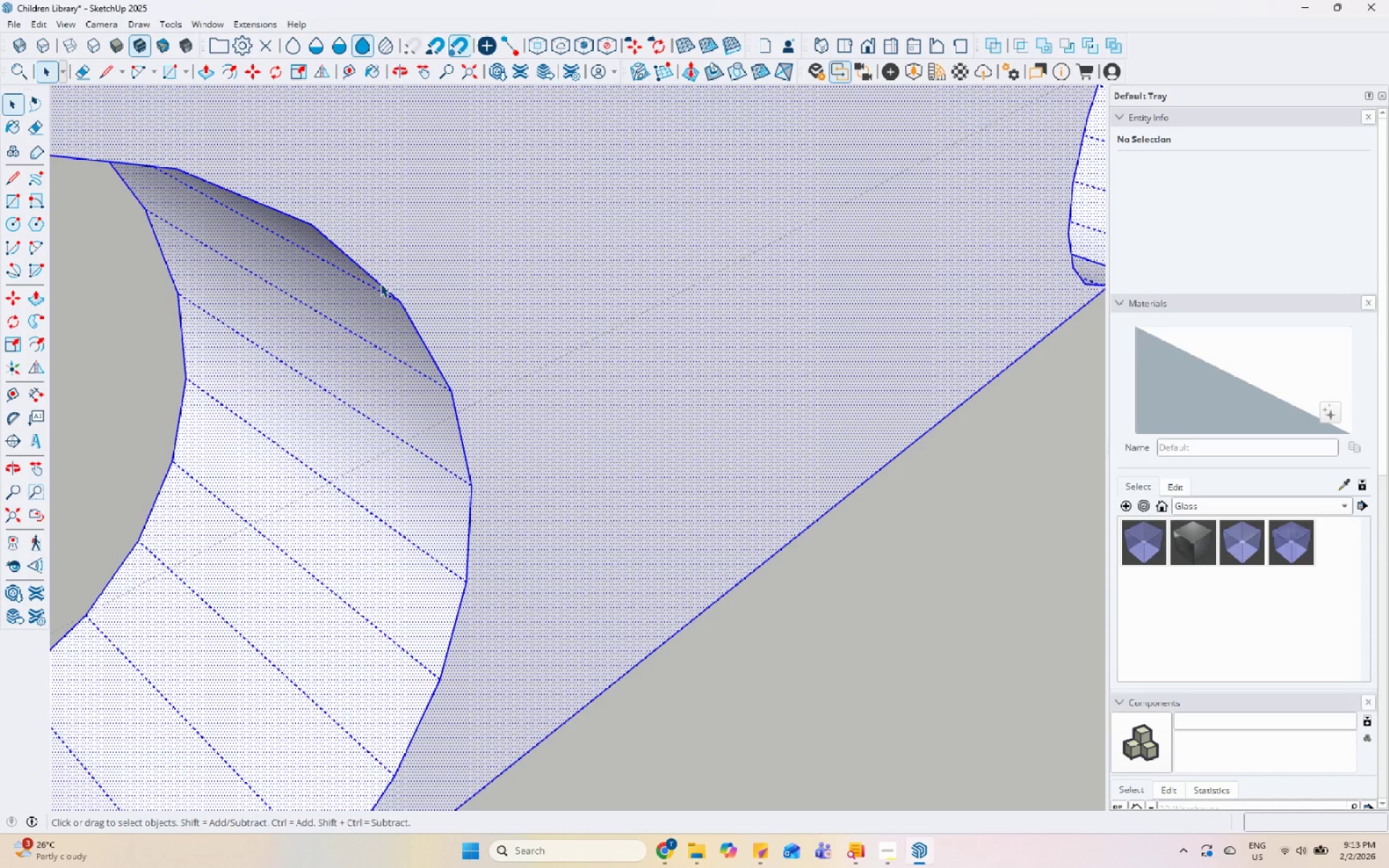 
triple_click([381, 284])
 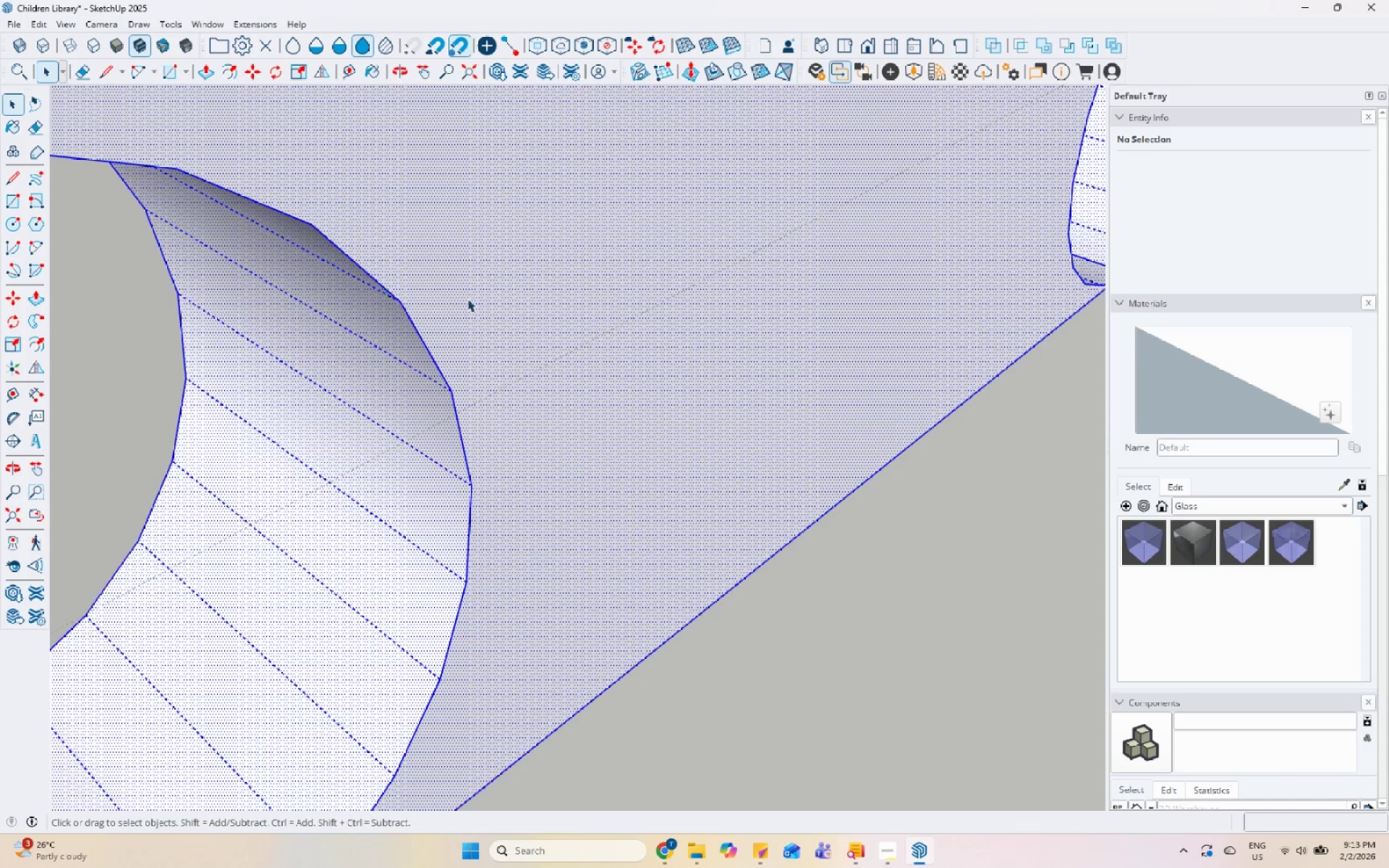 
left_click([500, 286])
 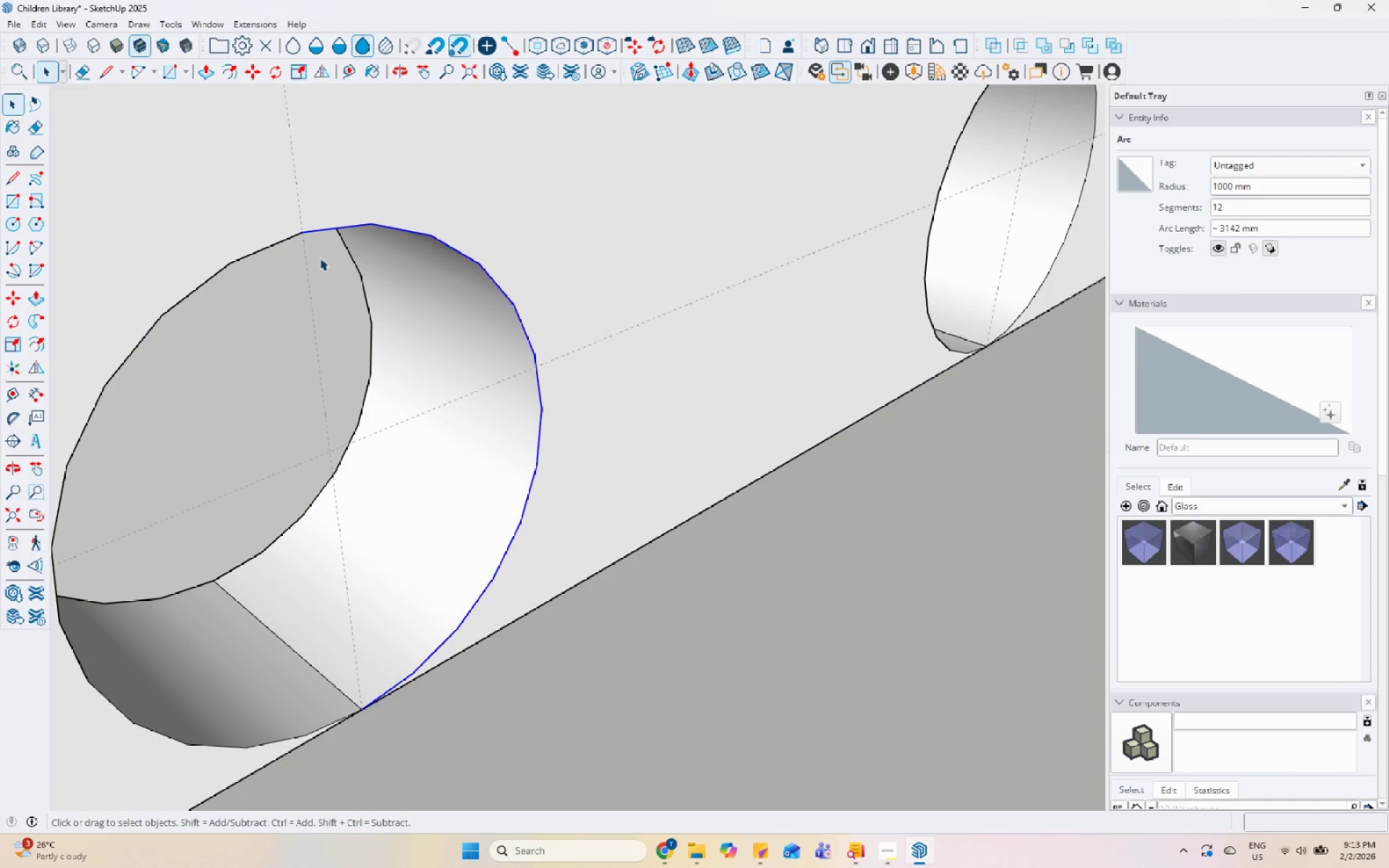 
scroll: coordinate [522, 274], scroll_direction: down, amount: 7.0
 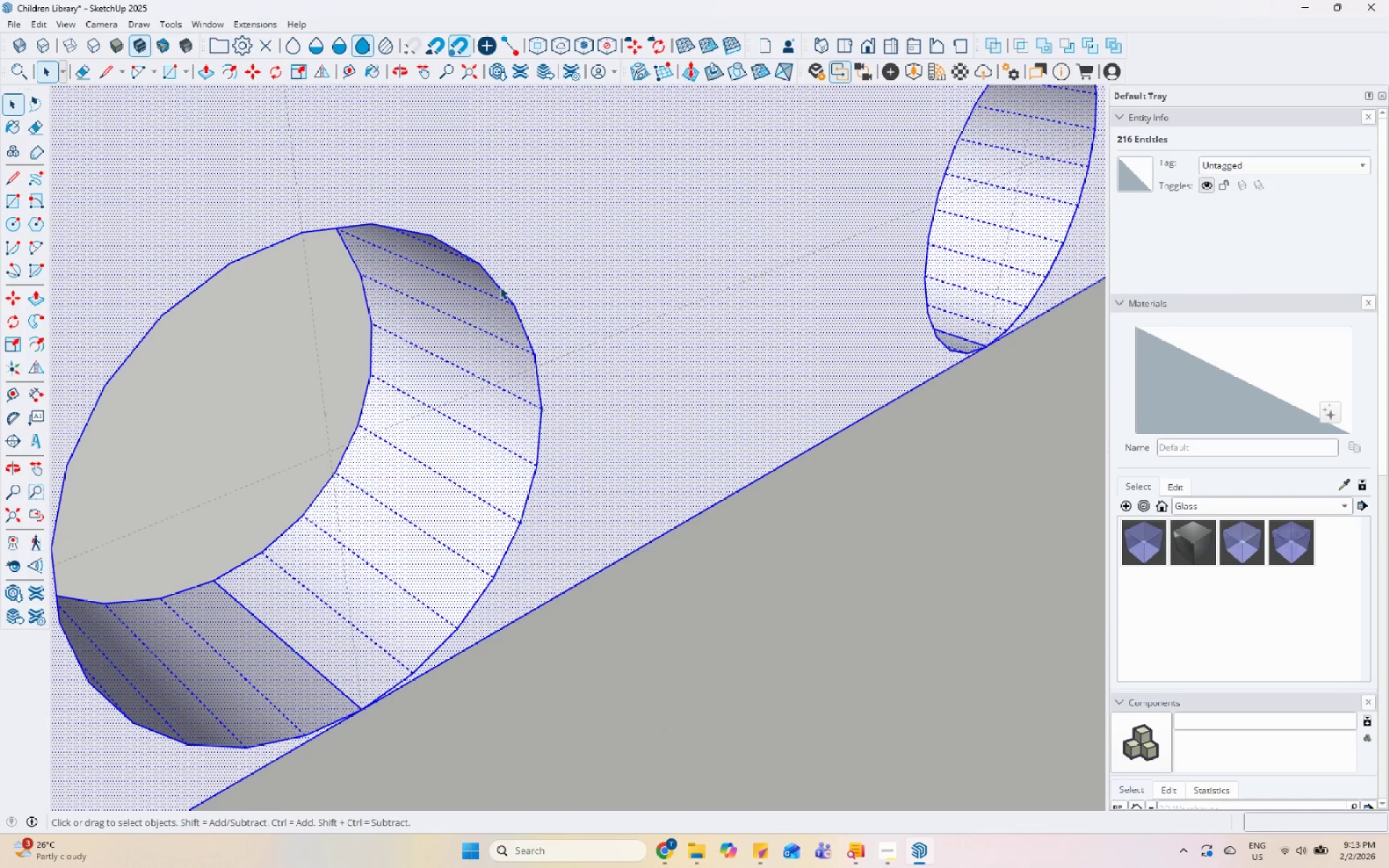 
hold_key(key=ControlLeft, duration=0.91)
left_click([274, 242])
 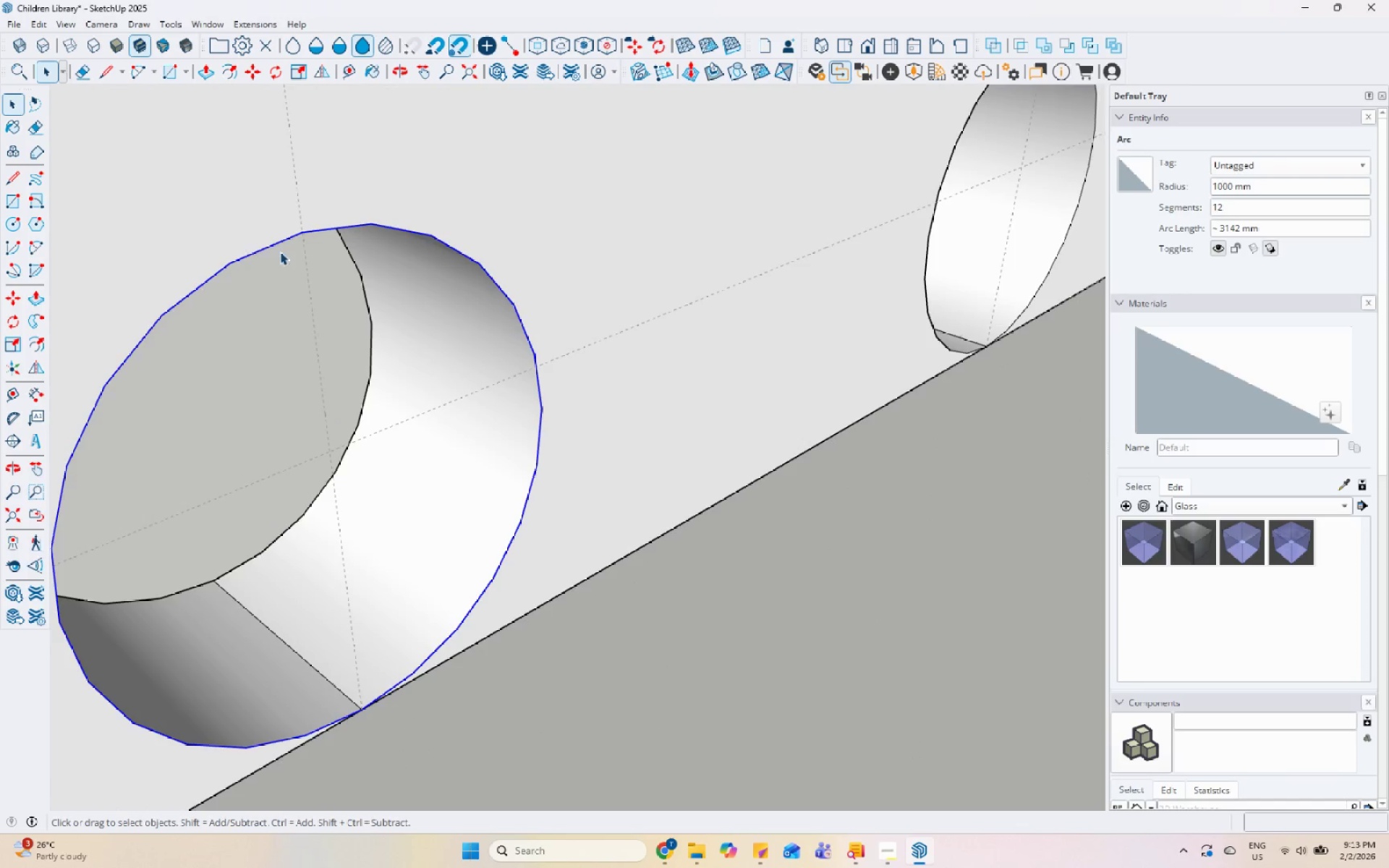 
hold_key(key=ControlLeft, duration=1.5)
 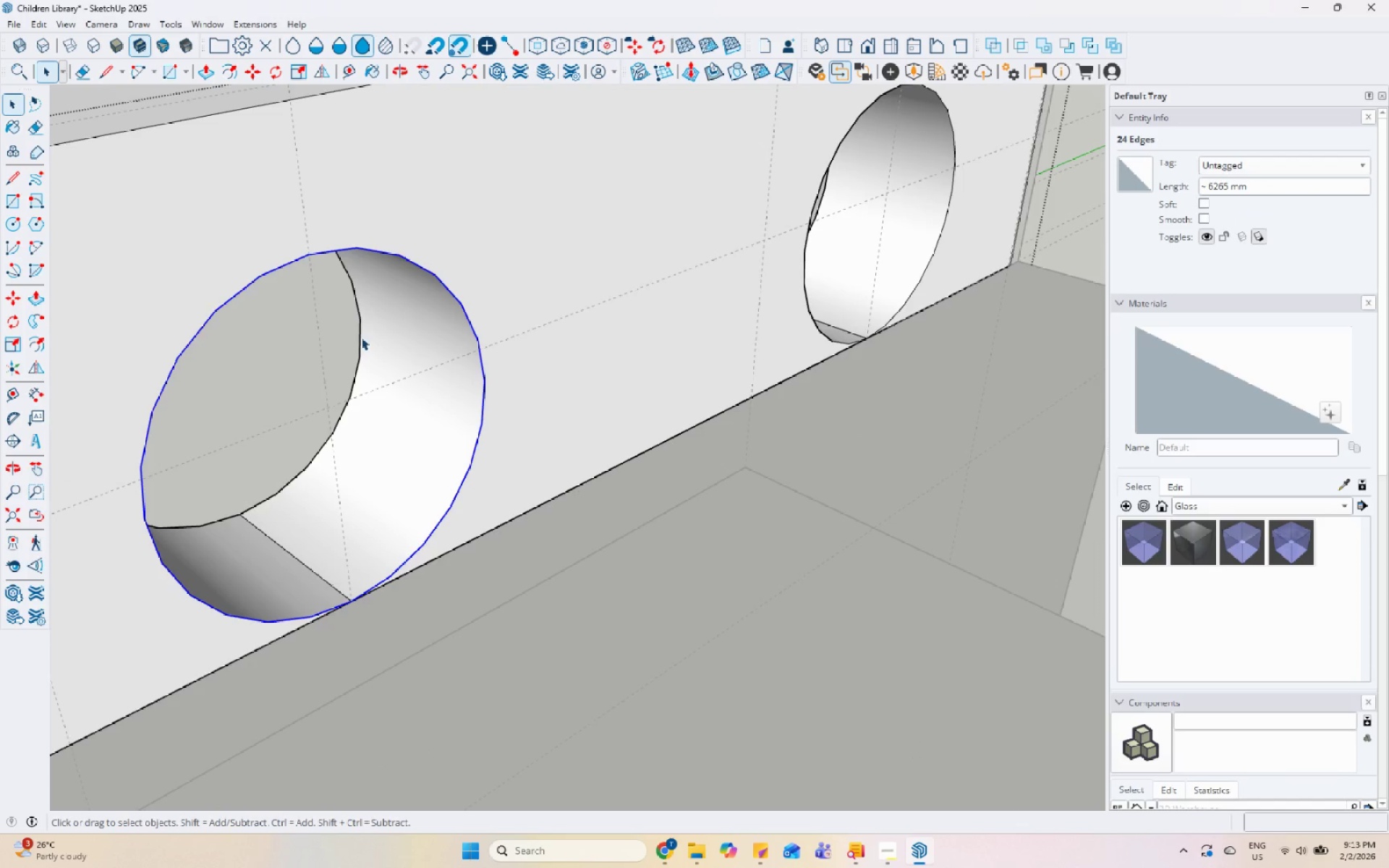 
scroll: coordinate [331, 312], scroll_direction: down, amount: 3.0
 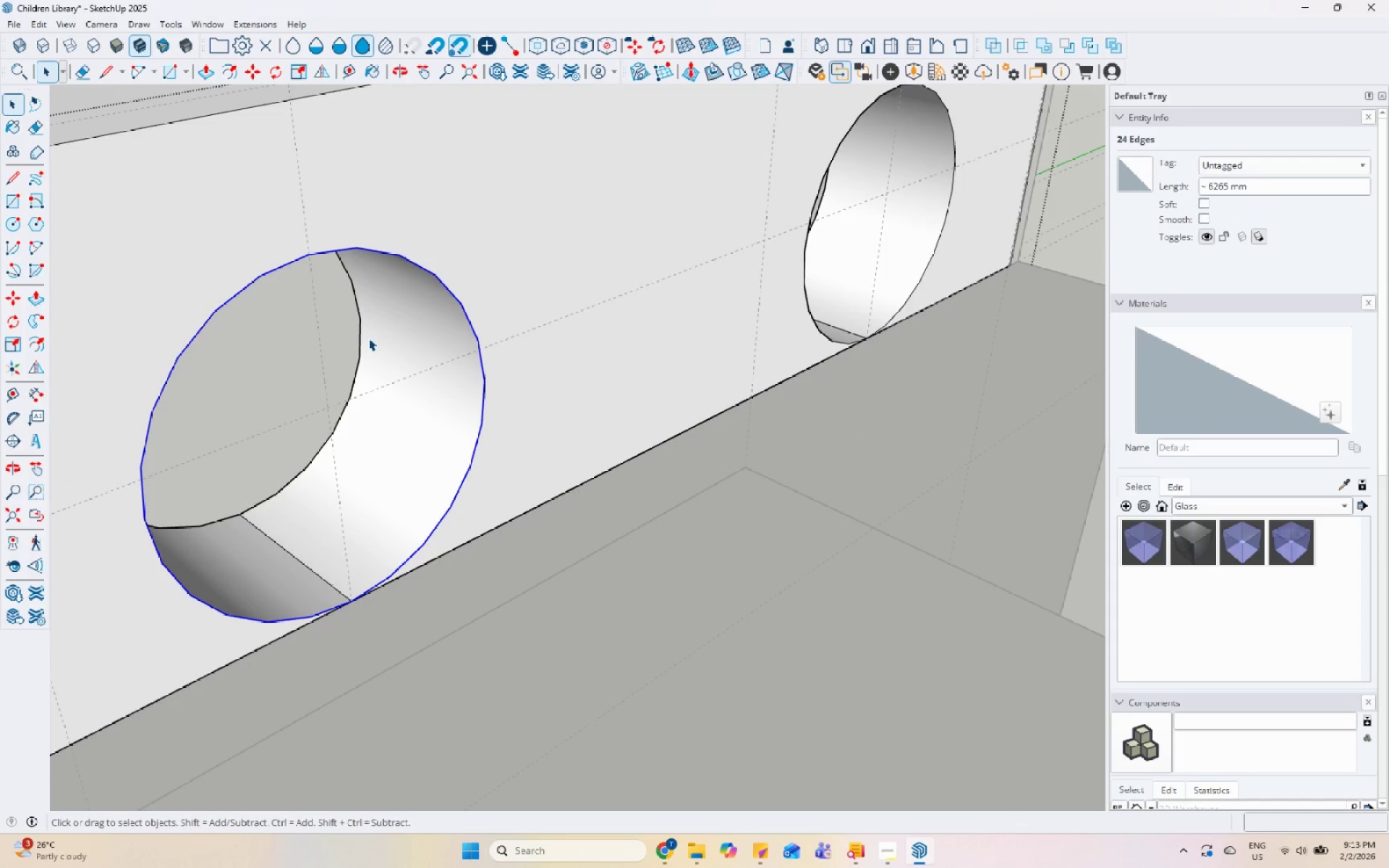 
key(Control+ControlLeft)
 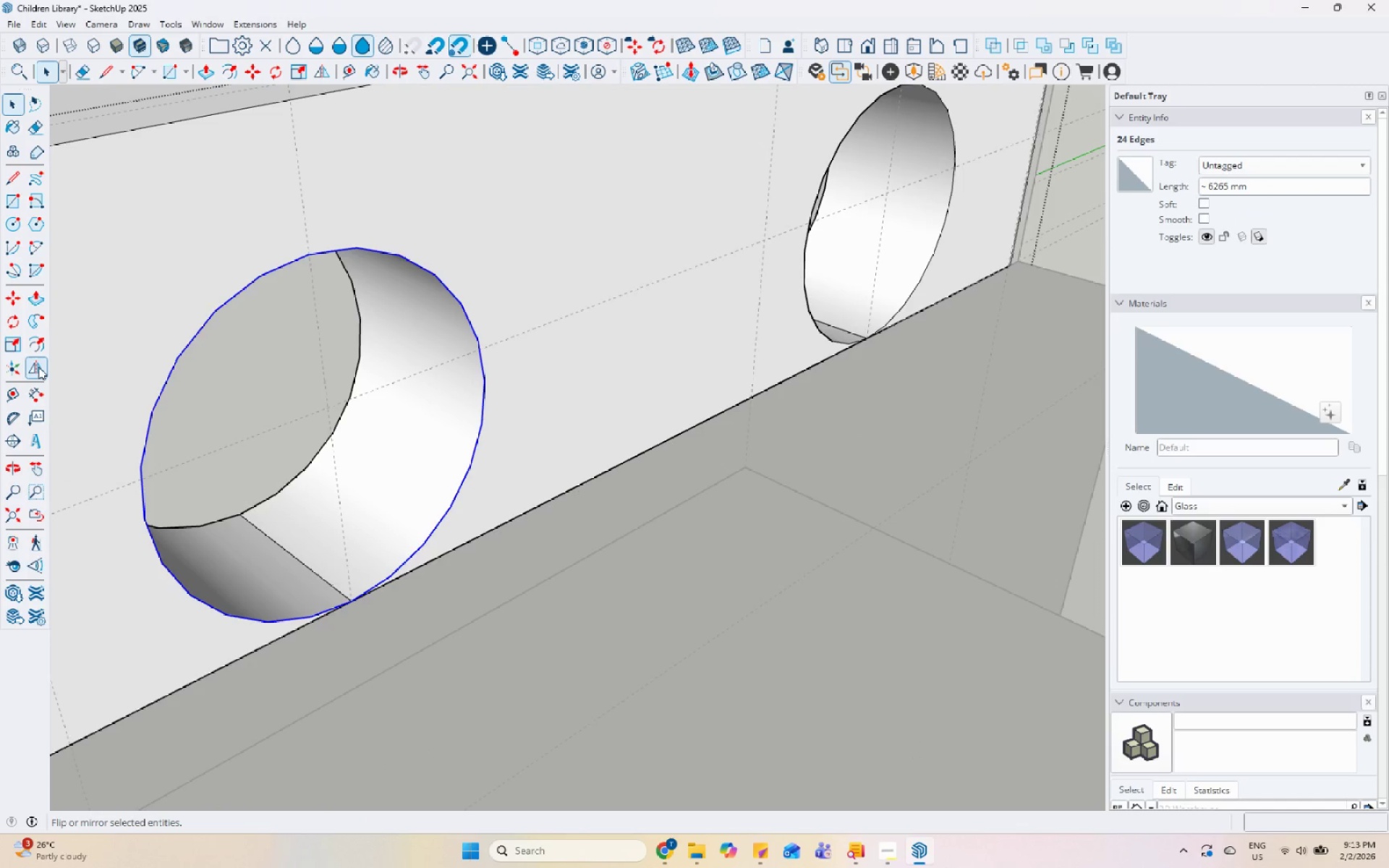 
left_click([36, 349])
 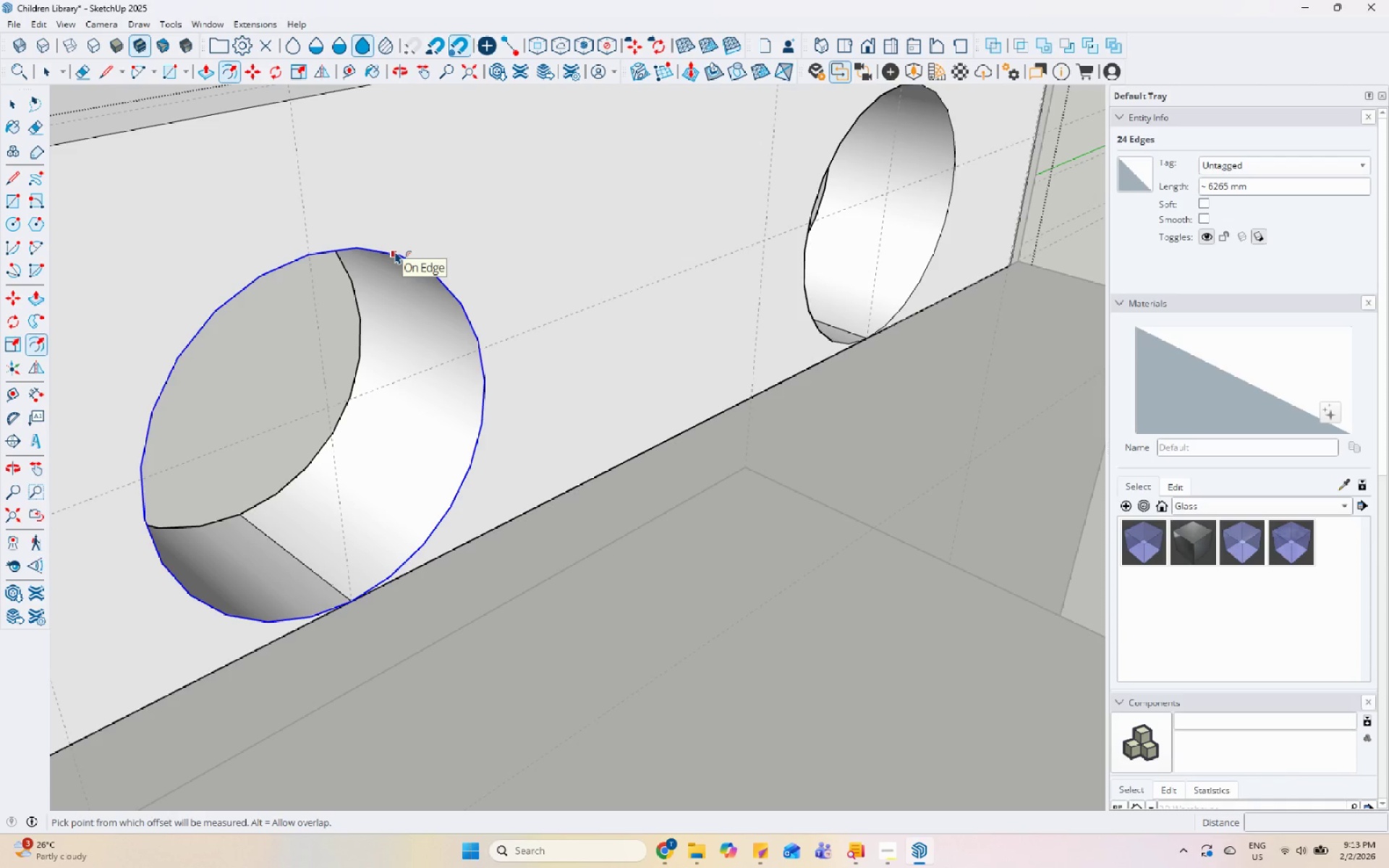 
left_click([395, 251])
 